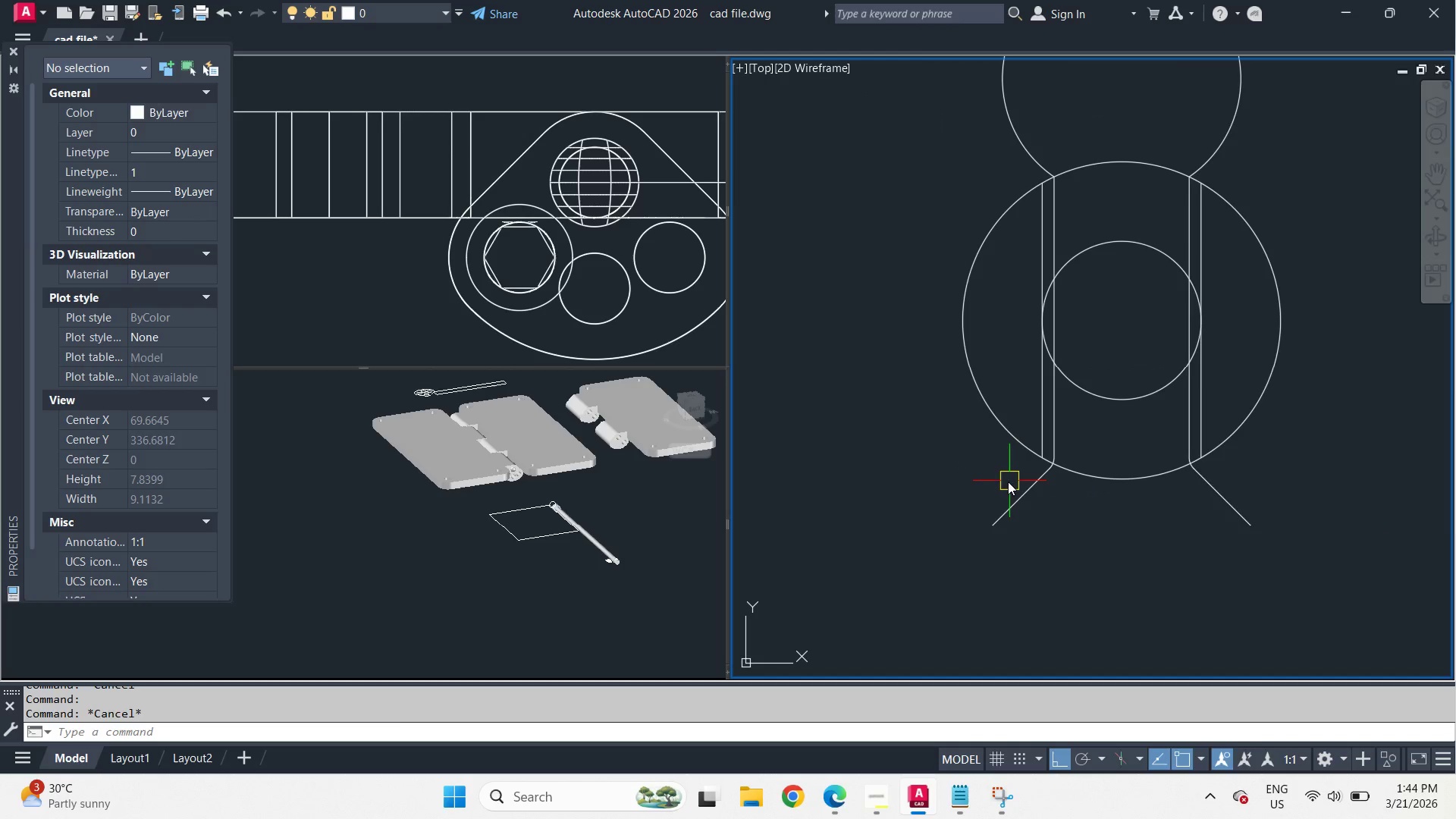 
left_click([1007, 481])
 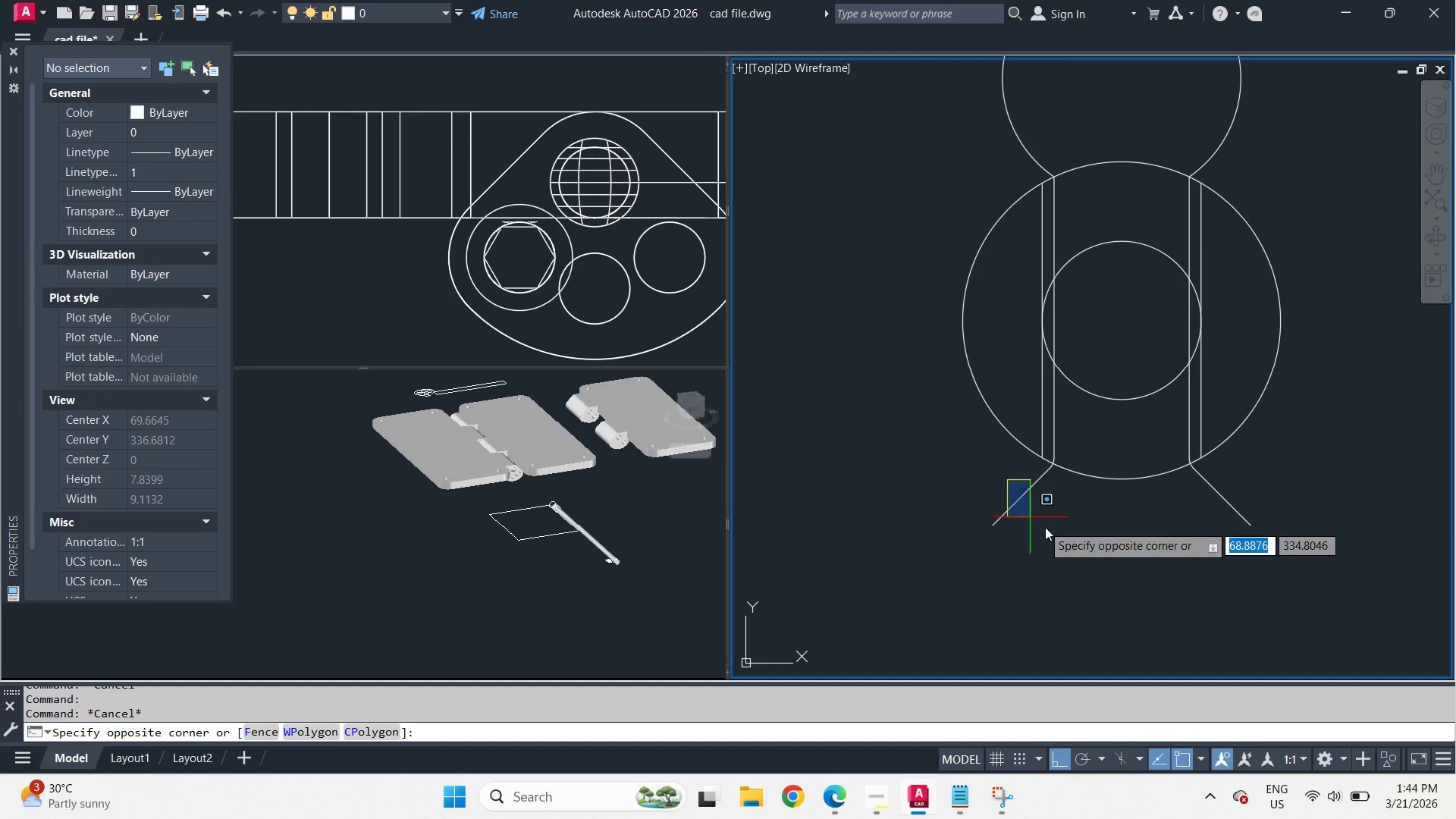 
key(Escape)
 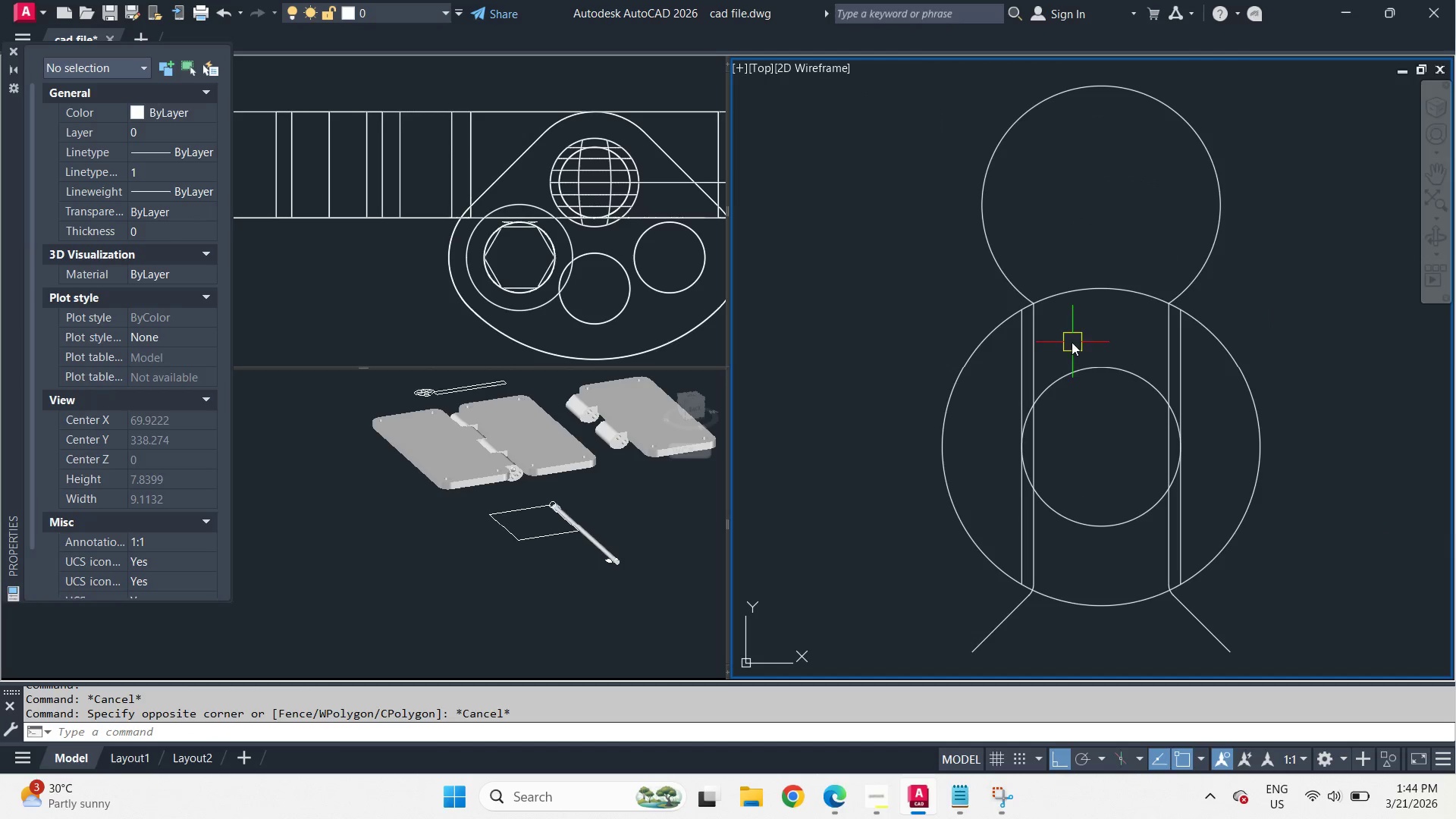 
left_click([1034, 338])
 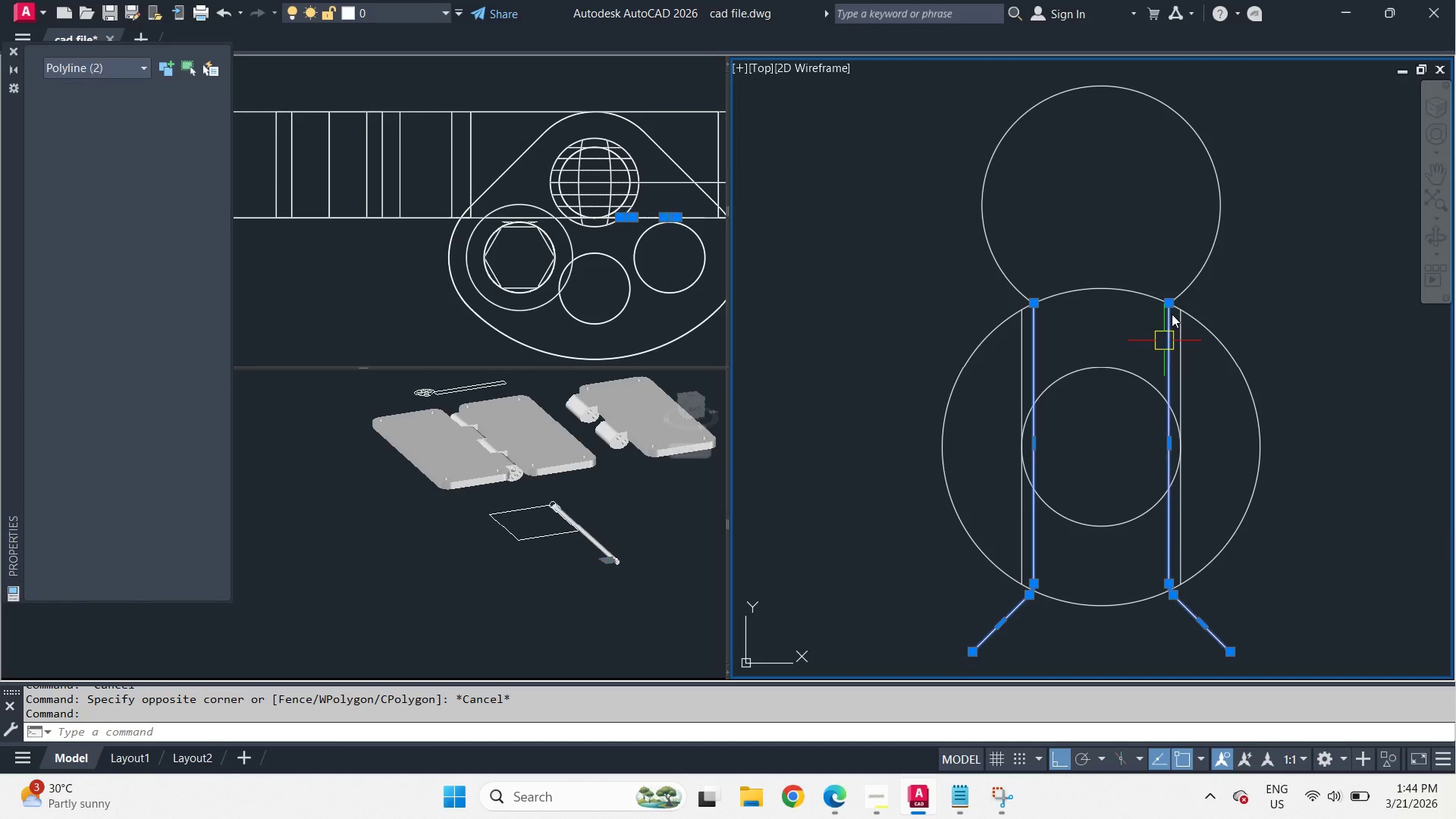 
double_click([1193, 275])
 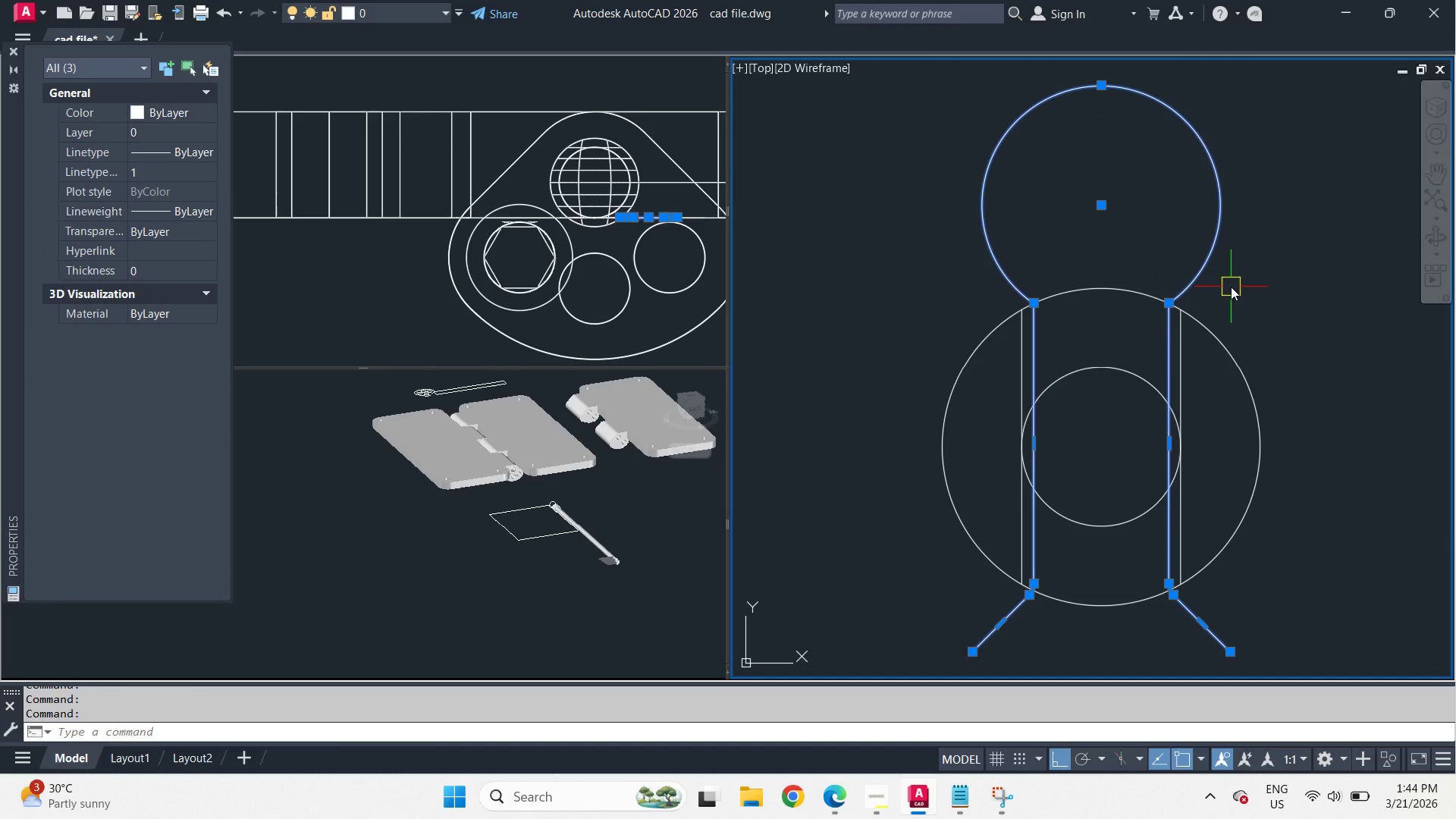 
key(J)
 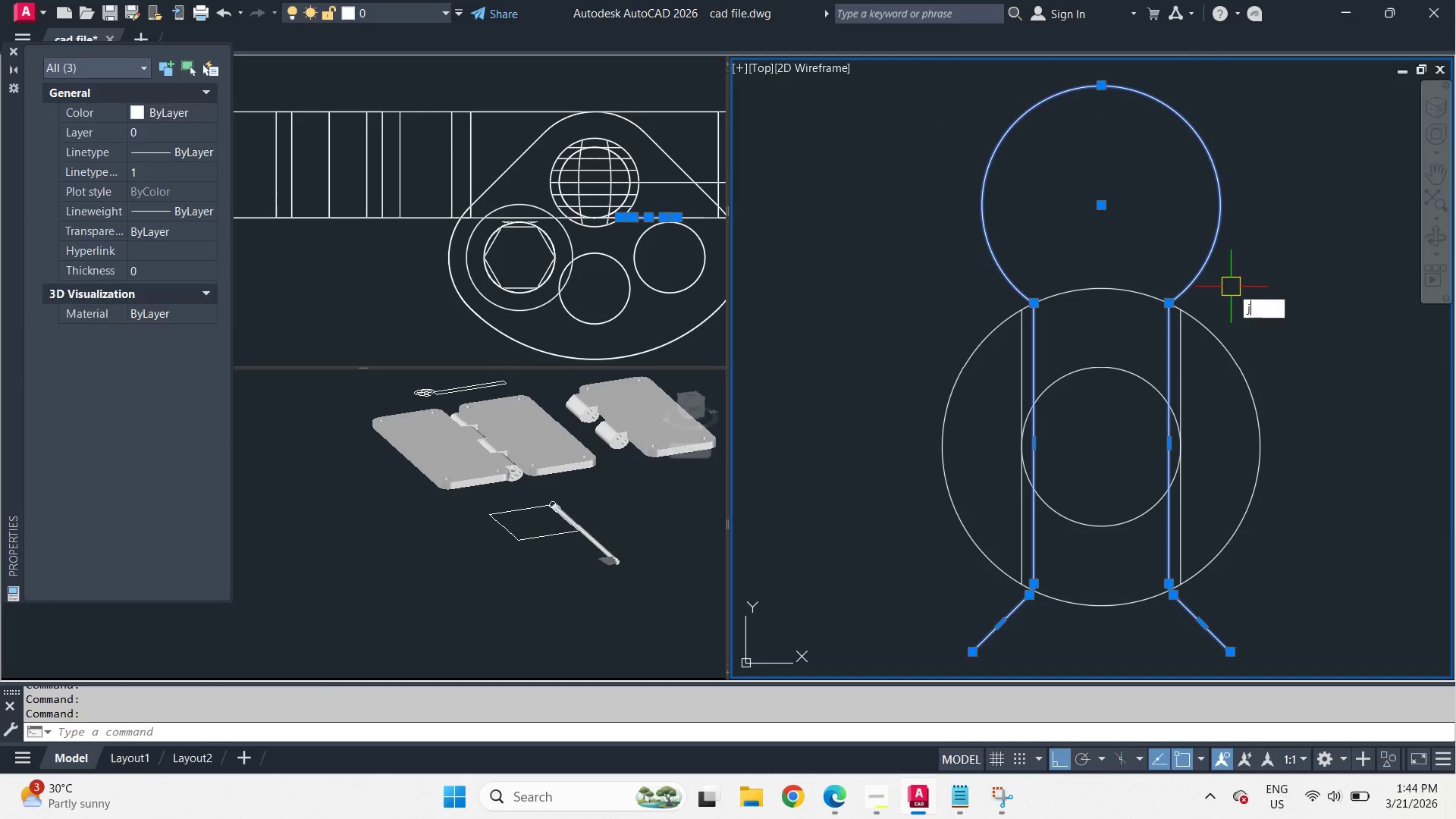 
key(Space)
 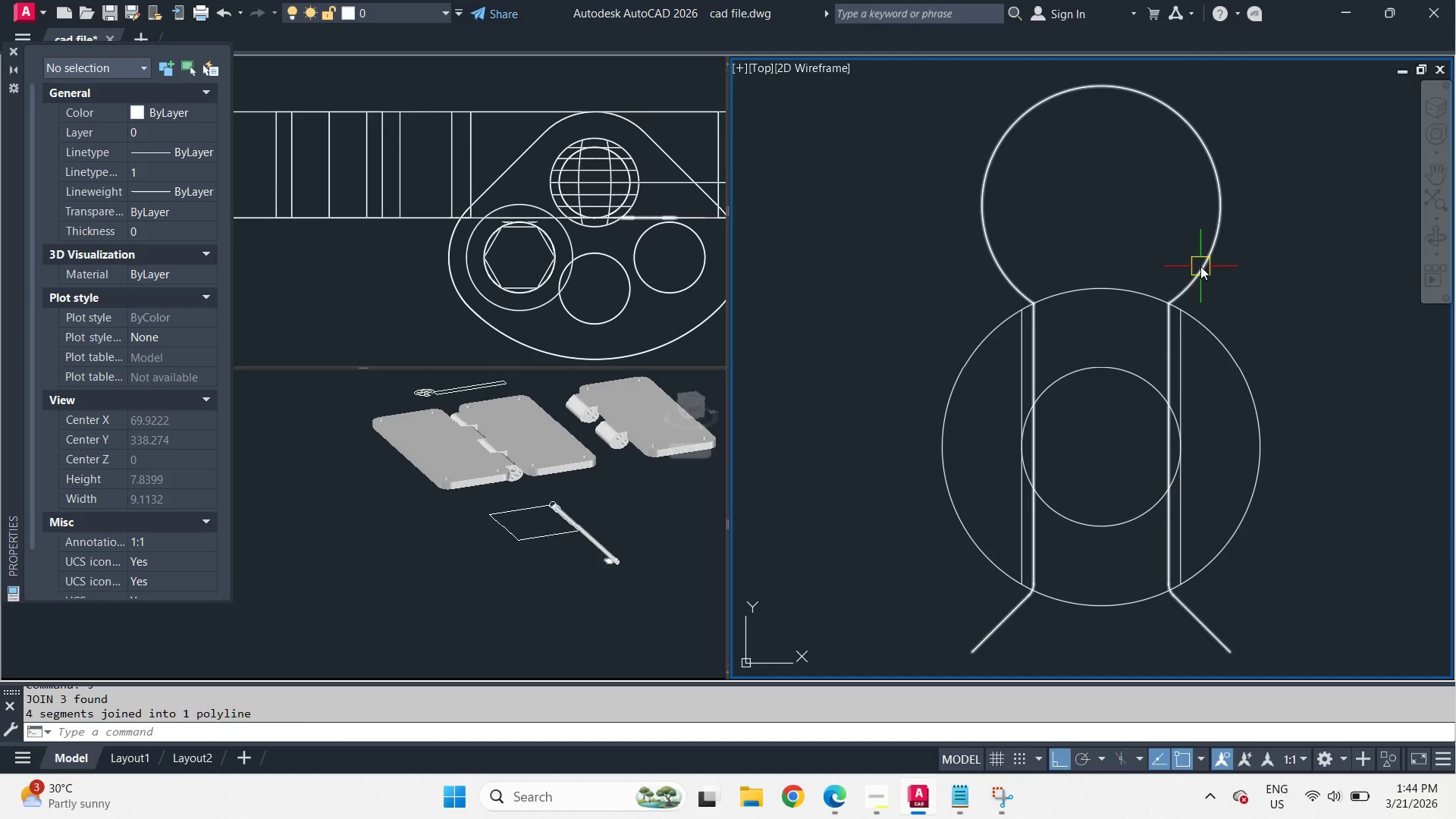 
left_click([1200, 266])
 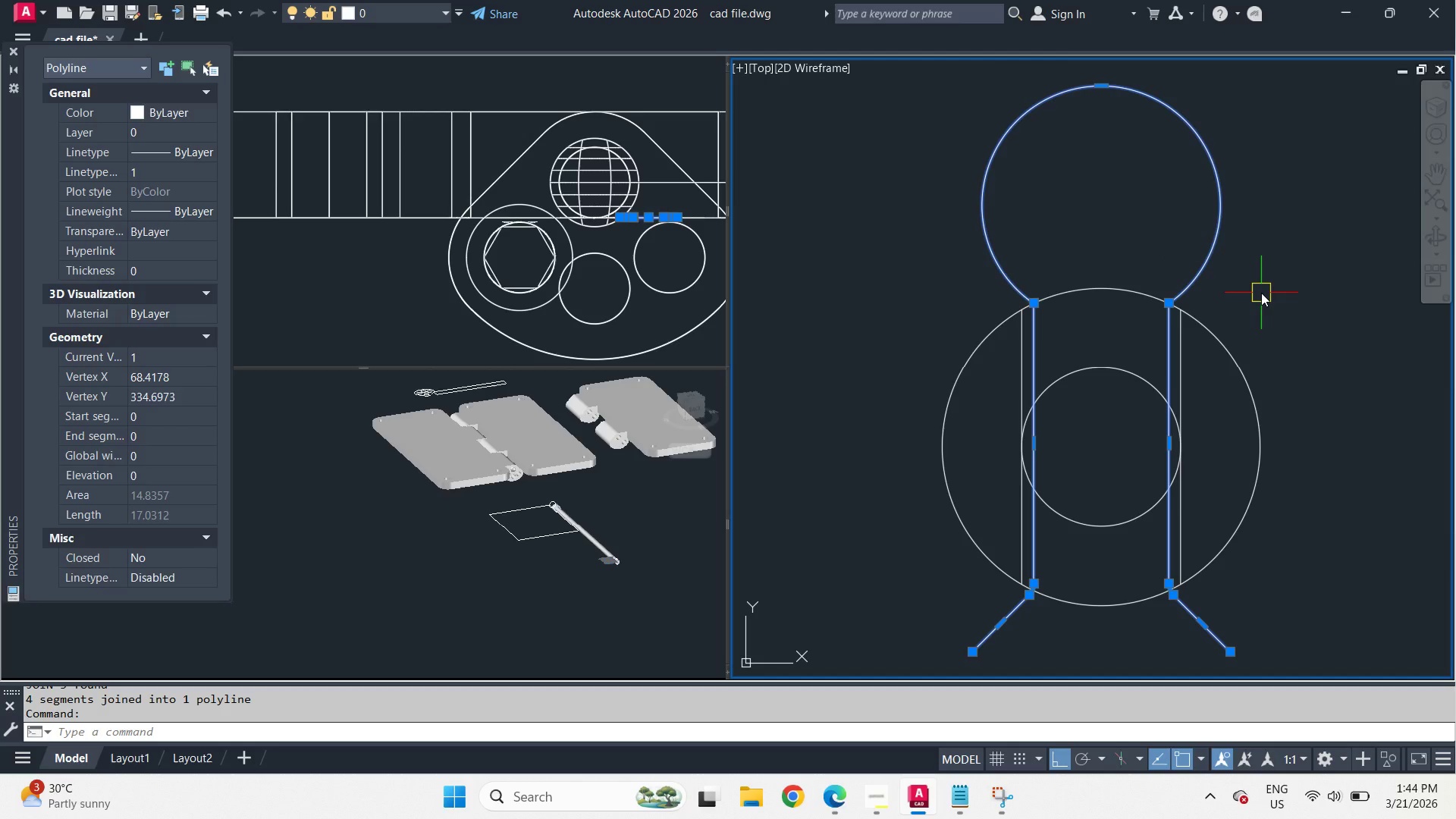 
key(Escape)
 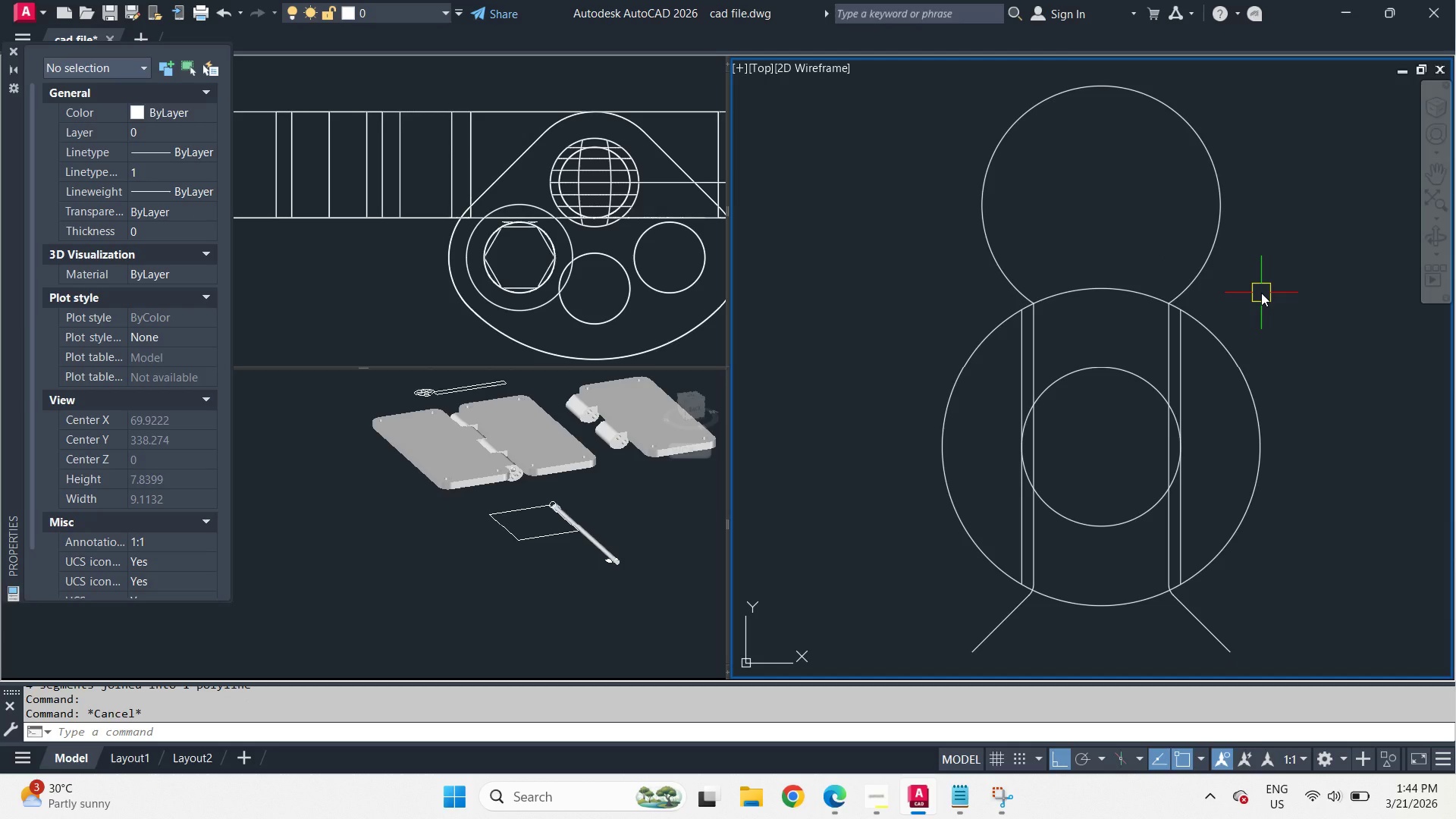 
left_click([1228, 267])
 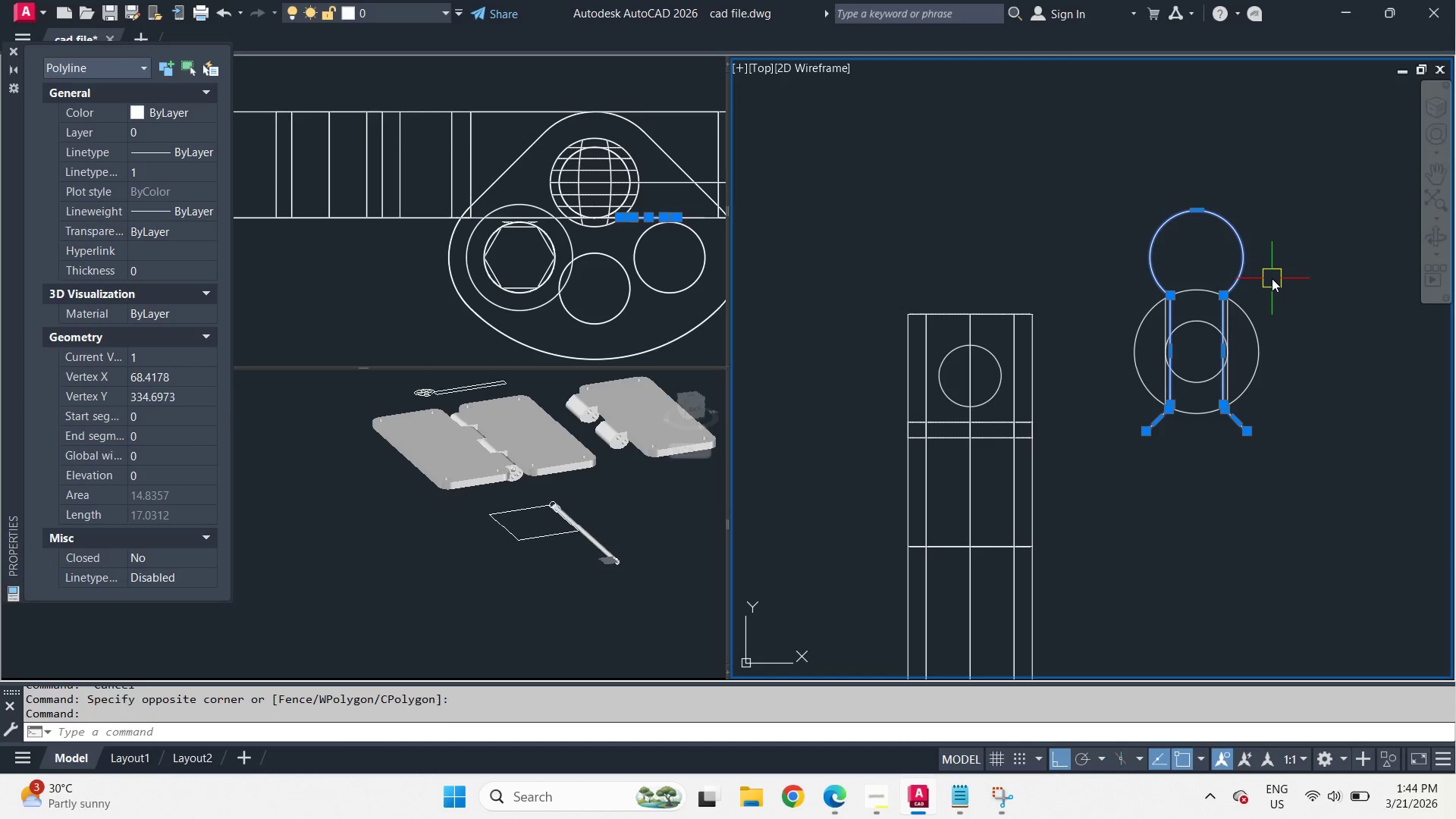 
scroll: coordinate [1258, 290], scroll_direction: down, amount: 2.0
 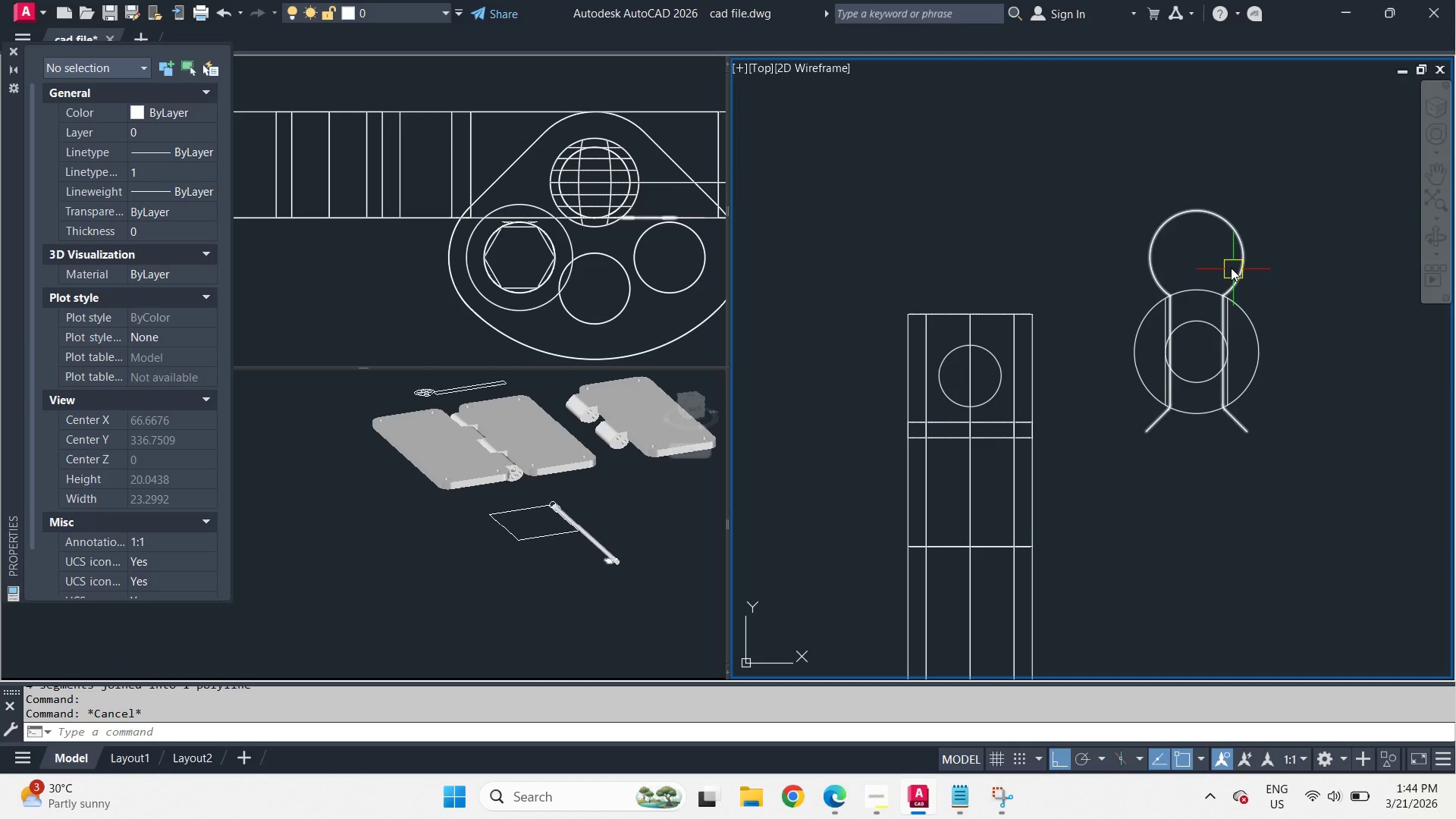 
key(Control+Shift+C)
 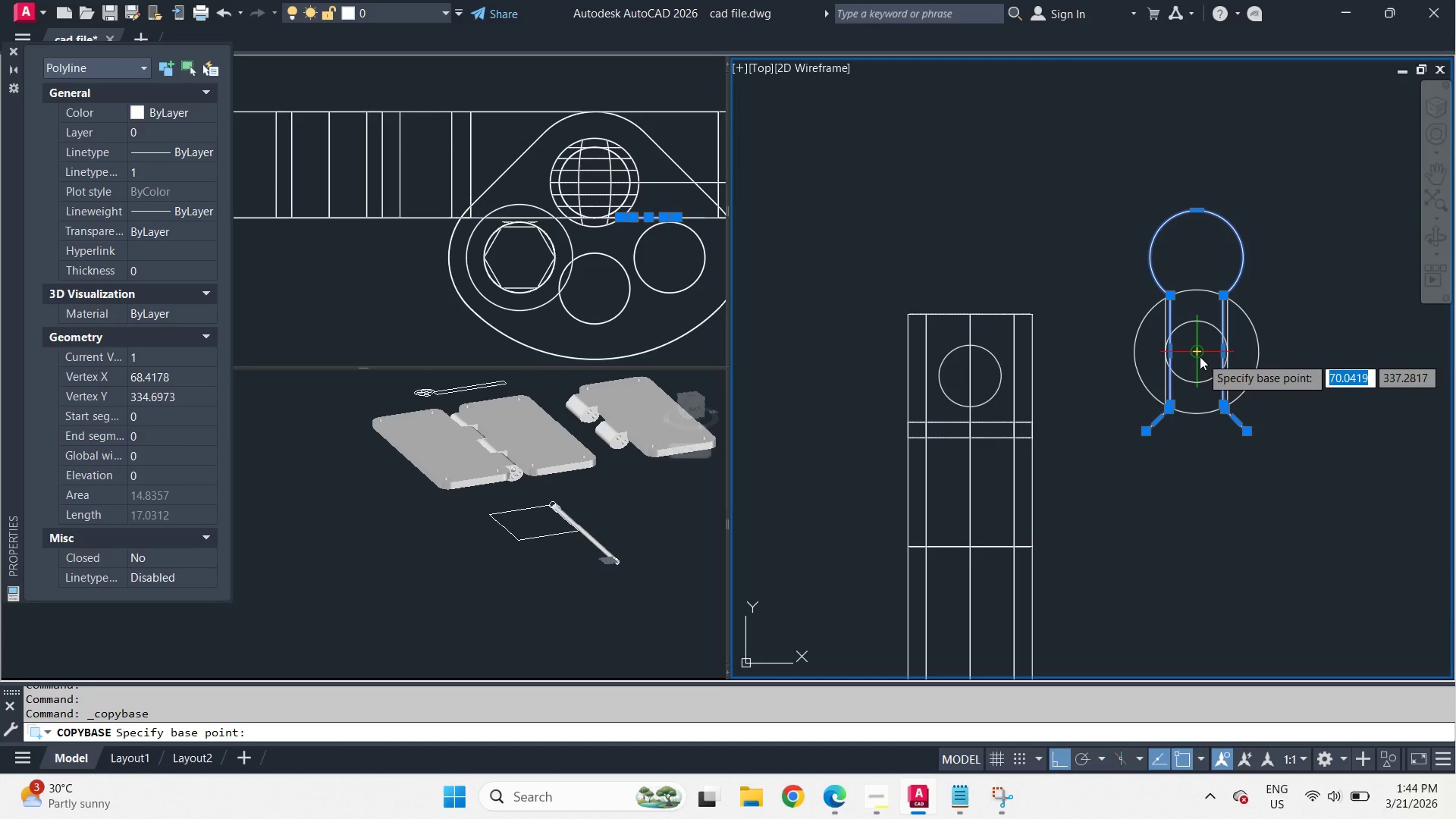 
left_click([1198, 356])
 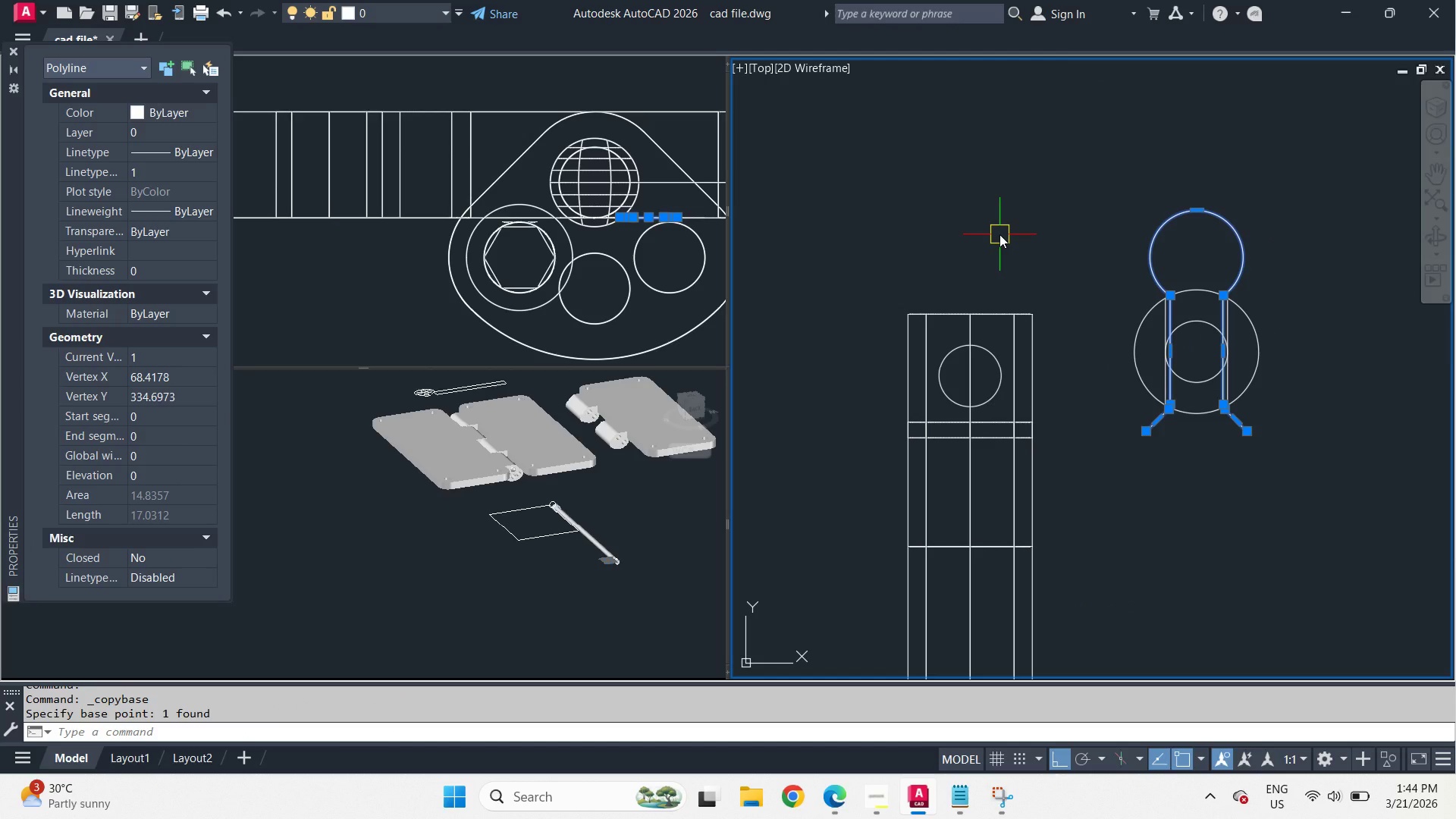 
key(Control+Shift+Escape)
 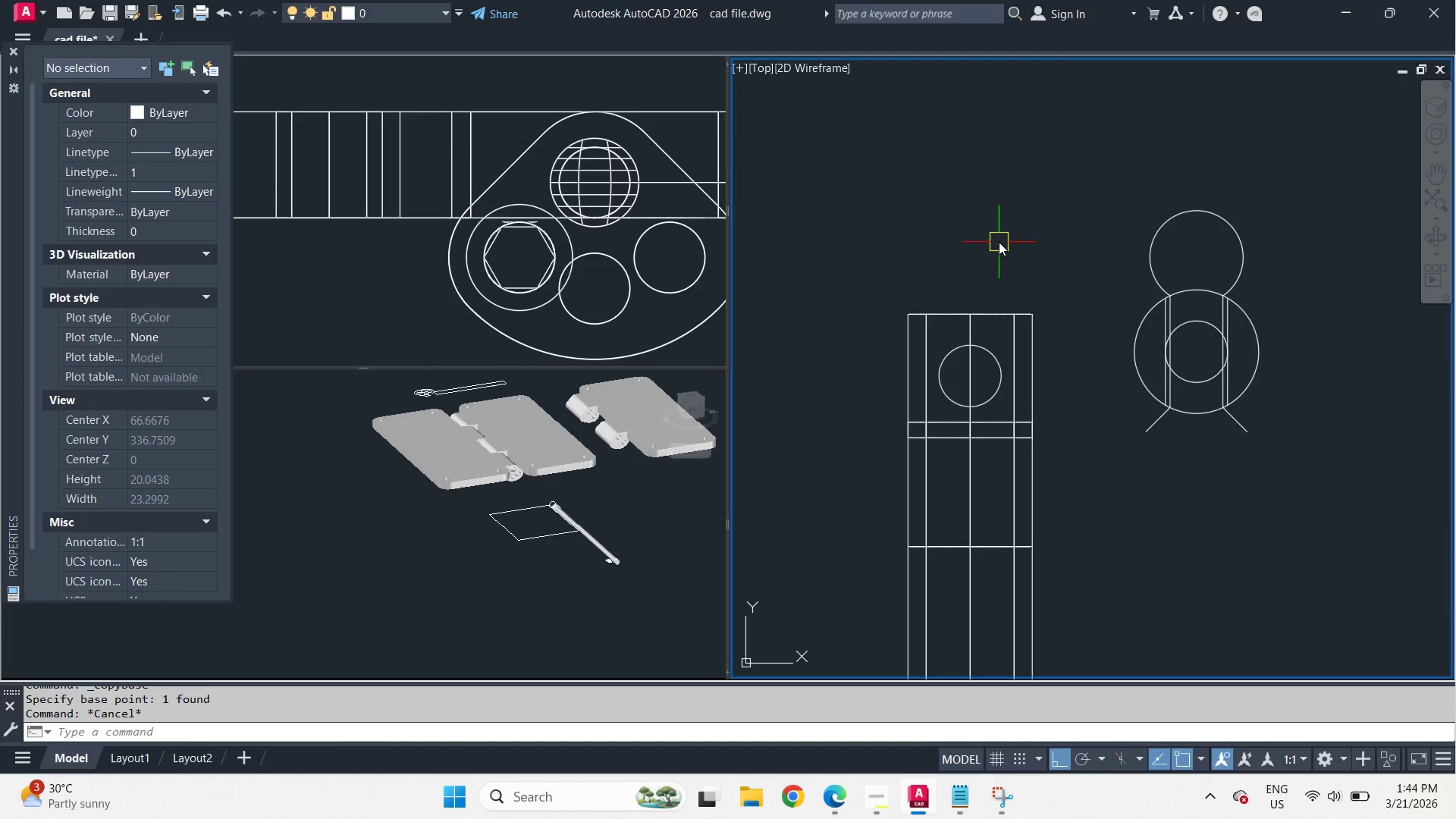 
key(Control+Shift+Escape)
 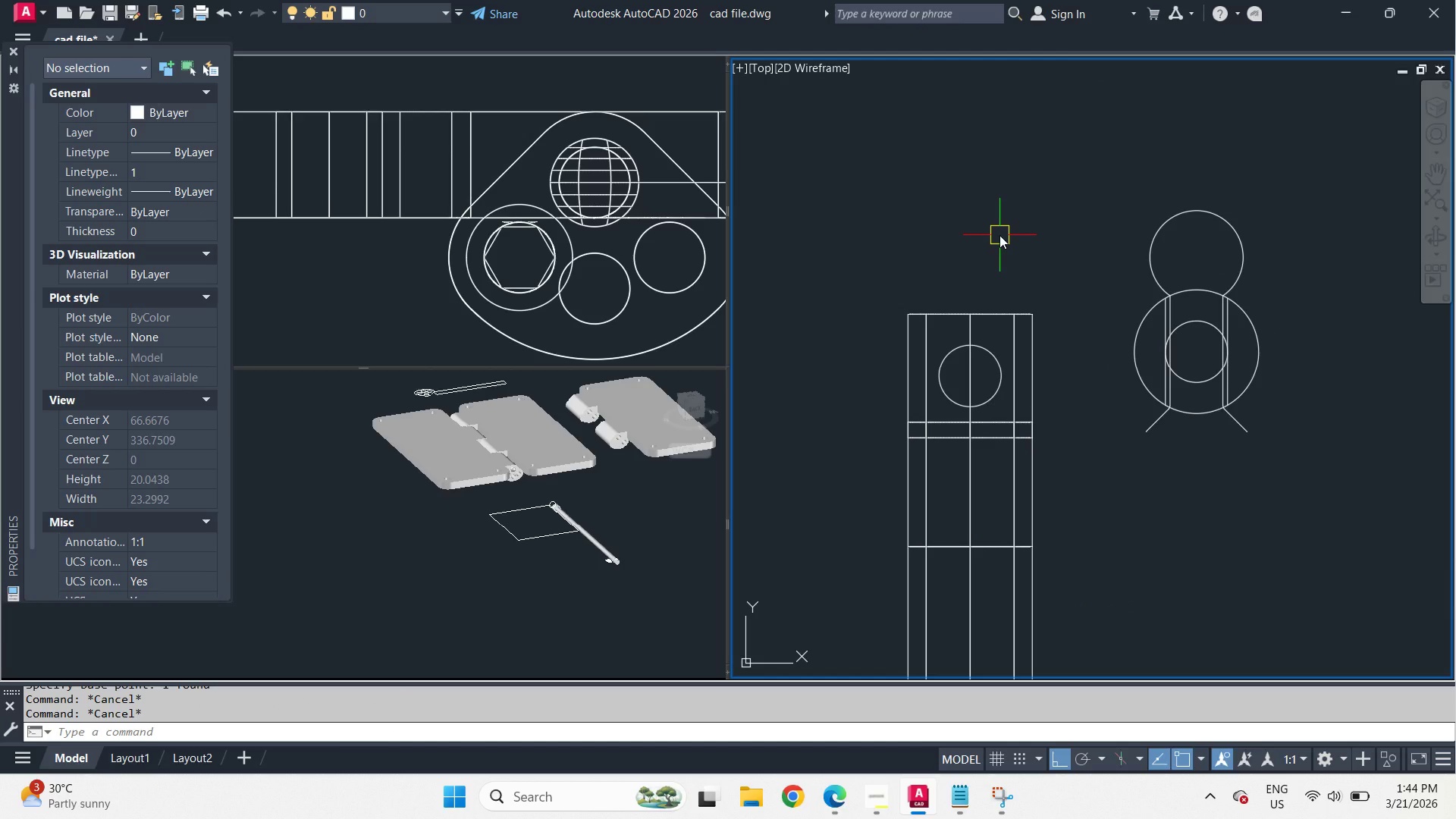 
left_click([457, 563])
 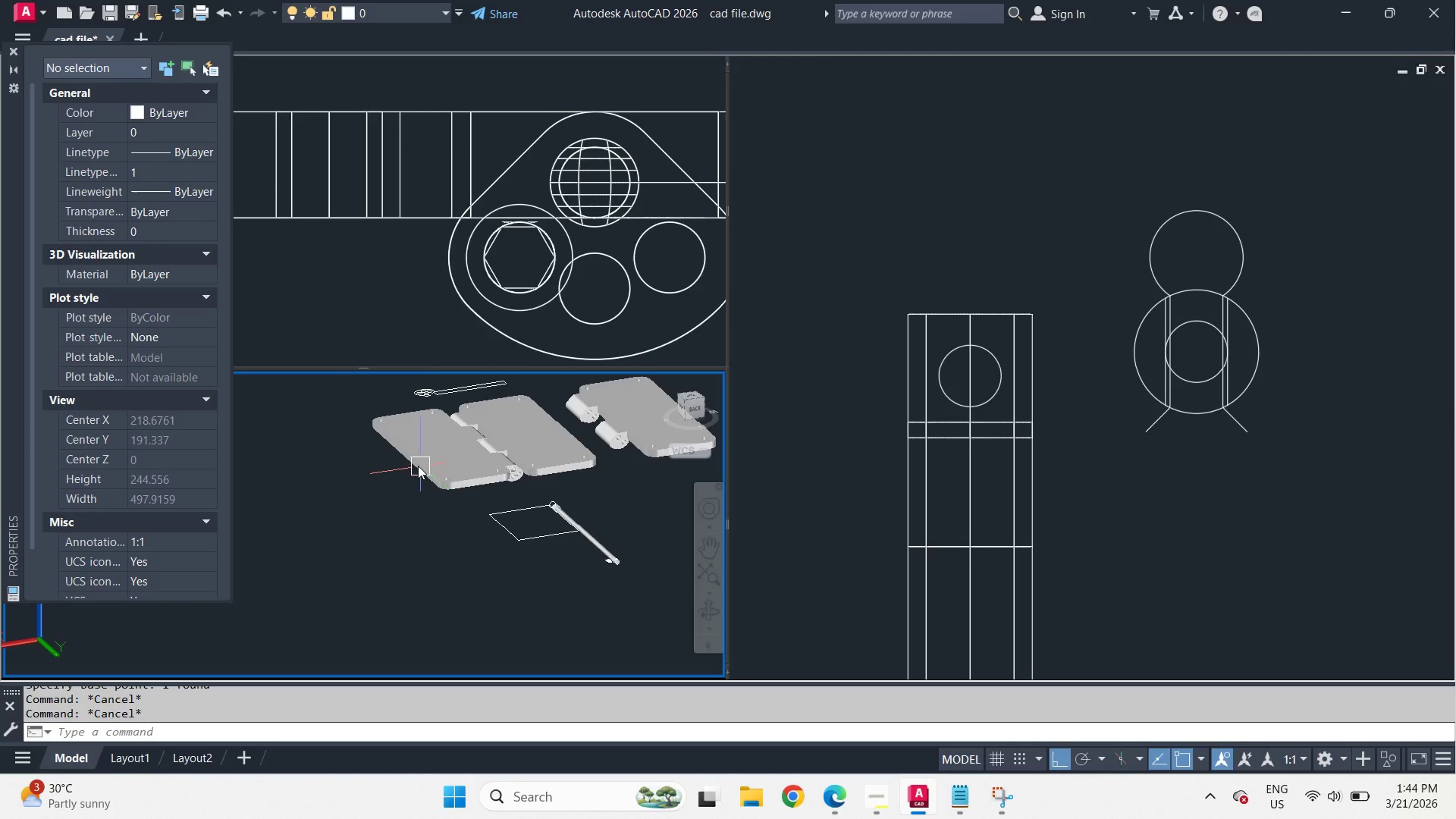 
hold_key(key=ShiftLeft, duration=1.08)
 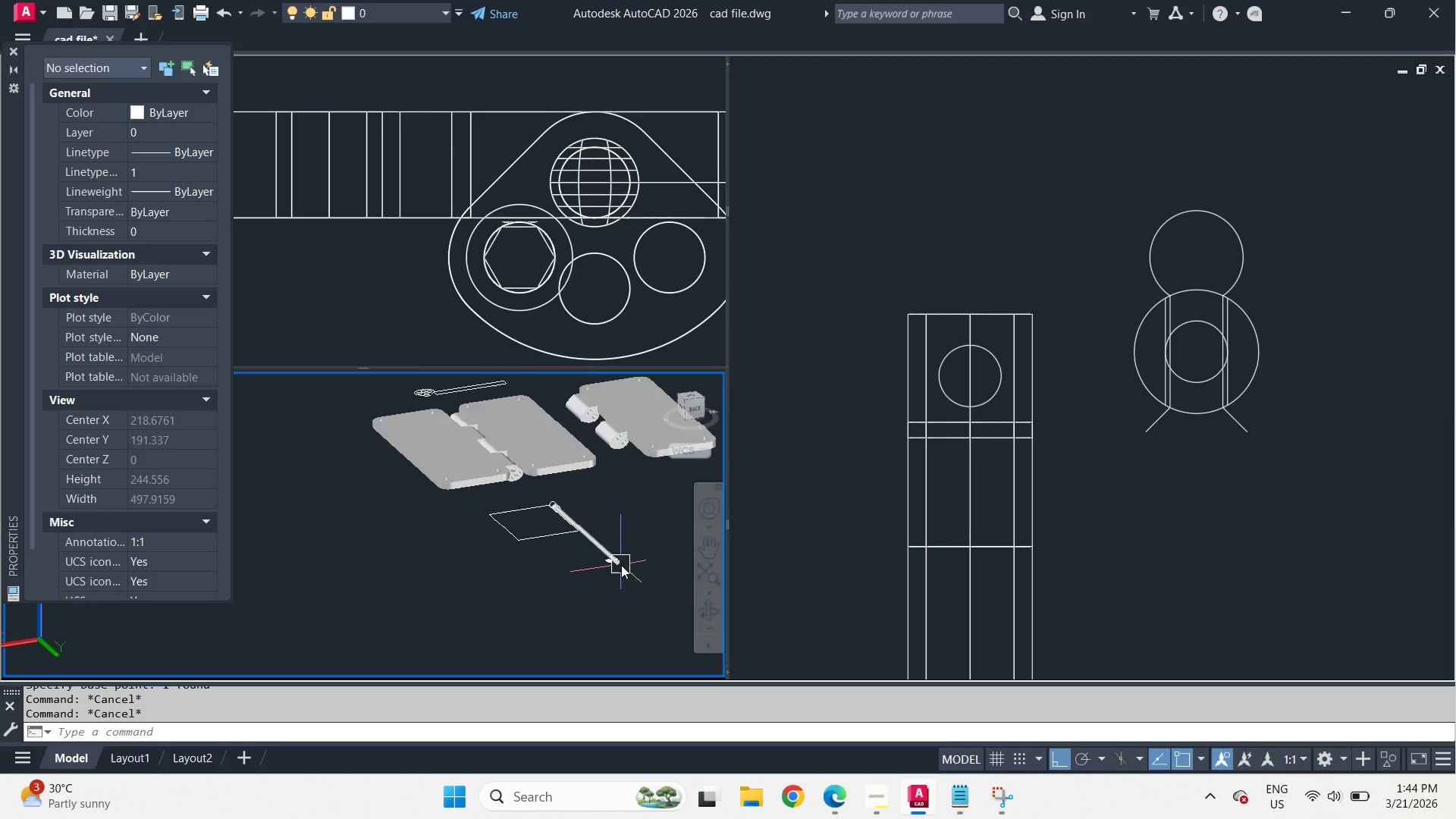 
scroll: coordinate [557, 560], scroll_direction: up, amount: 11.0
 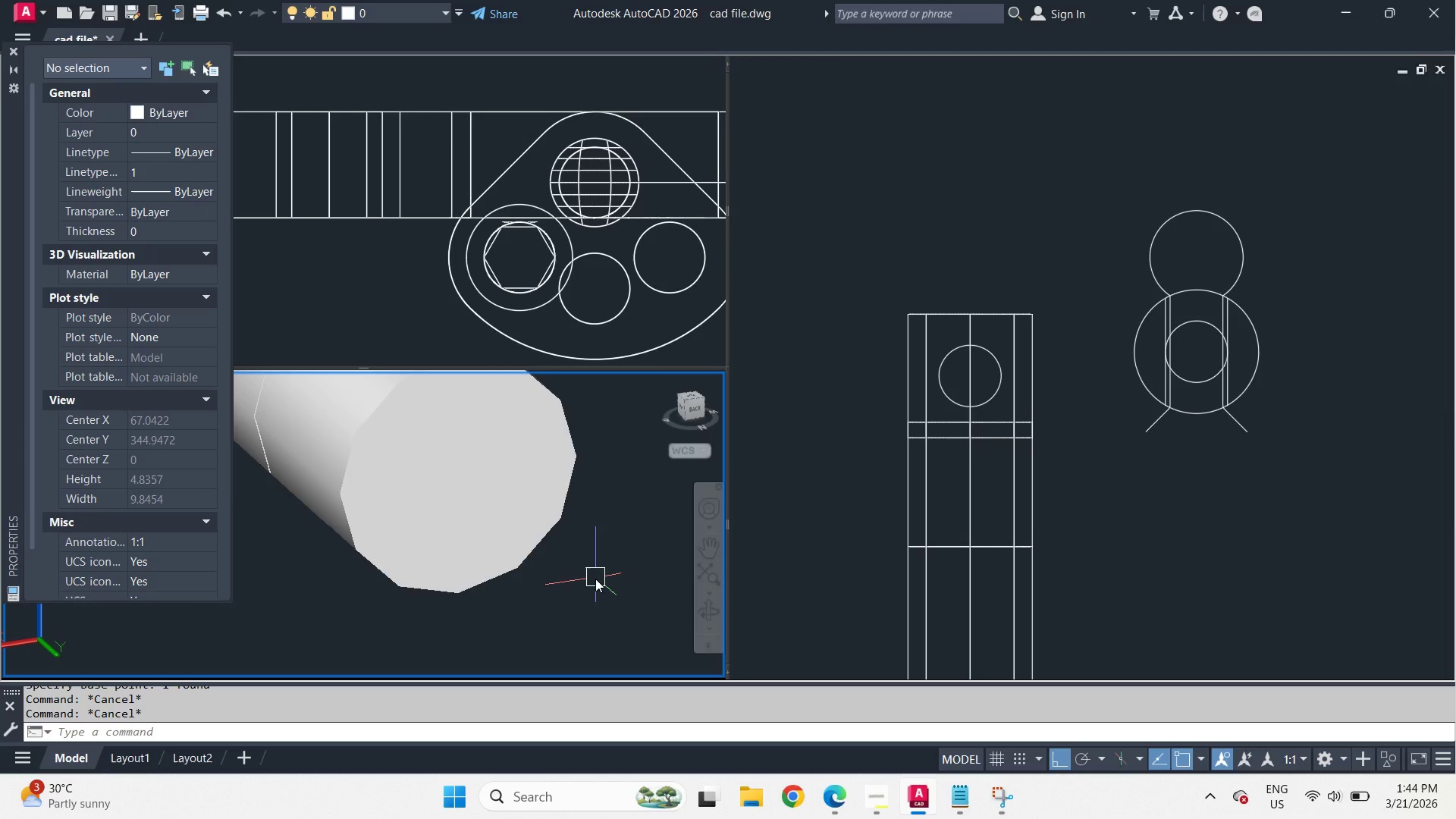 
key(Control+V)
 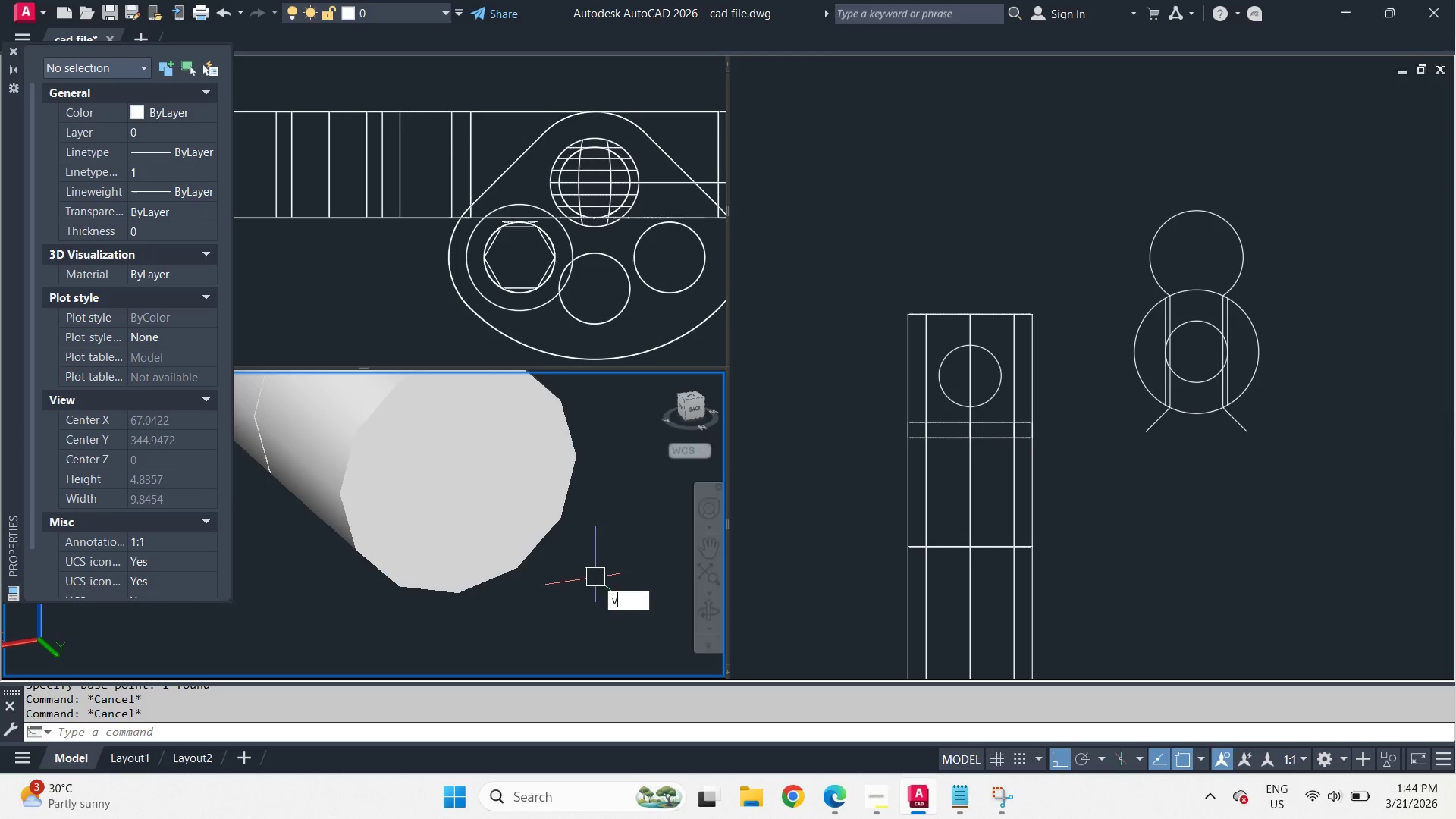 
key(Control+S)
 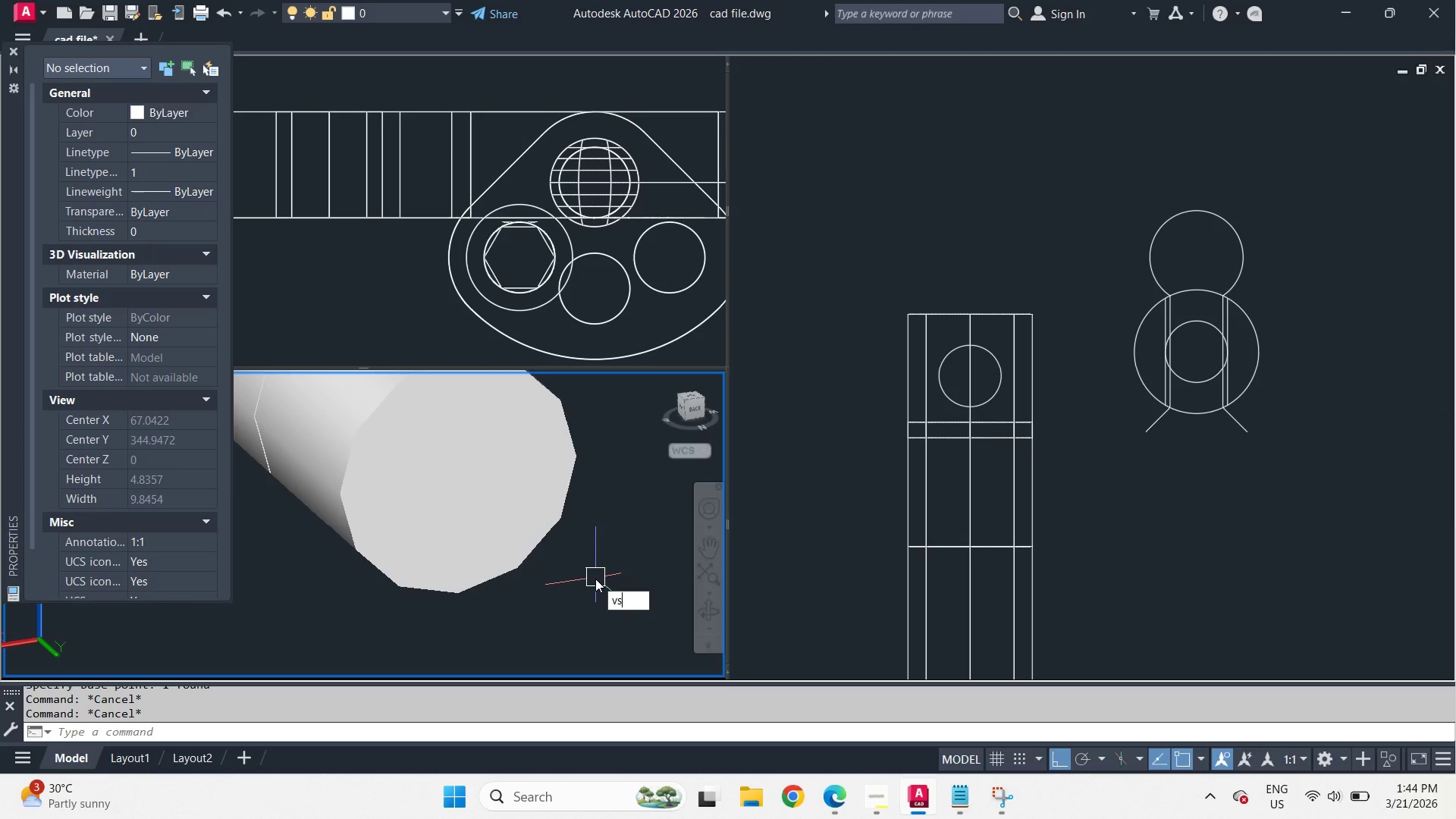 
key(Control+Space)
 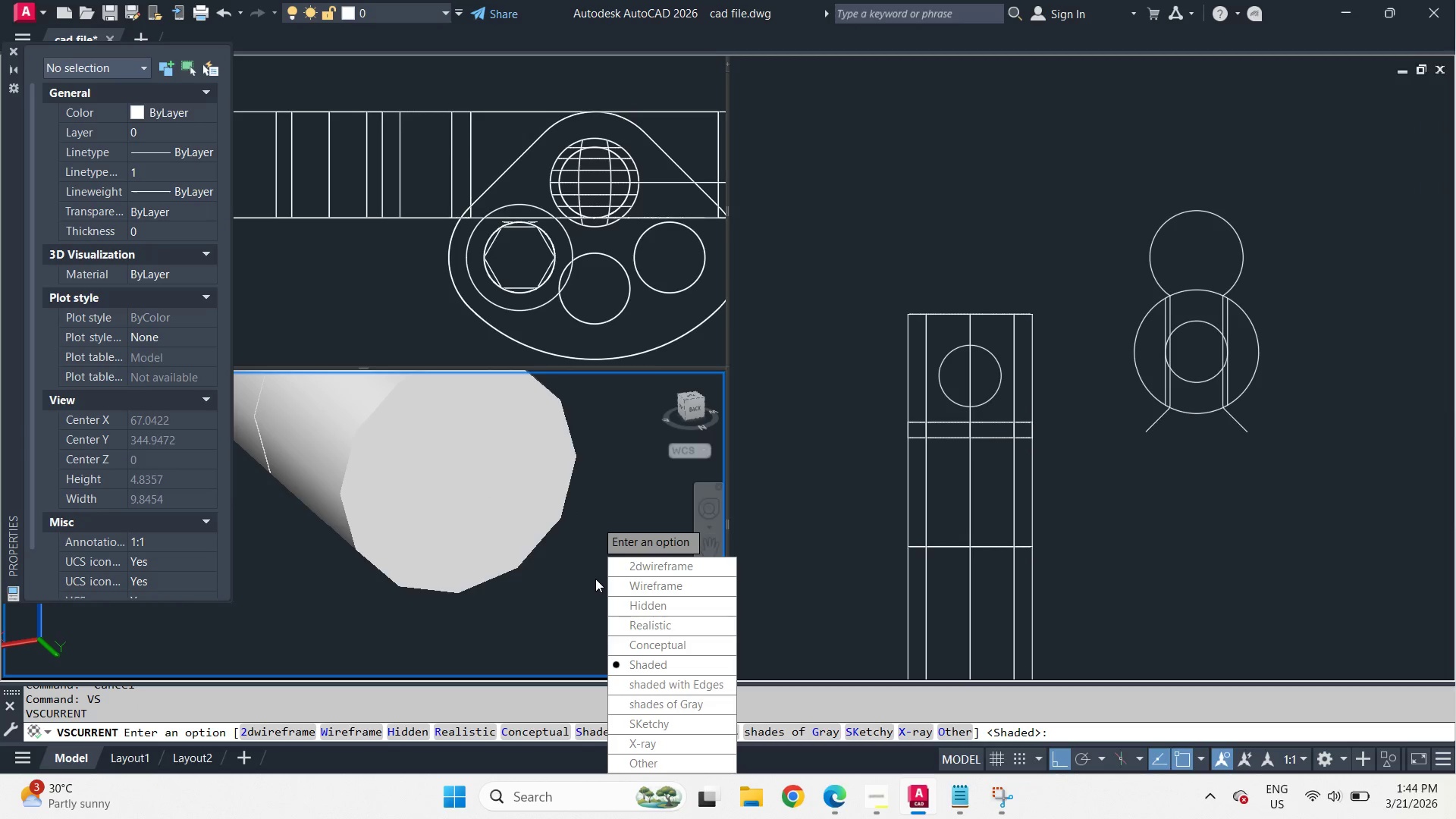 
key(2)
 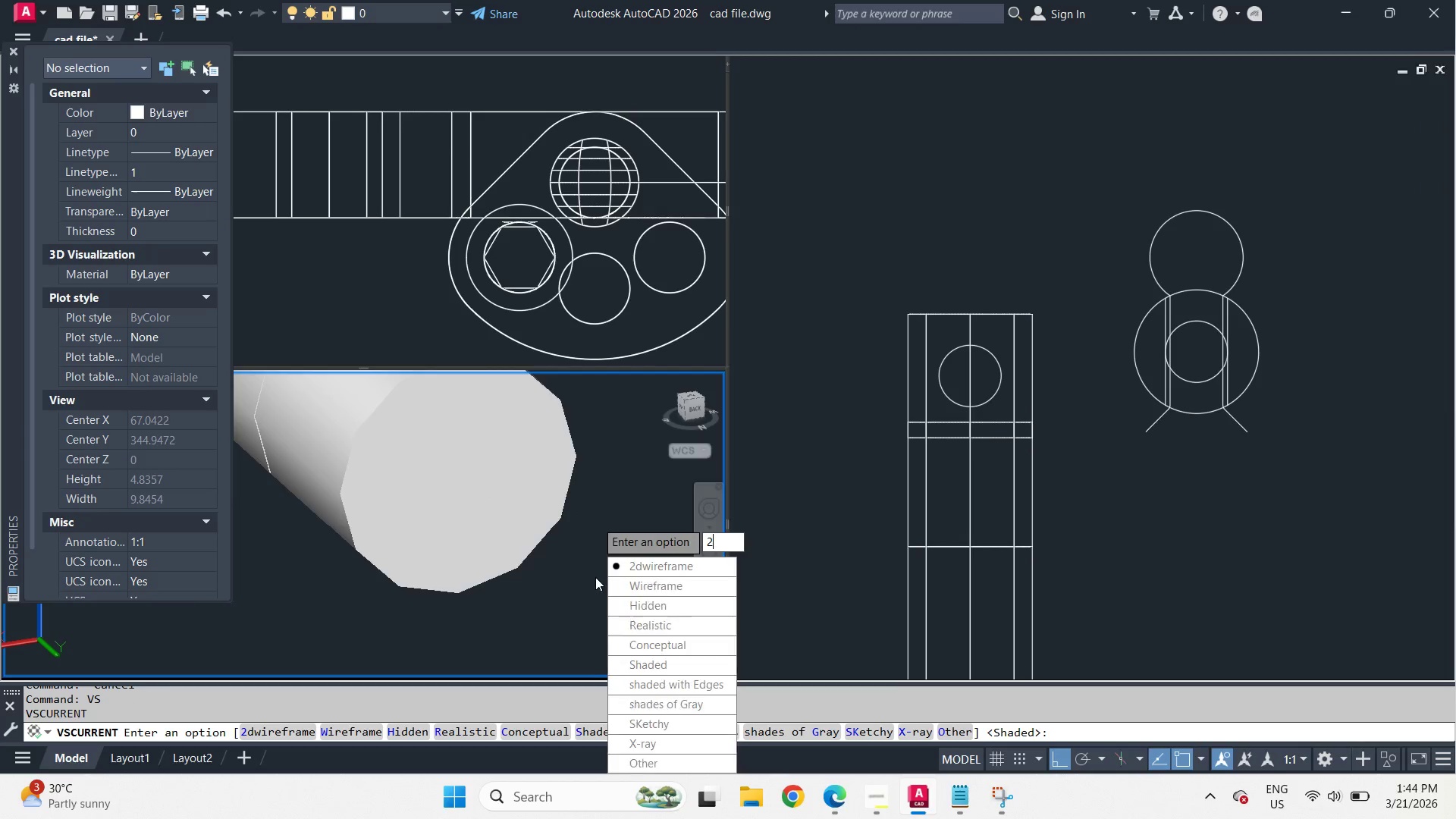 
key(Space)
 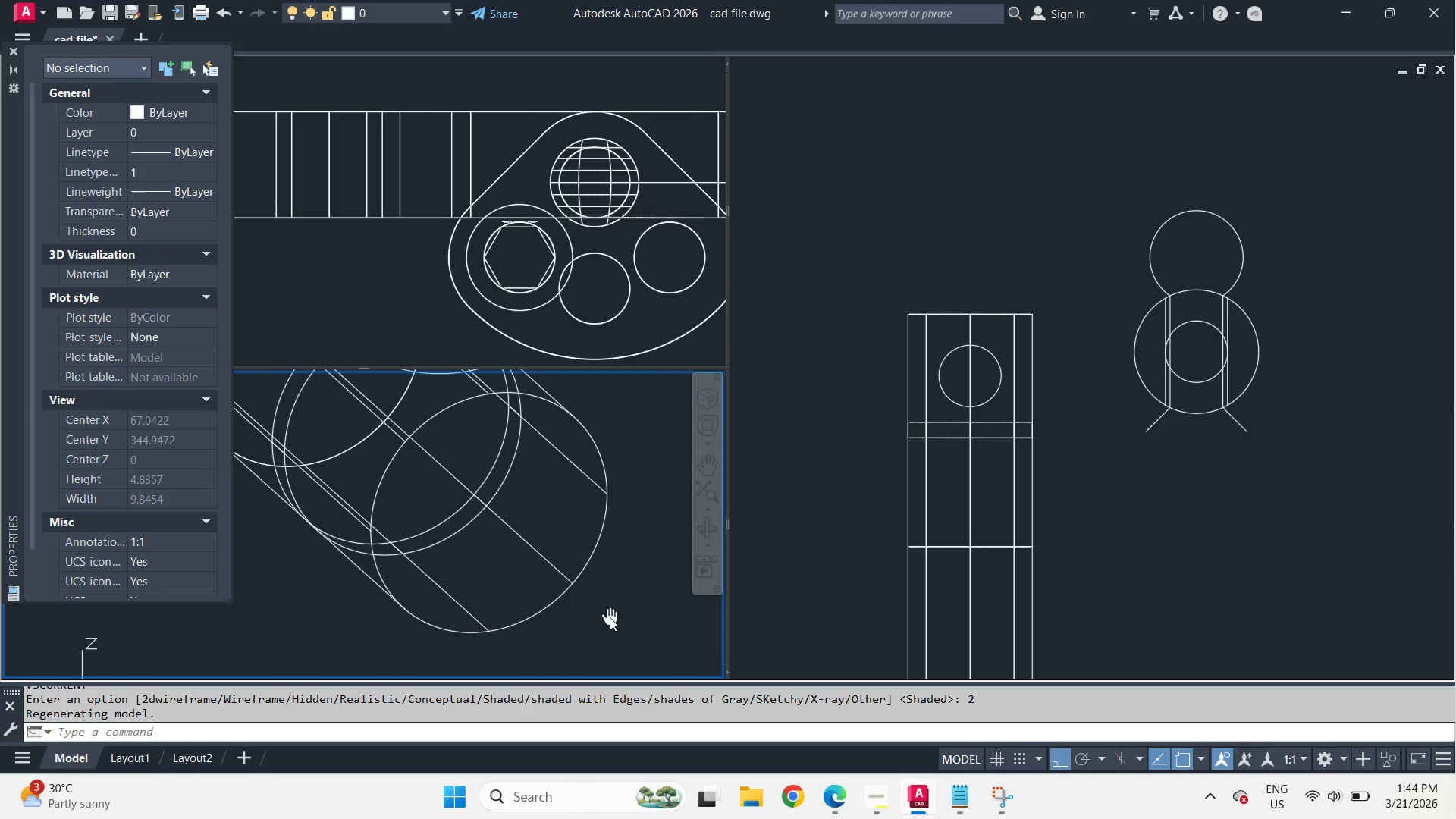 
key(Control+V)
 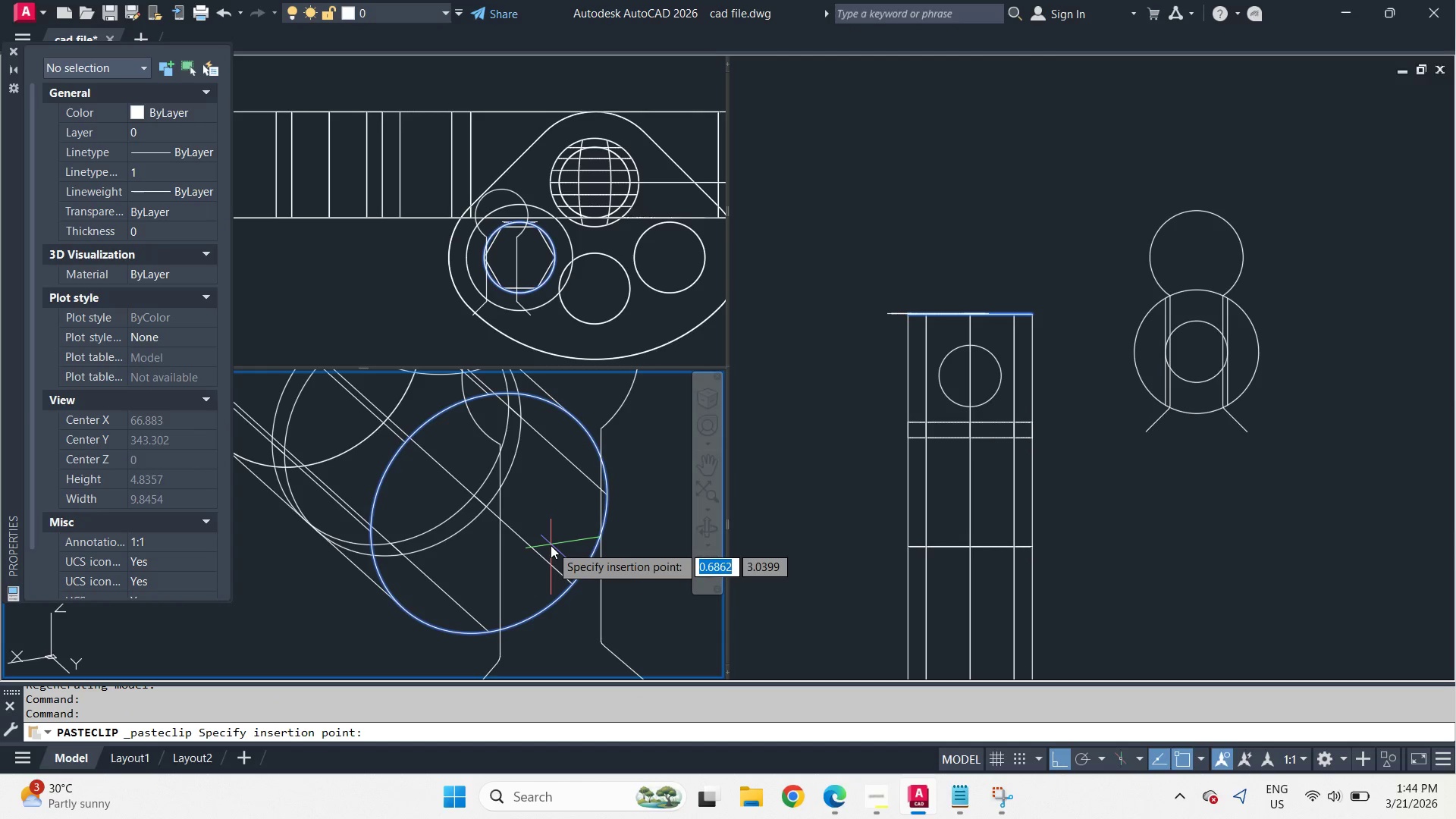 
type(cen )
 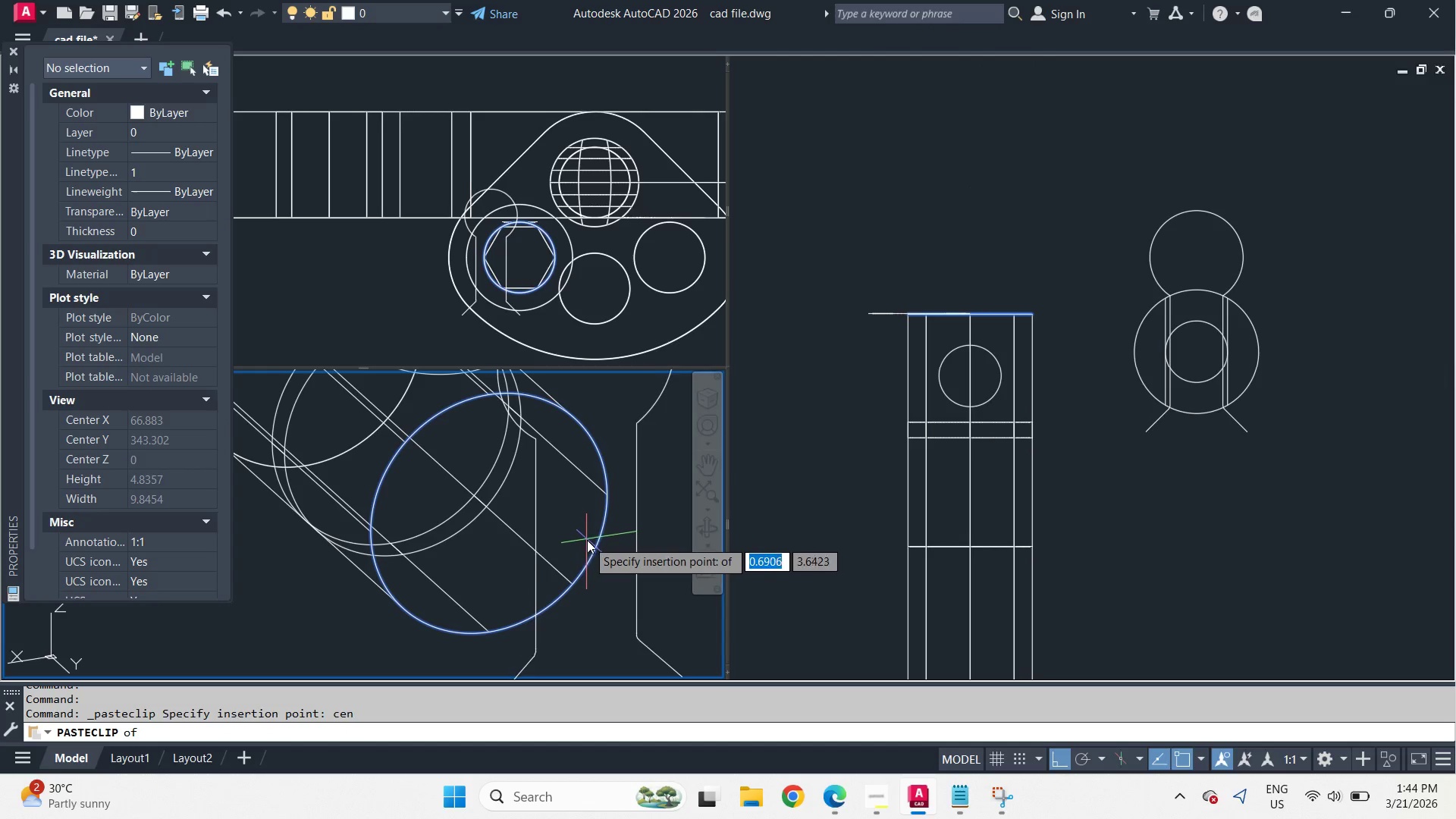 
left_click([587, 541])
 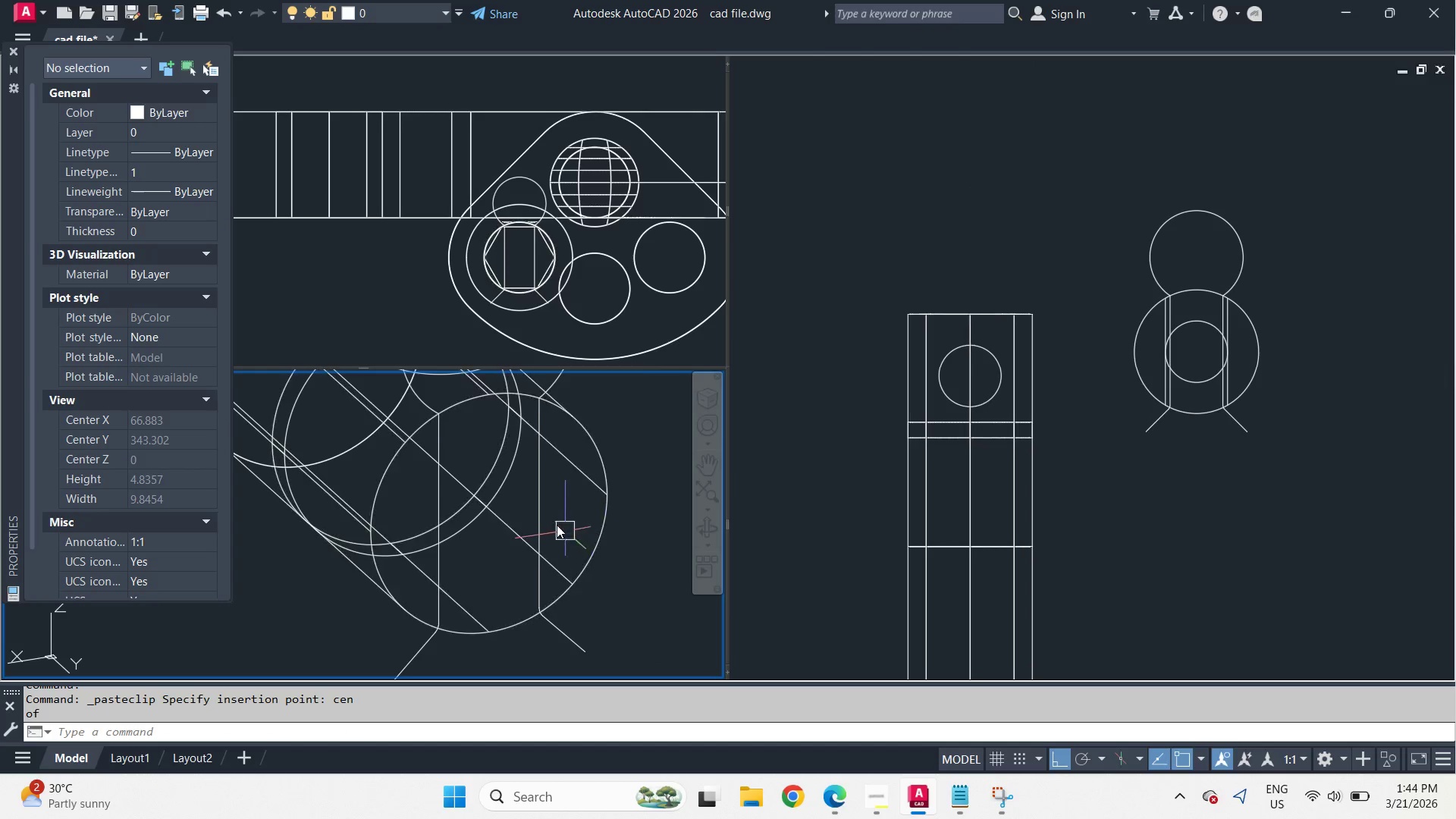 
left_click([543, 510])
 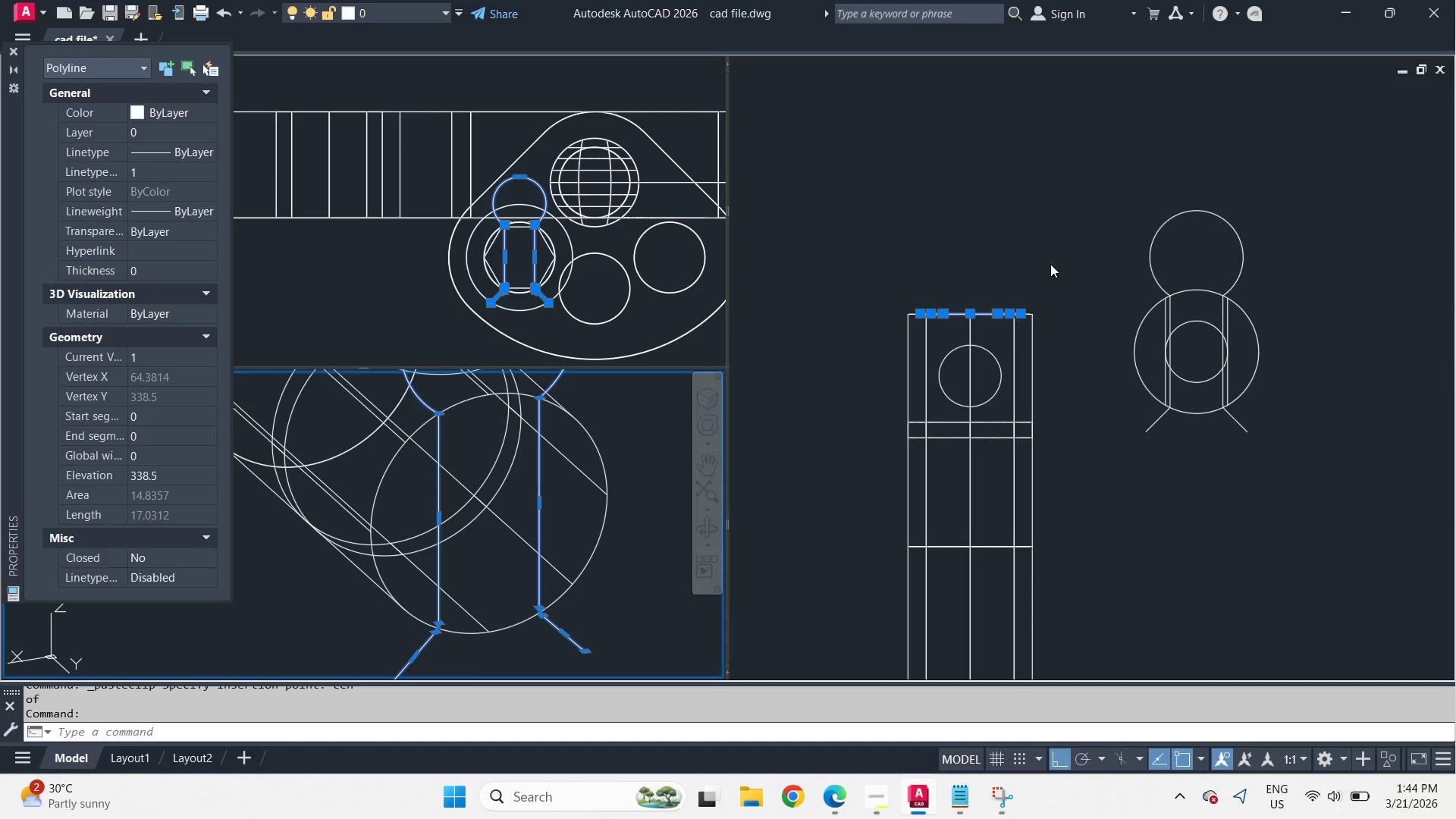 
left_click([1051, 262])
 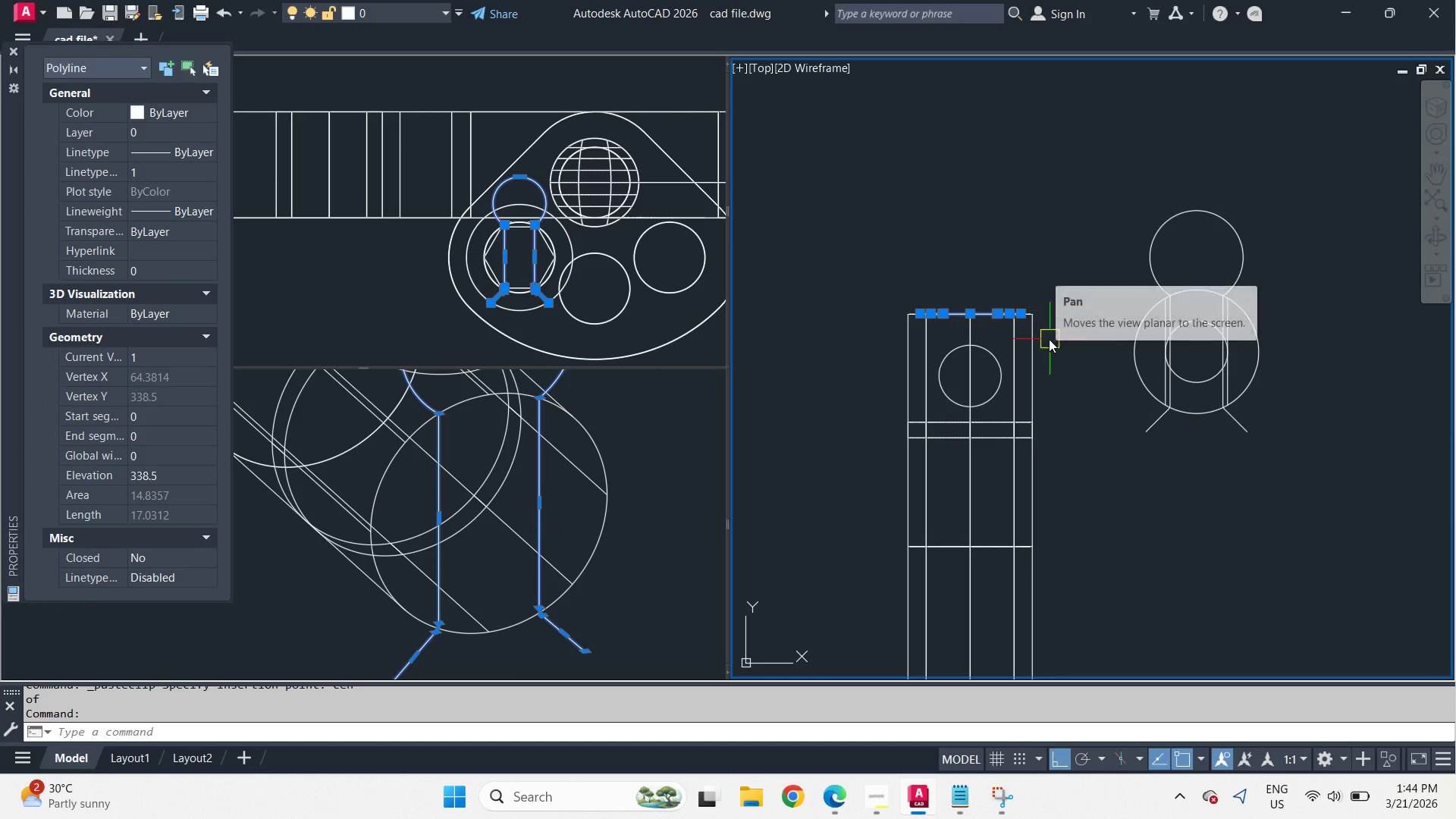 
key(M)
 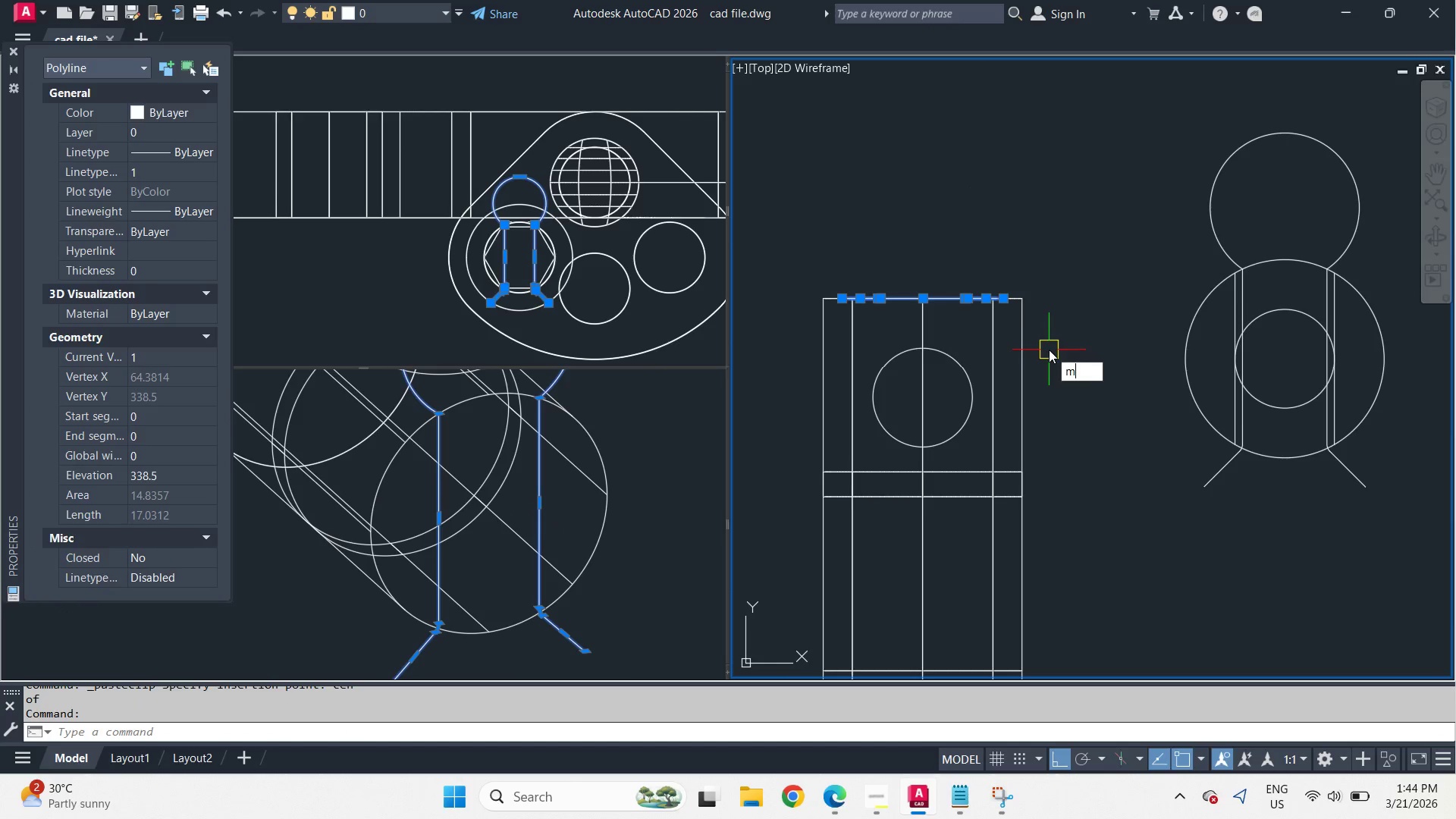 
key(Space)
 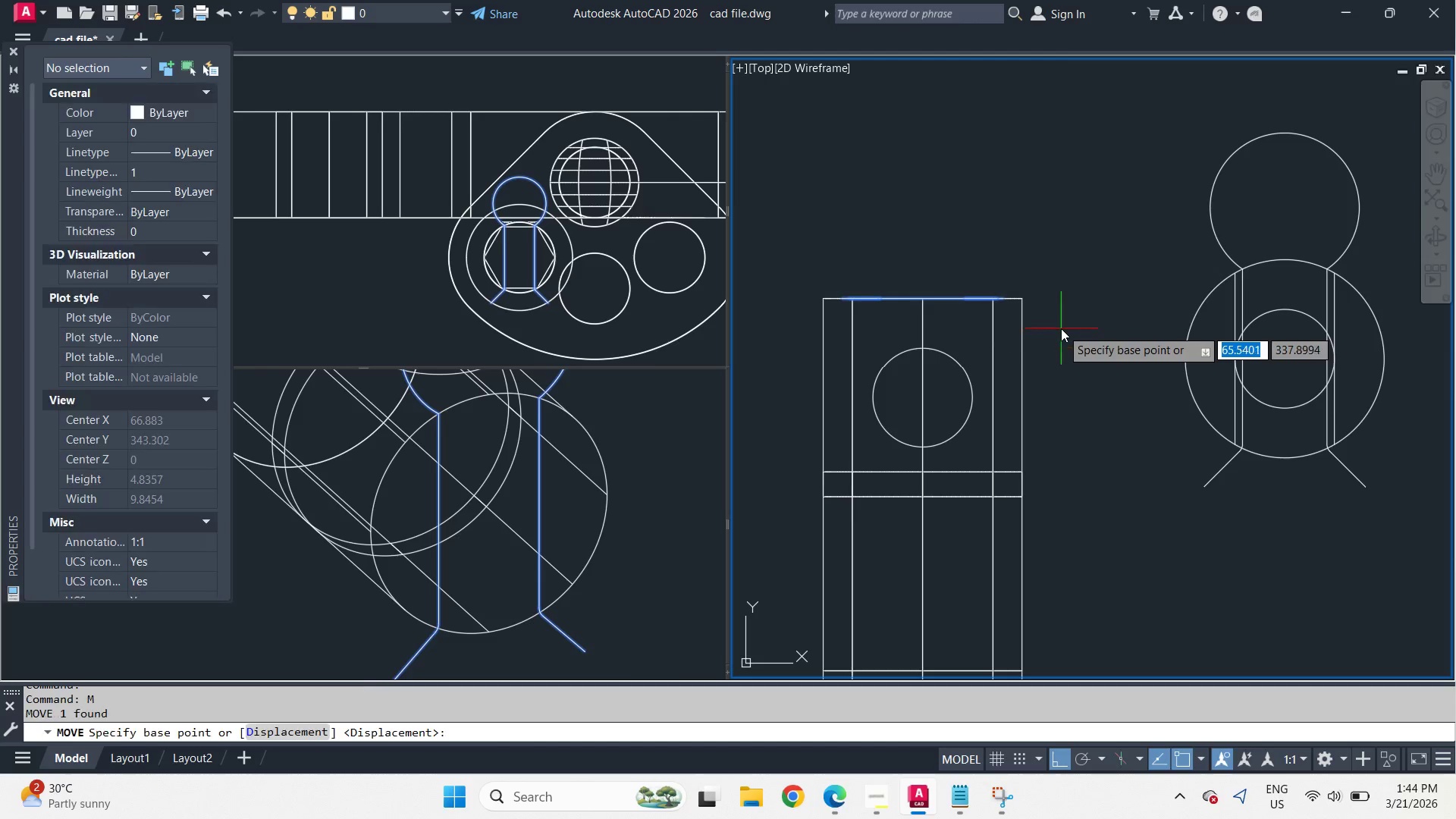 
scroll: coordinate [1047, 340], scroll_direction: up, amount: 1.0
 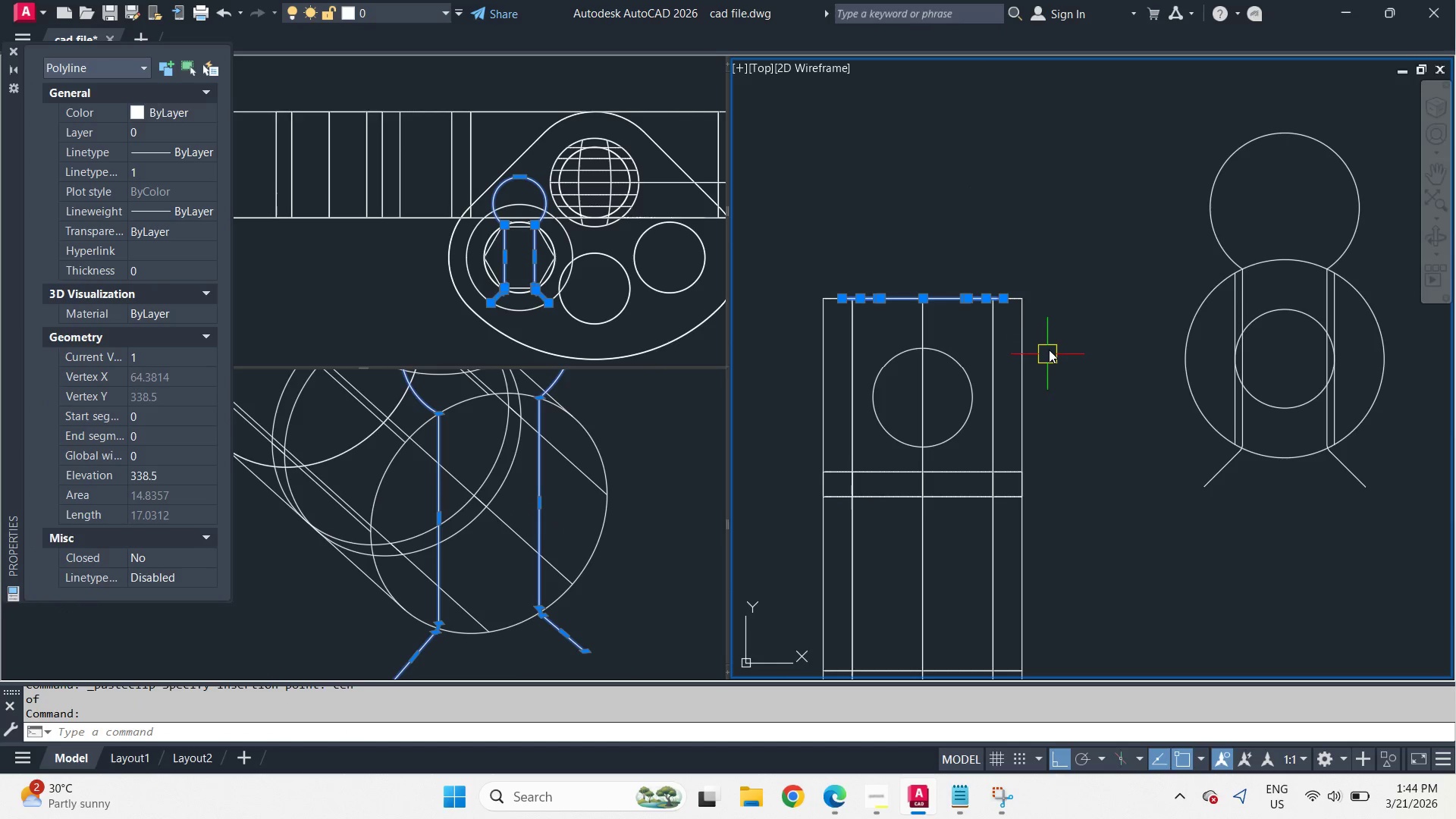 
left_click_drag(start_coordinate=[1061, 328], to_coordinate=[1062, 332])
 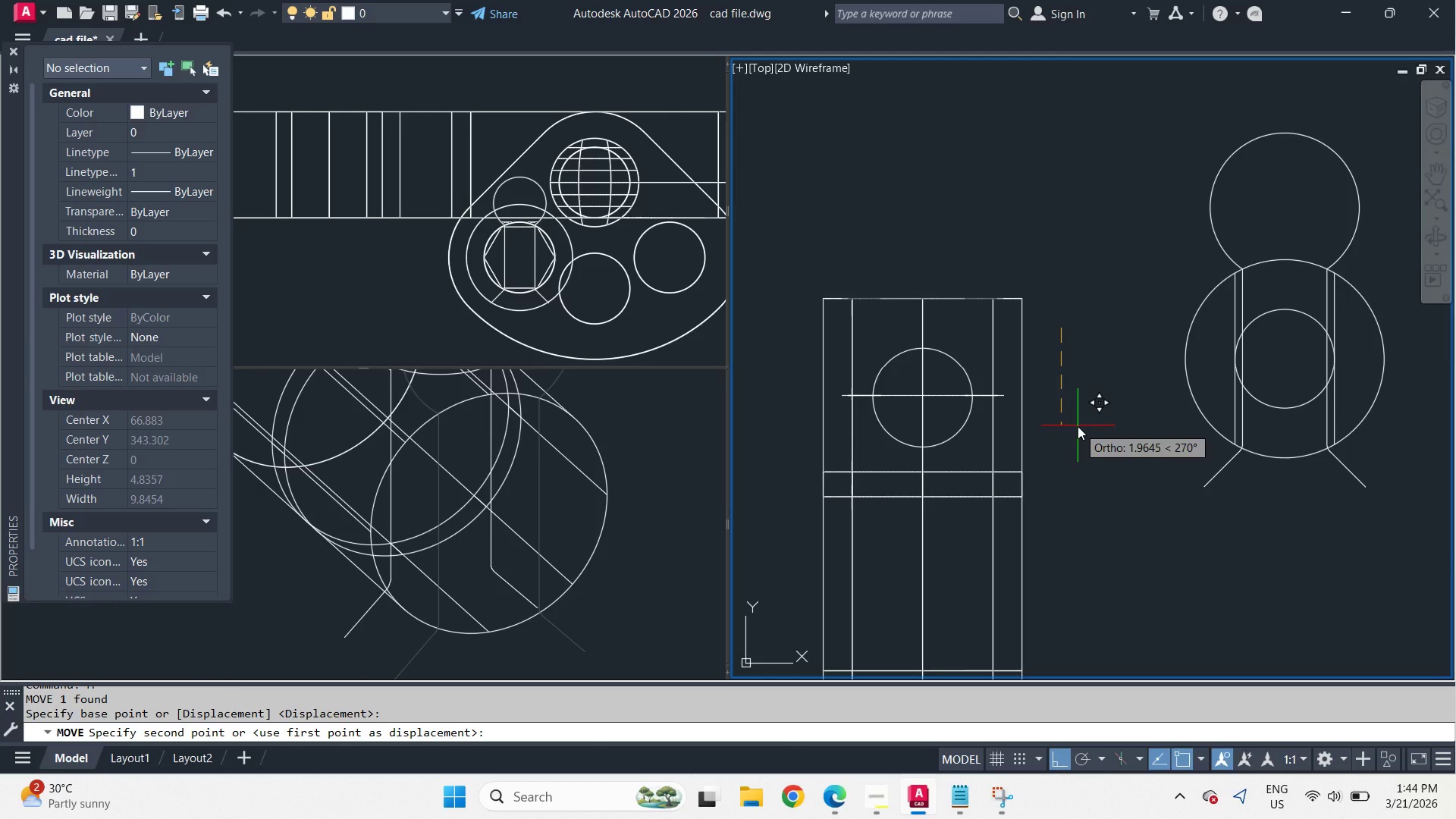 
key(2)
 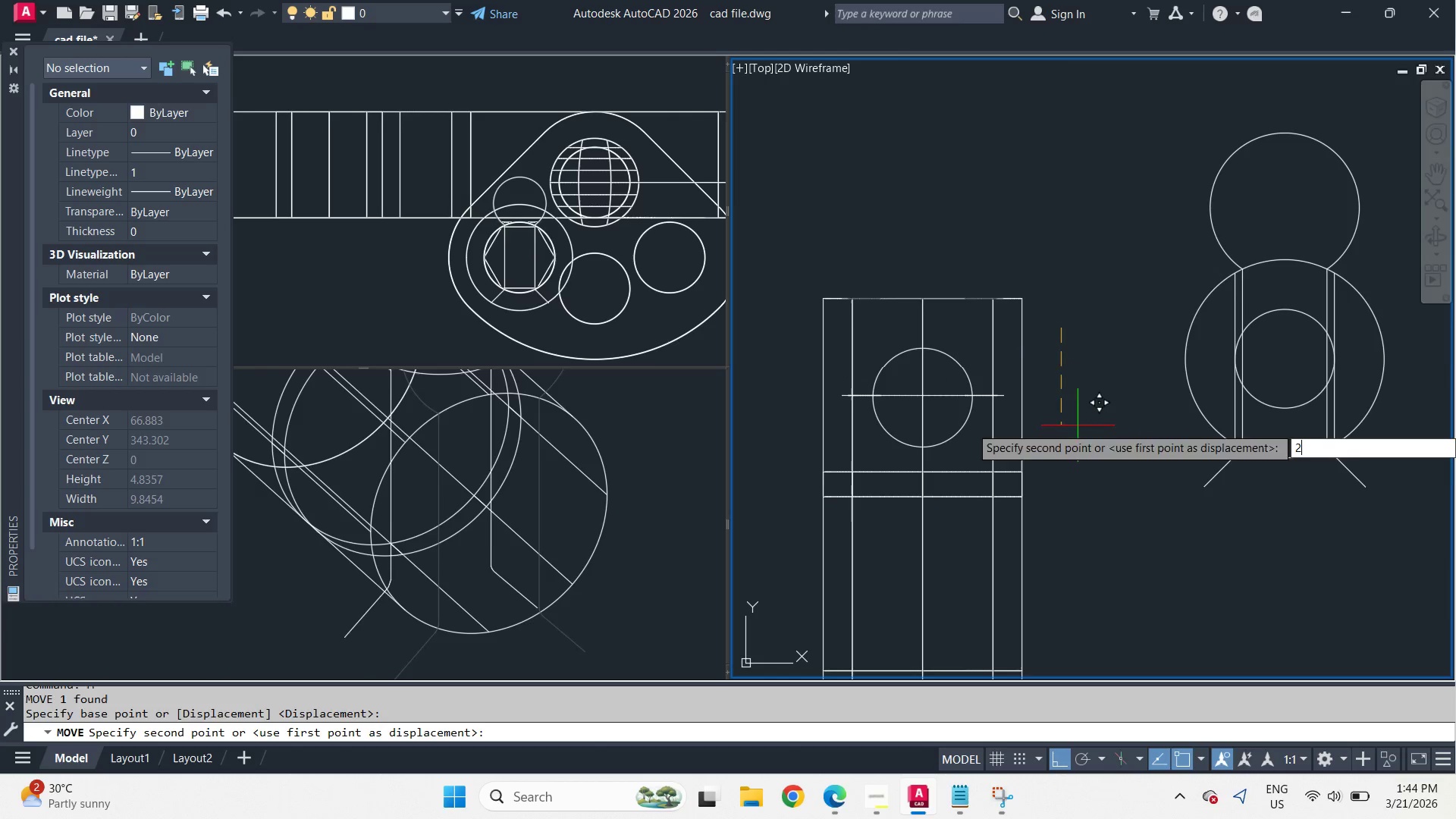 
key(Space)
 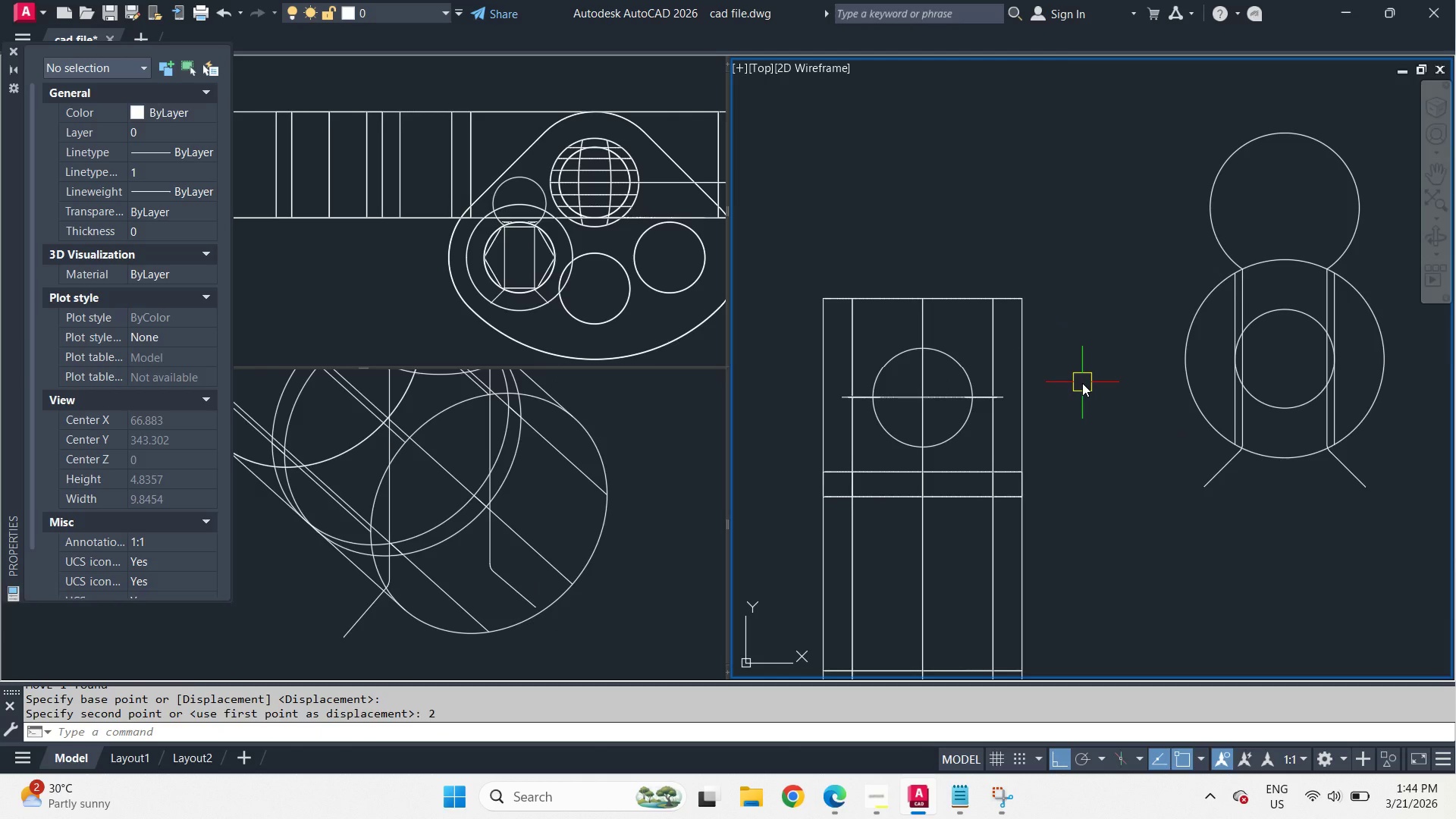 
key(C)
 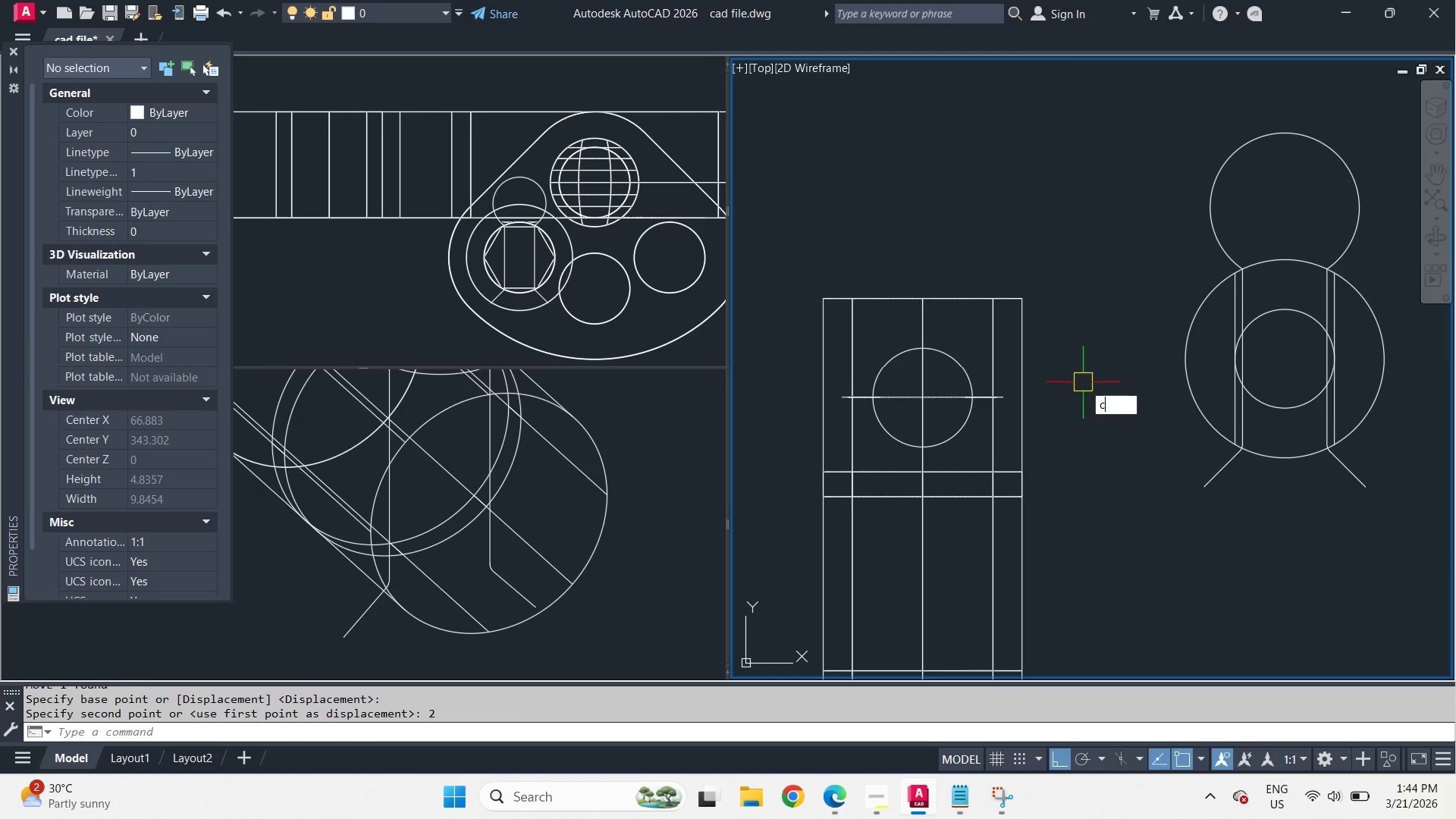 
key(Space)
 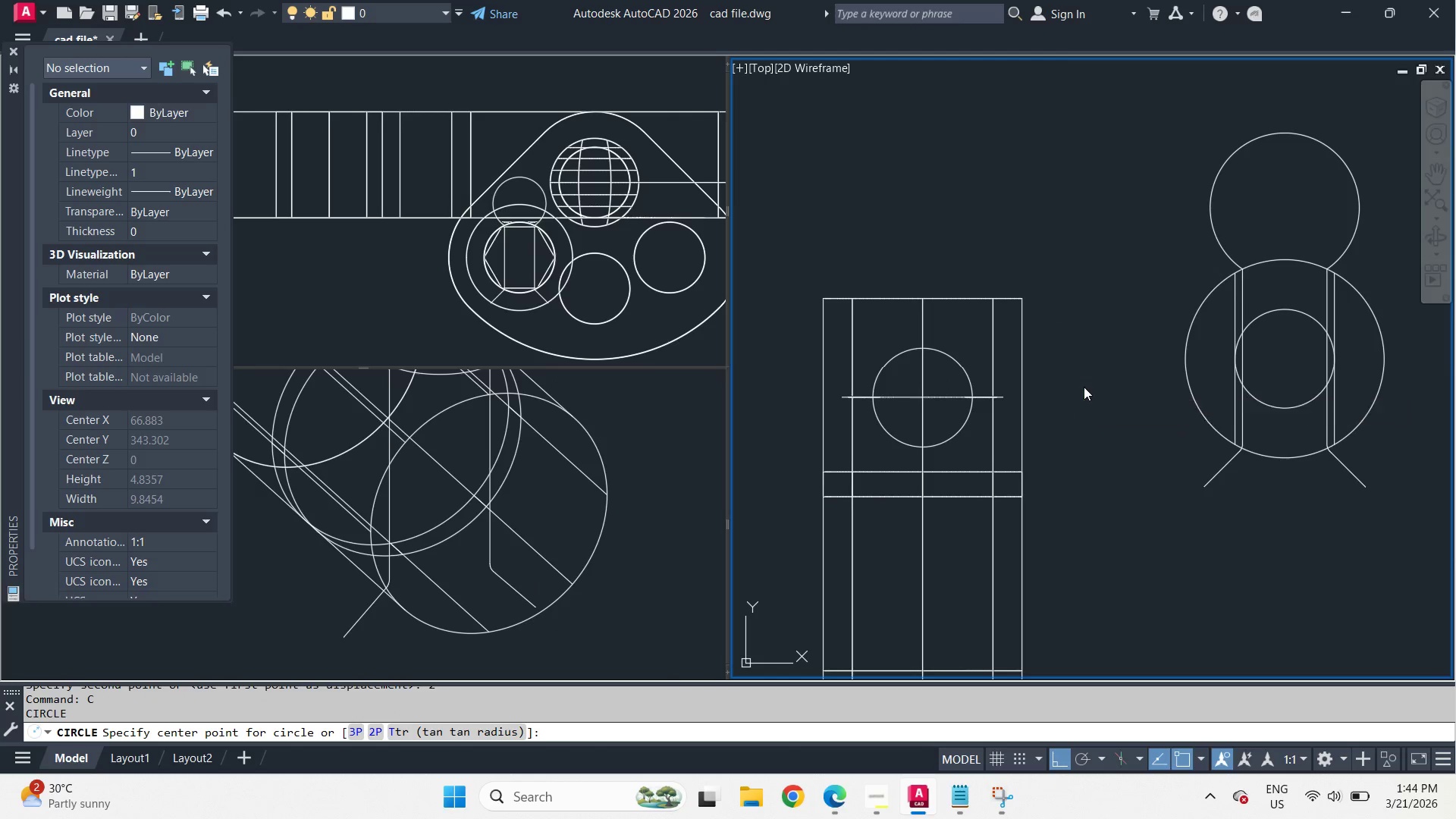 
left_click_drag(start_coordinate=[1084, 387], to_coordinate=[1095, 397])
 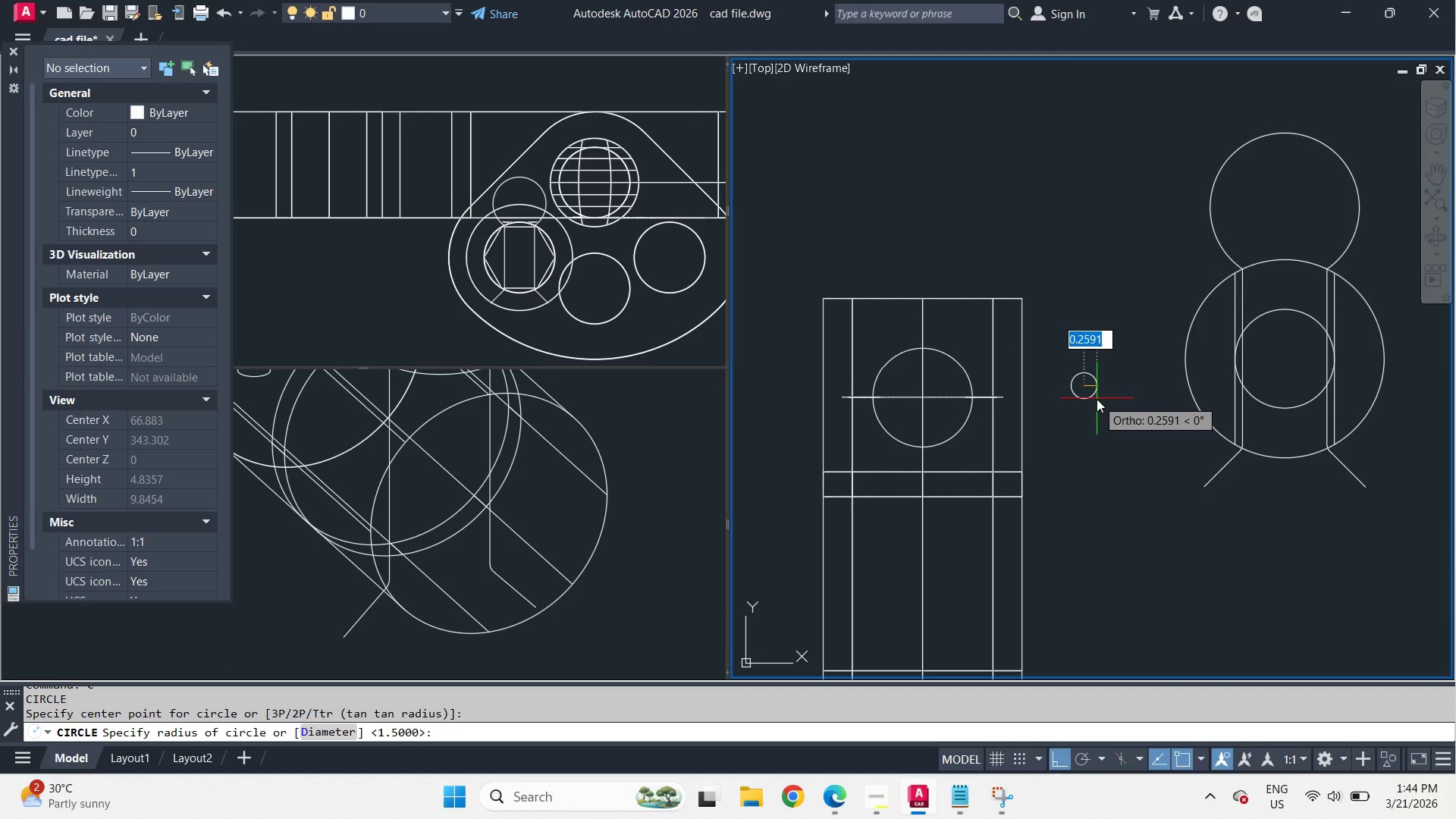 
key(Numpad1)
 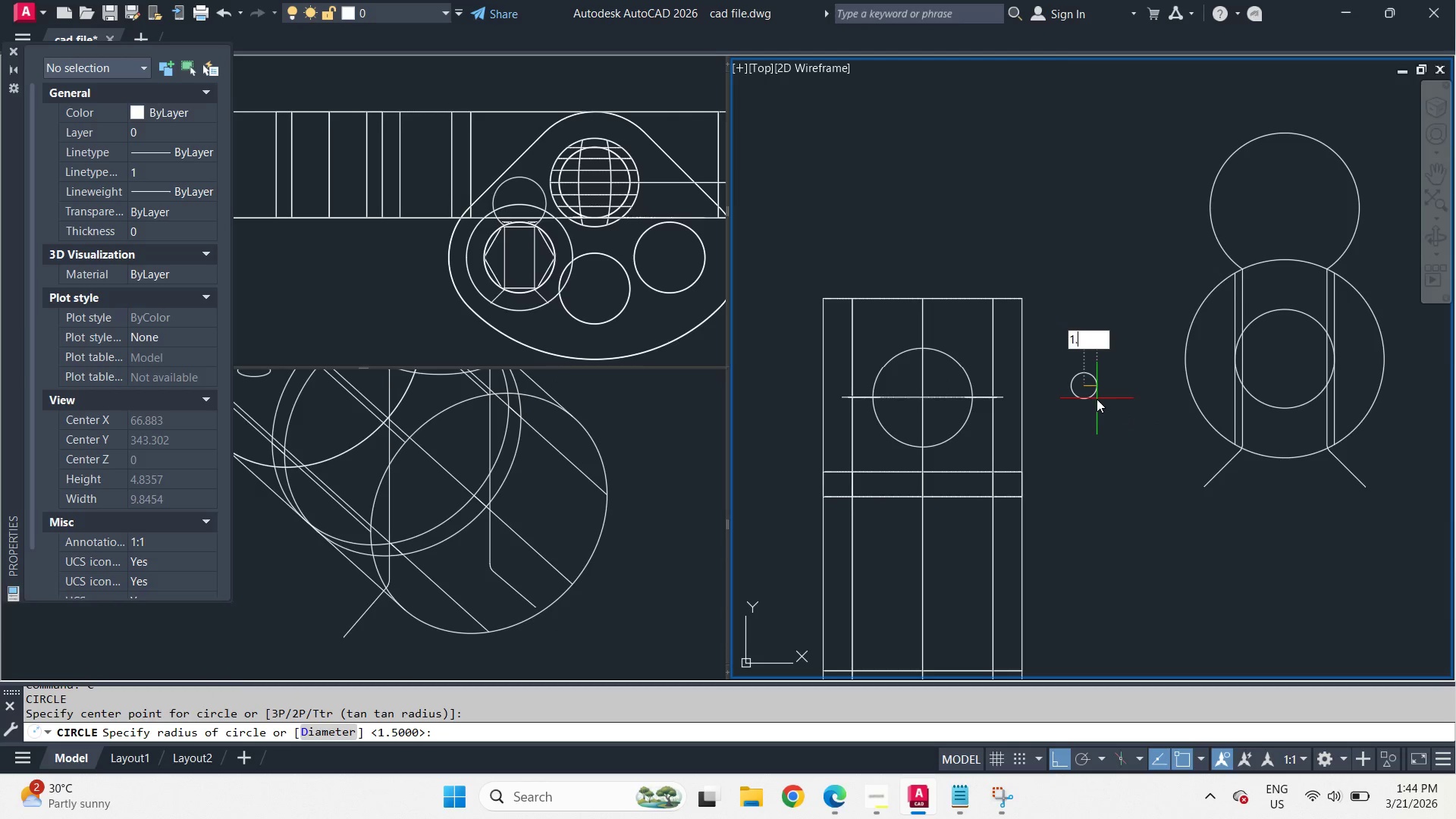 
key(NumpadDecimal)
 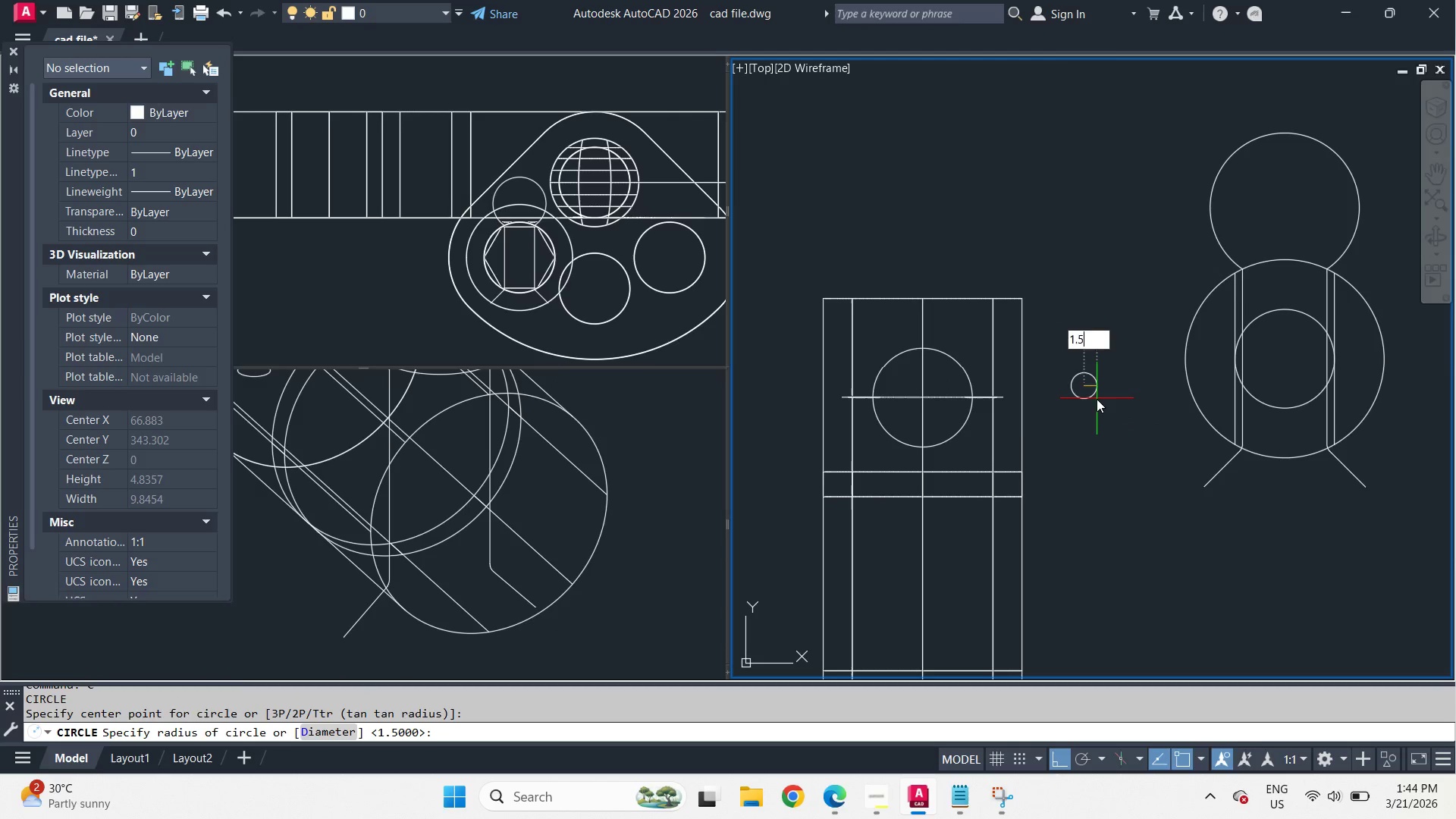 
key(Numpad5)
 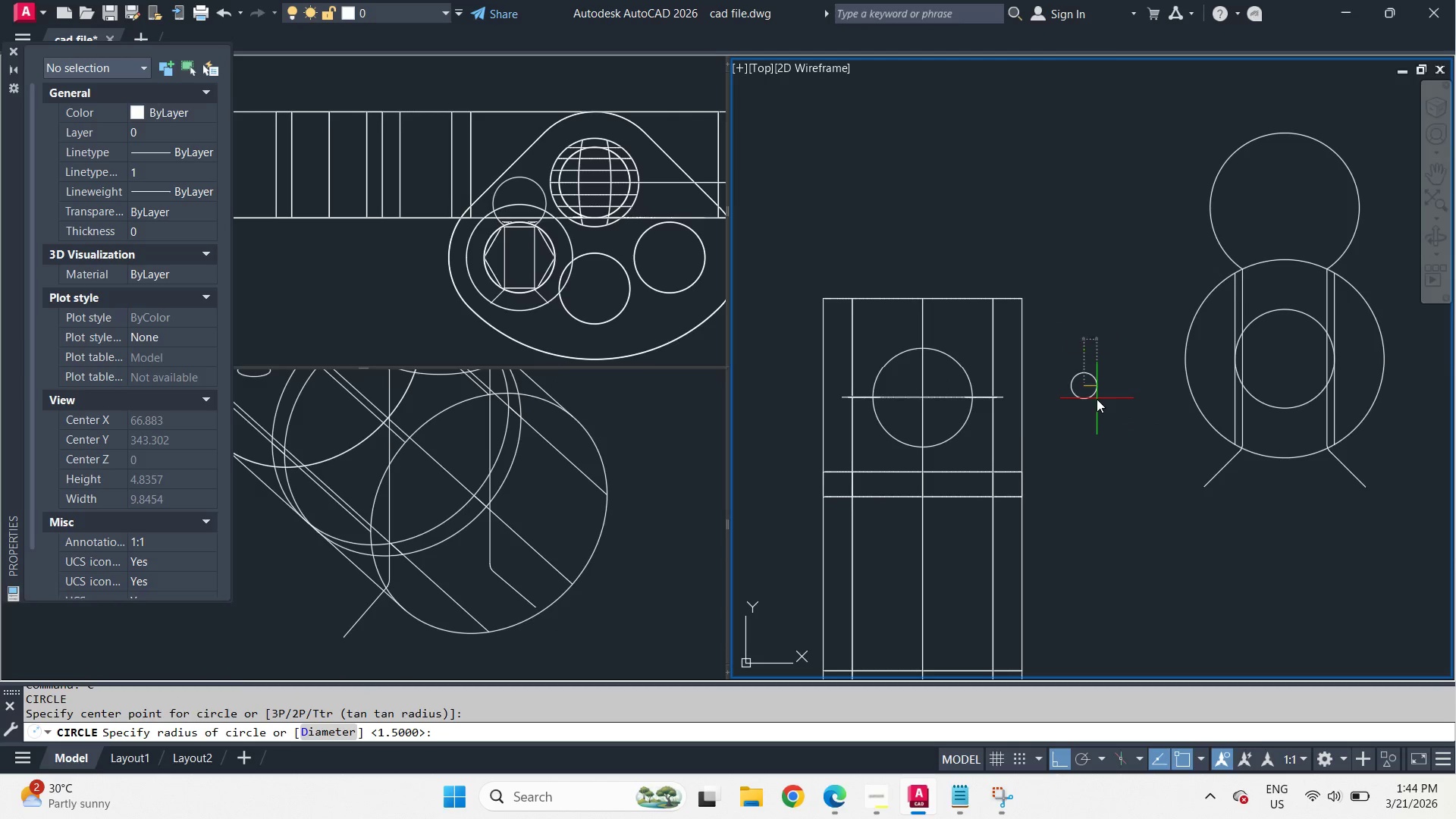 
key(NumpadEnter)
 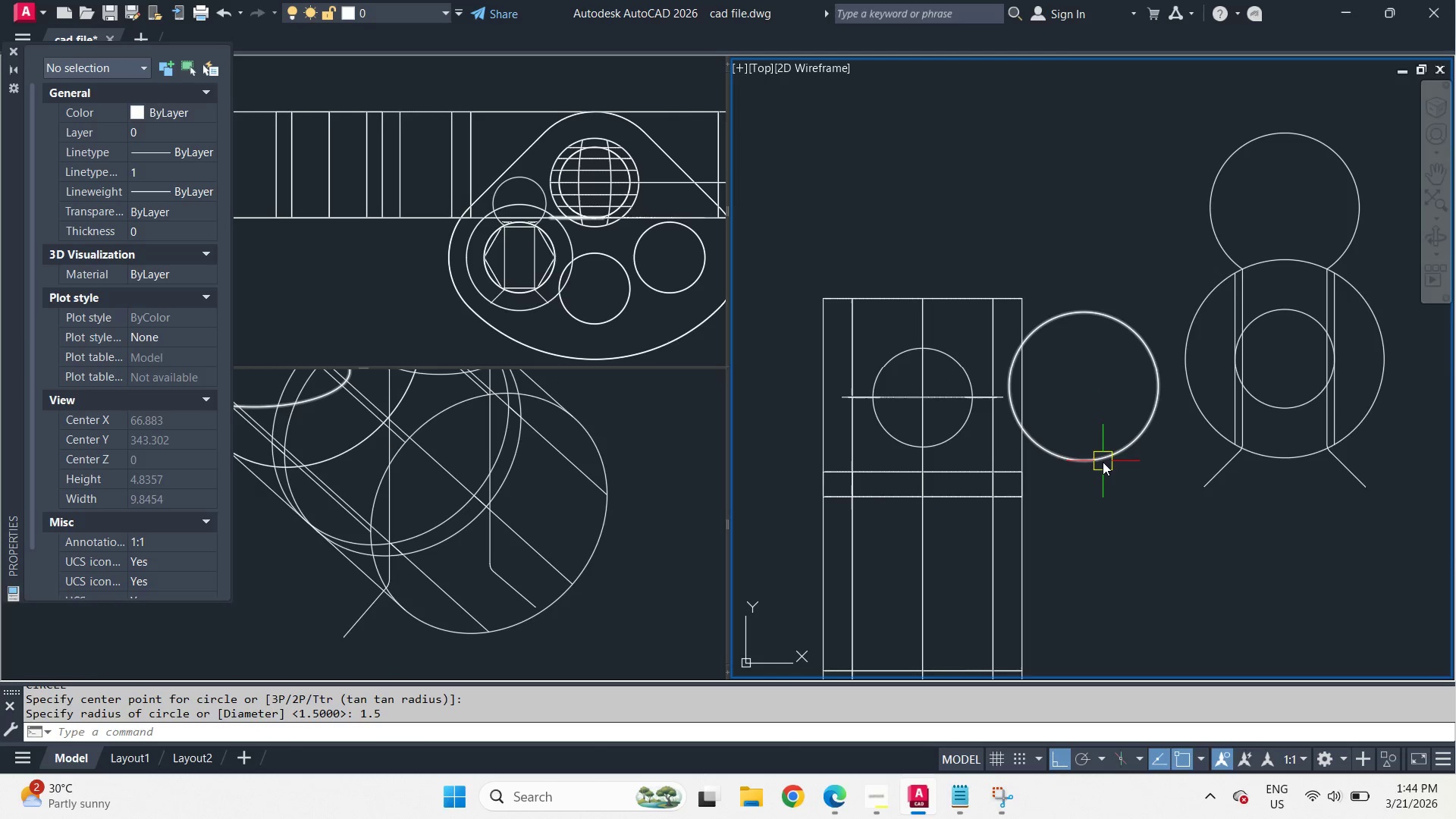 
left_click([1103, 462])
 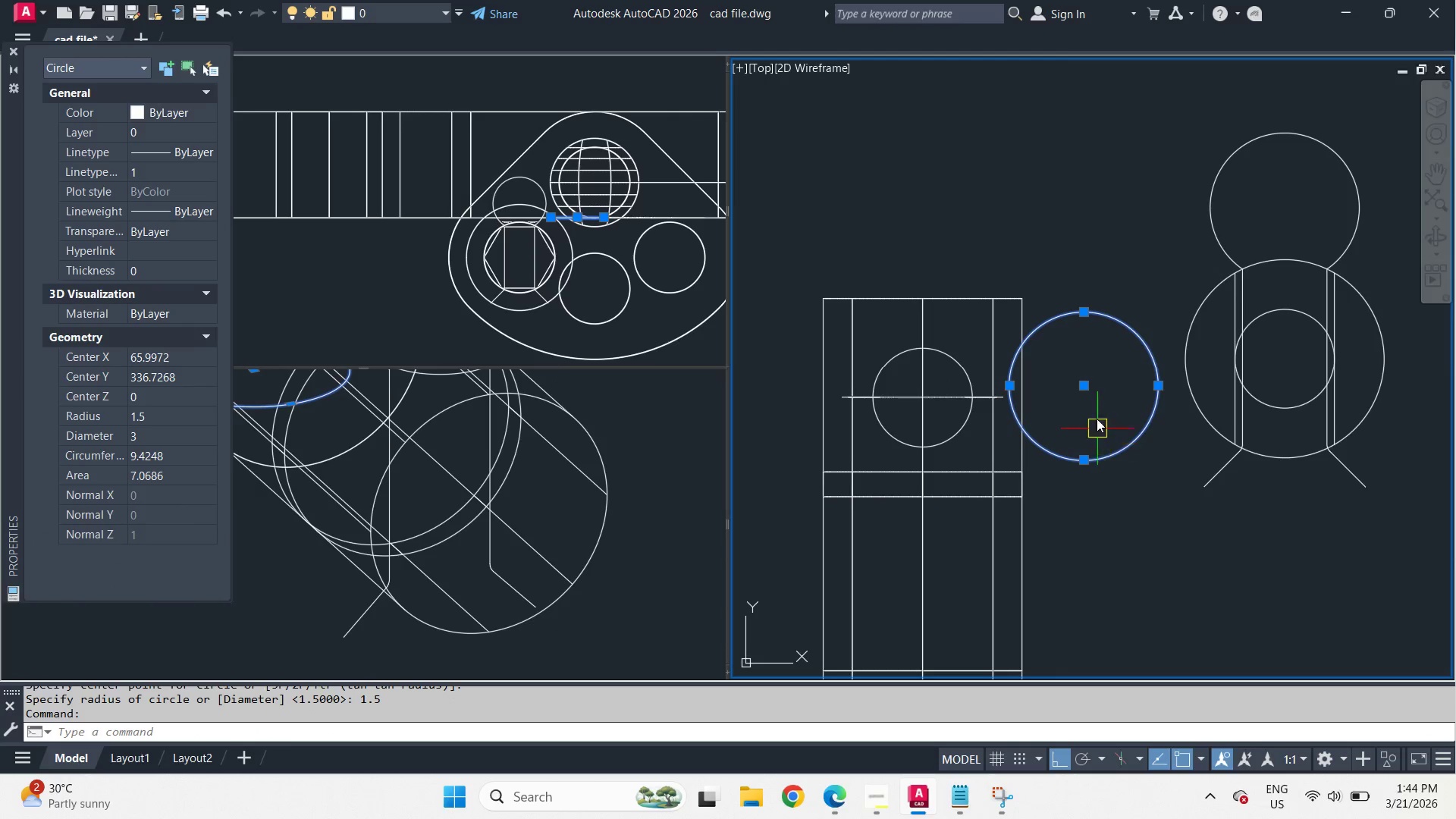 
type(e c .15)
key(NumpadEnter)
type(swe )
 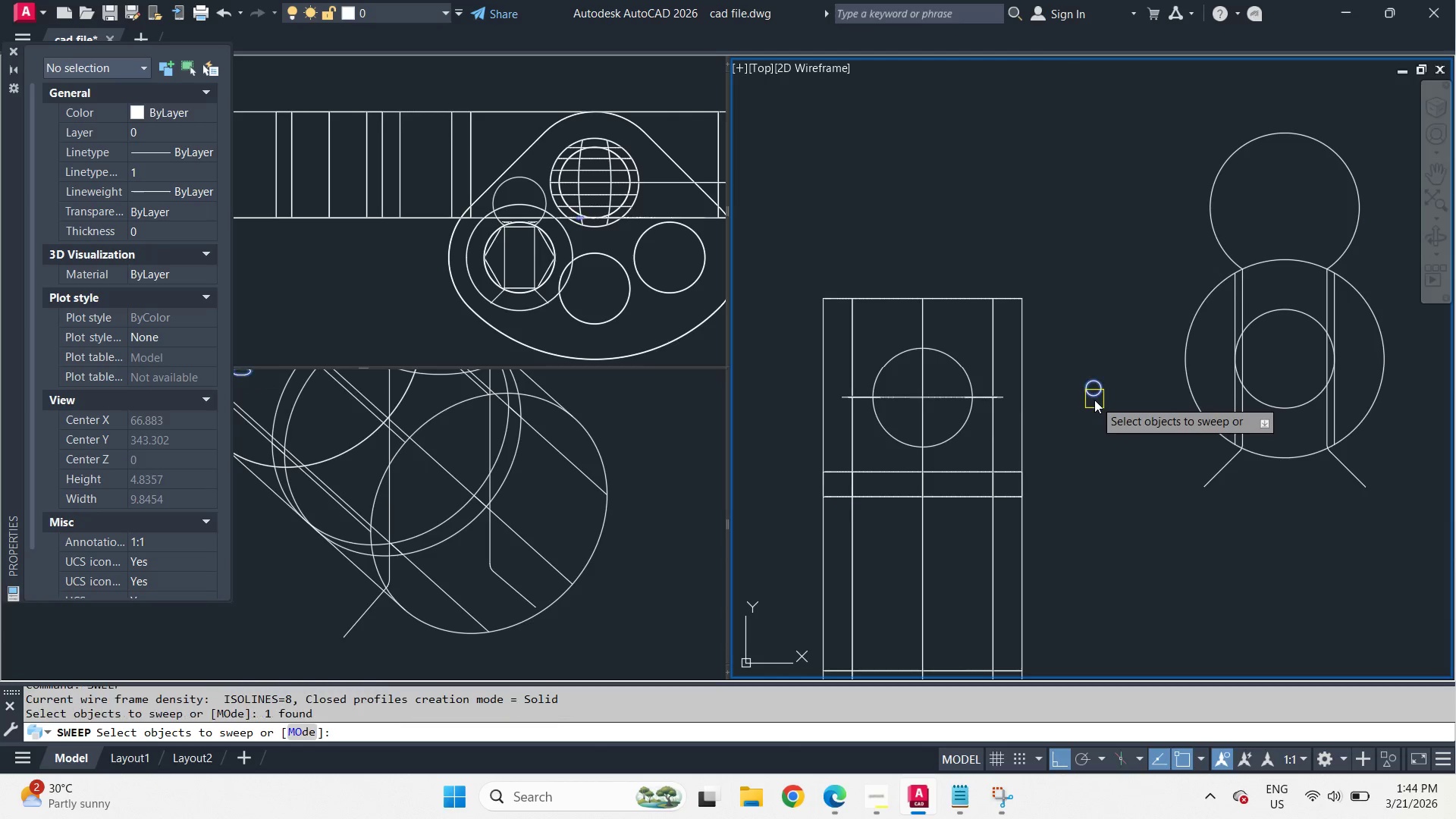 
left_click_drag(start_coordinate=[1094, 389], to_coordinate=[1118, 429])
 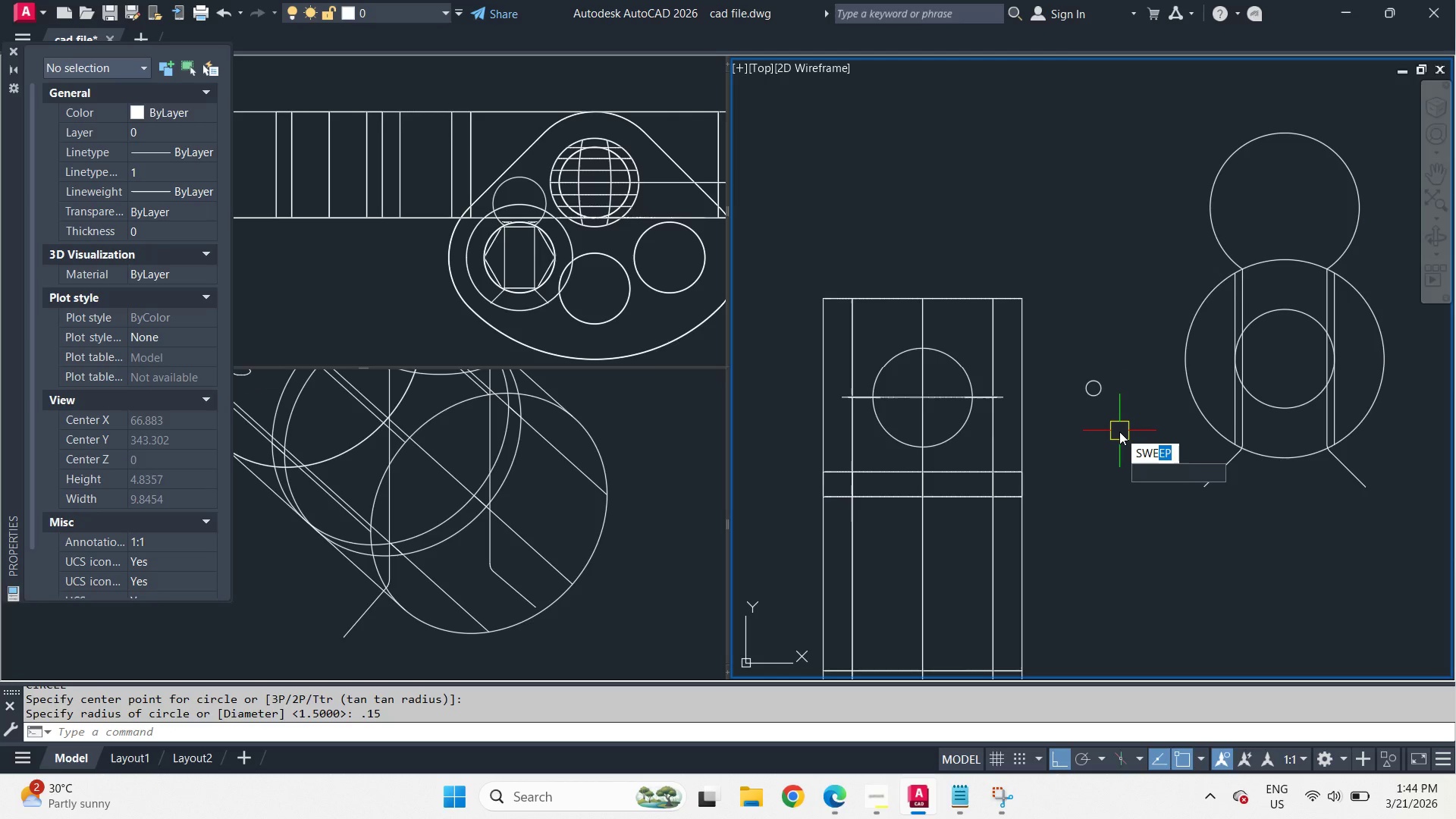 
left_click([1094, 400])
 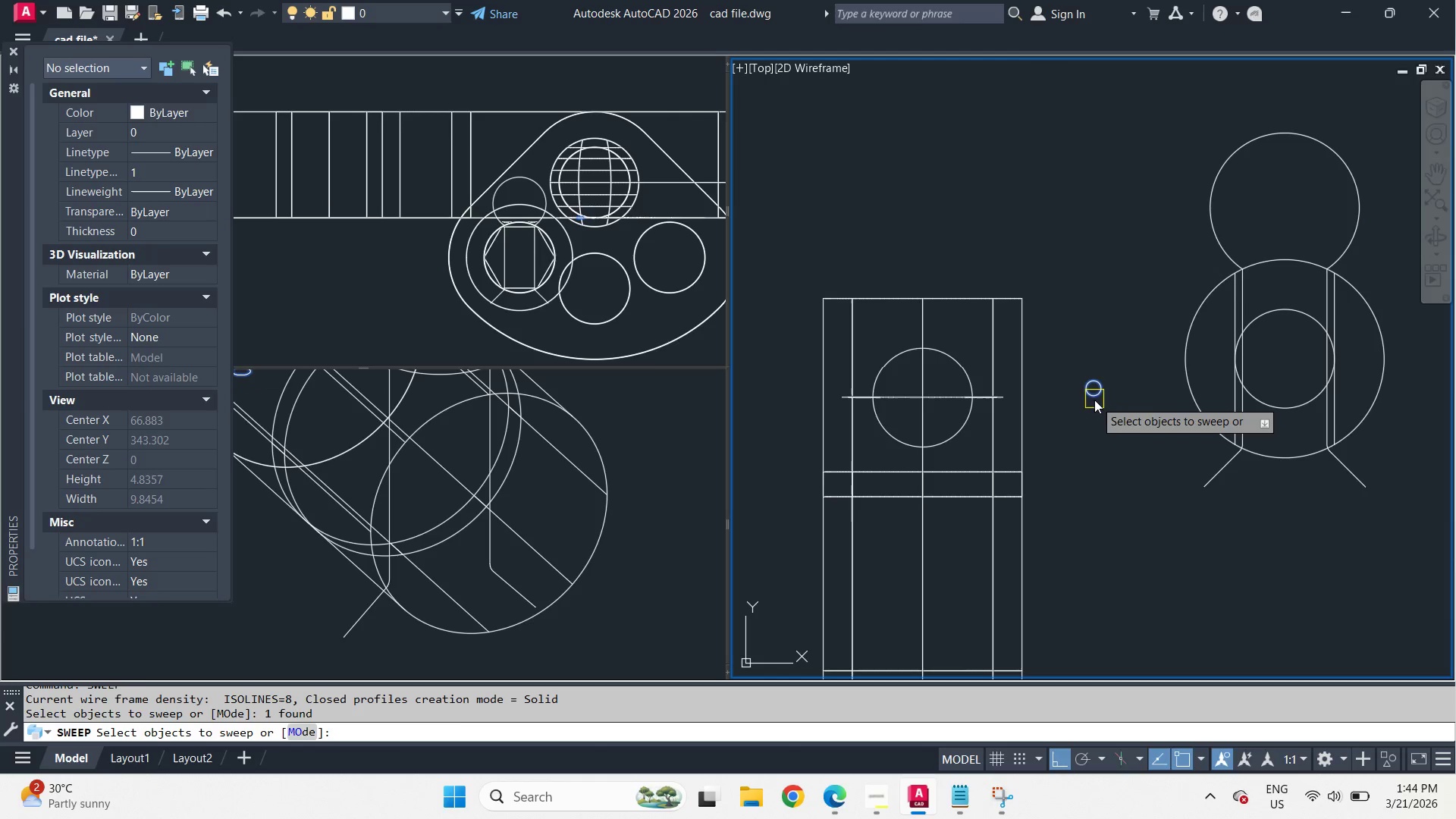 
key(Space)
 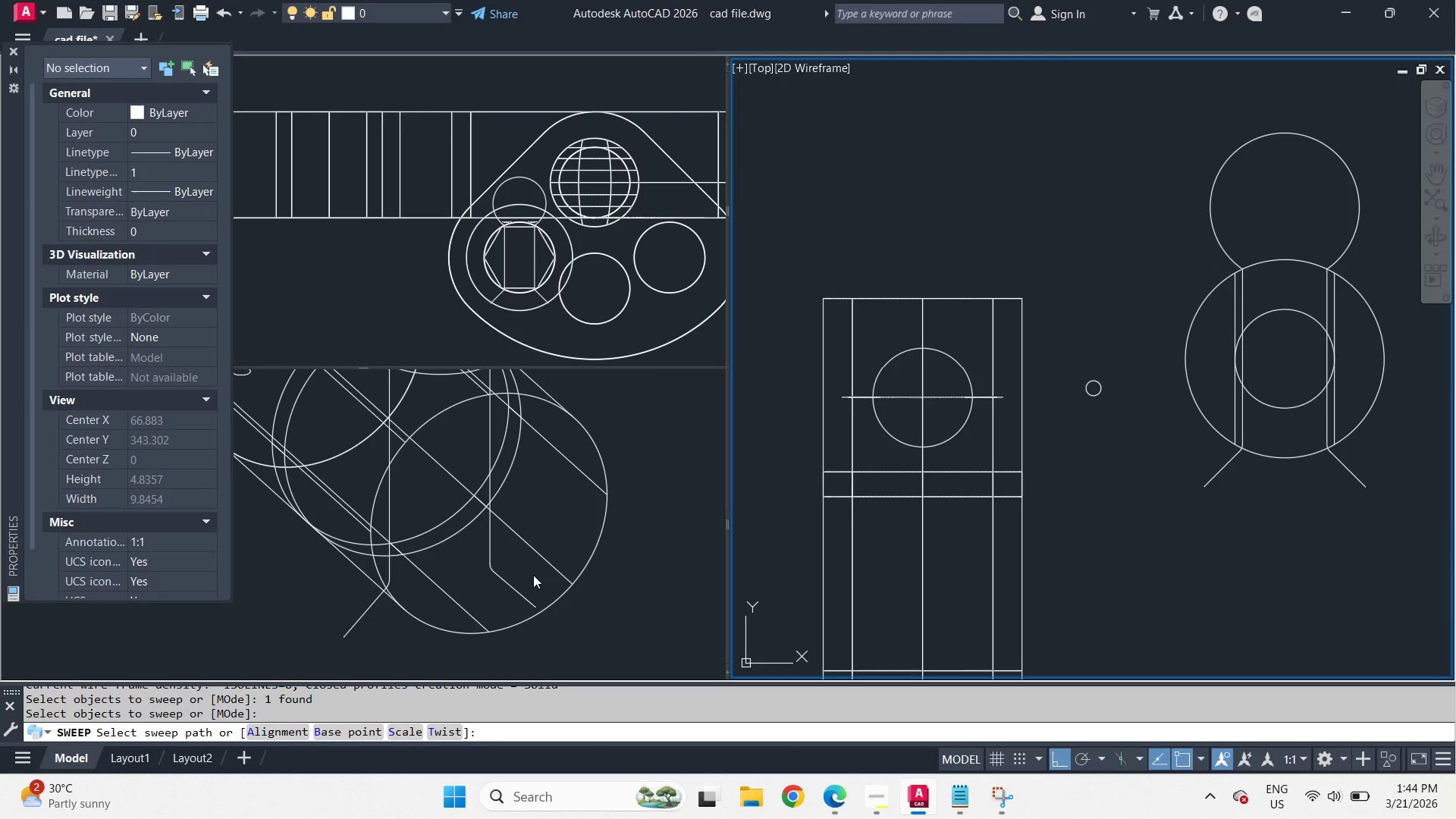 
left_click([517, 582])
 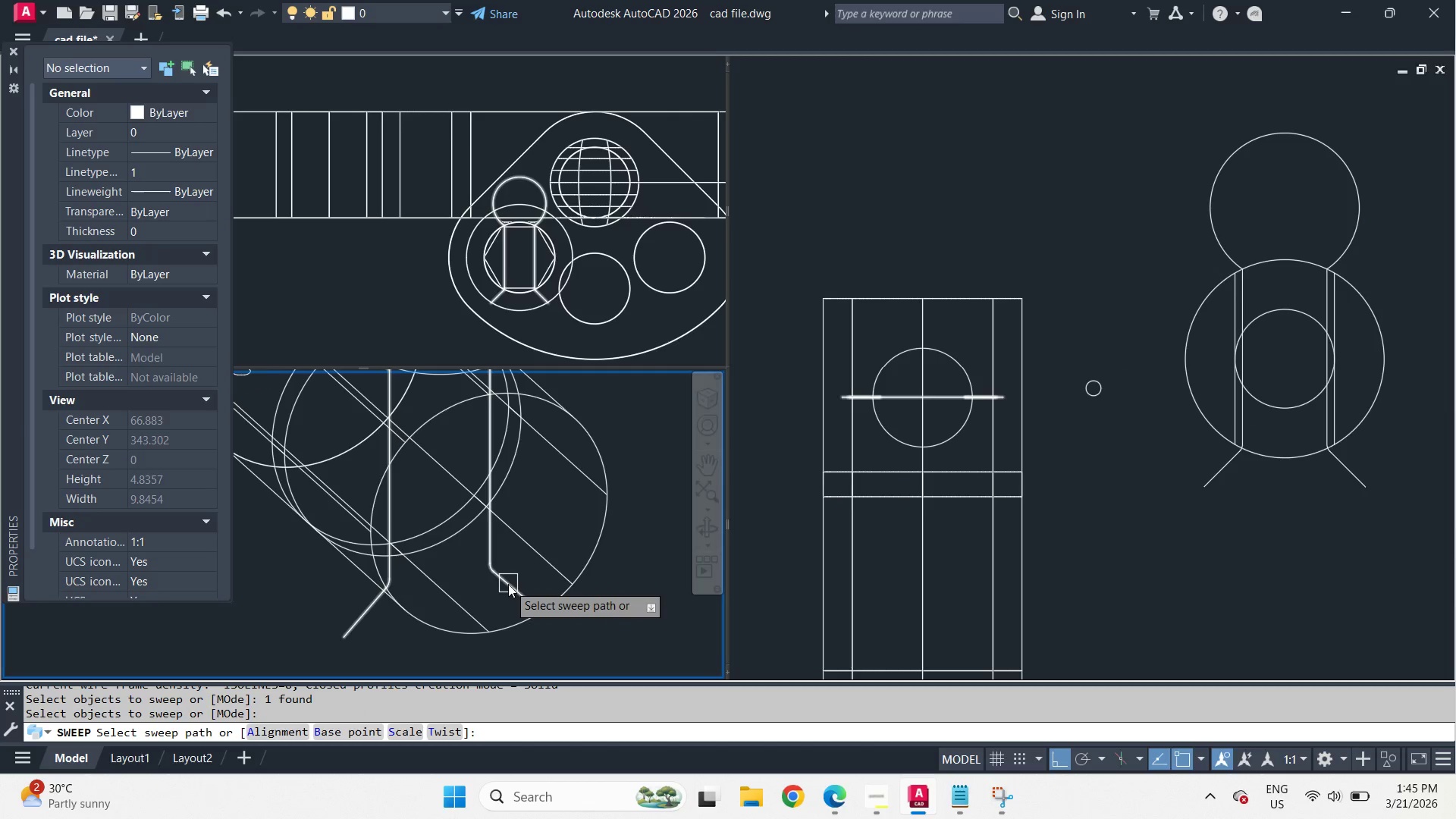 
left_click([508, 584])
 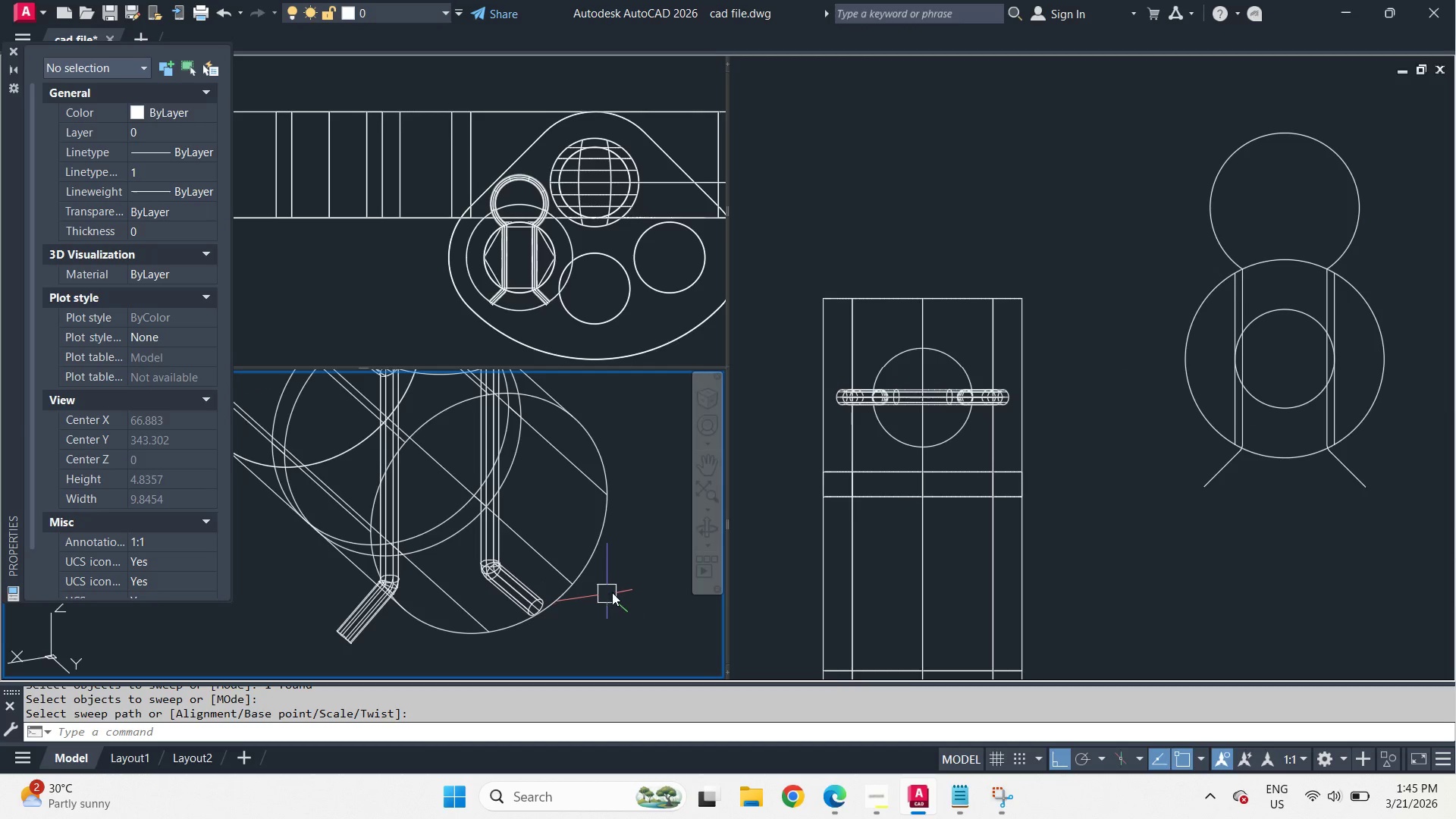 
scroll: coordinate [639, 585], scroll_direction: down, amount: 2.0
 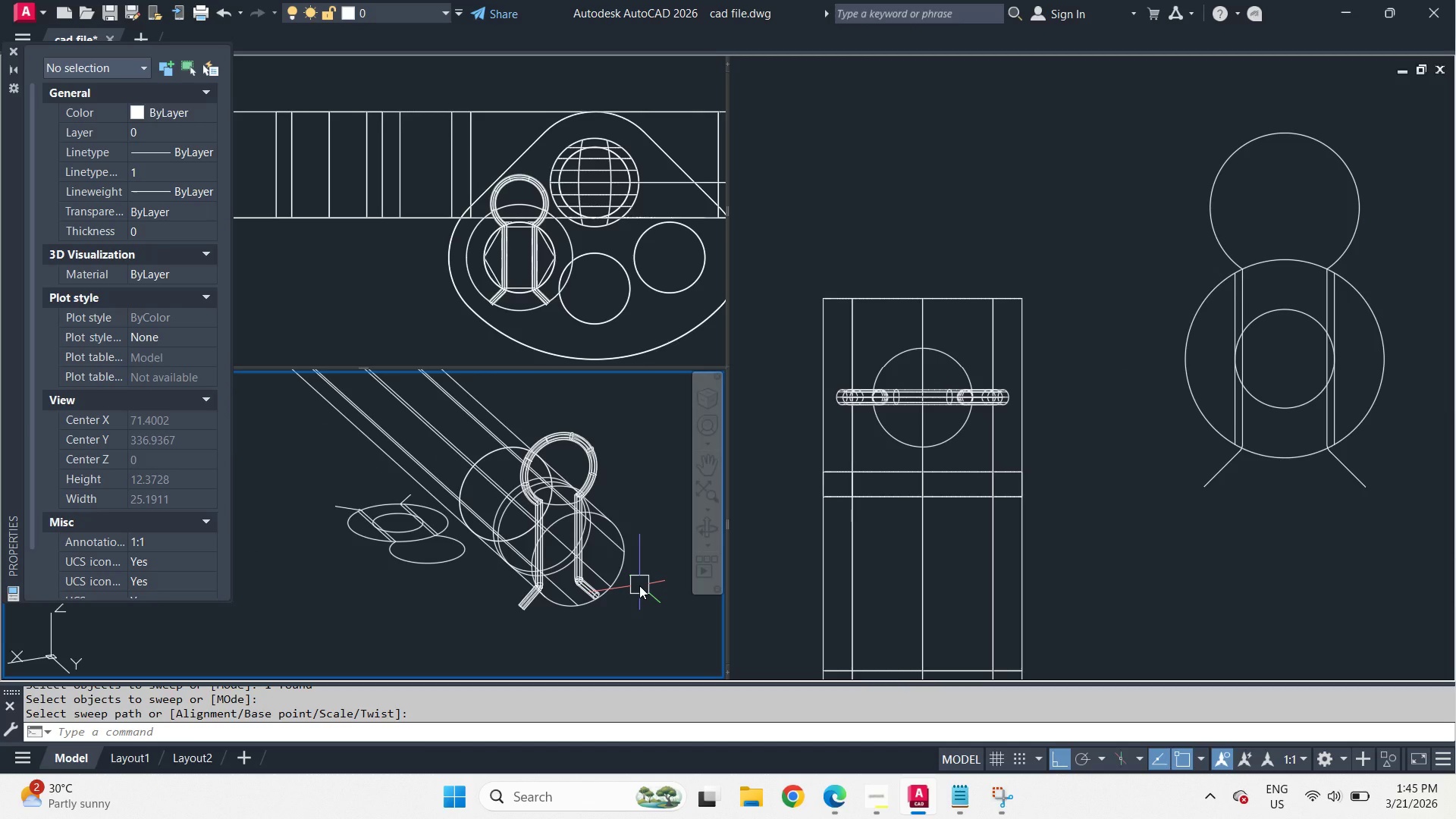 
wait(7.94)
 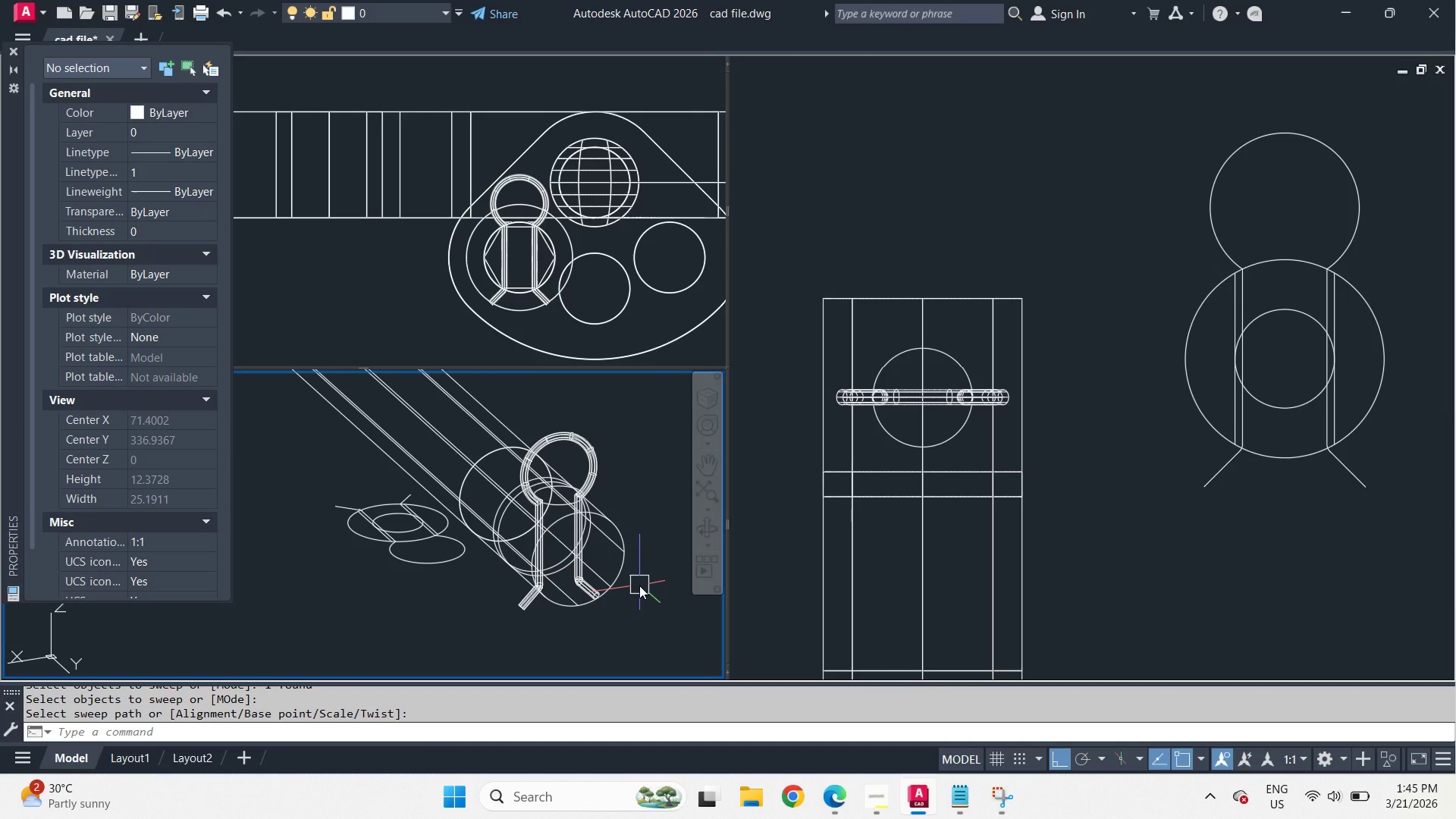 
type(vs s )
 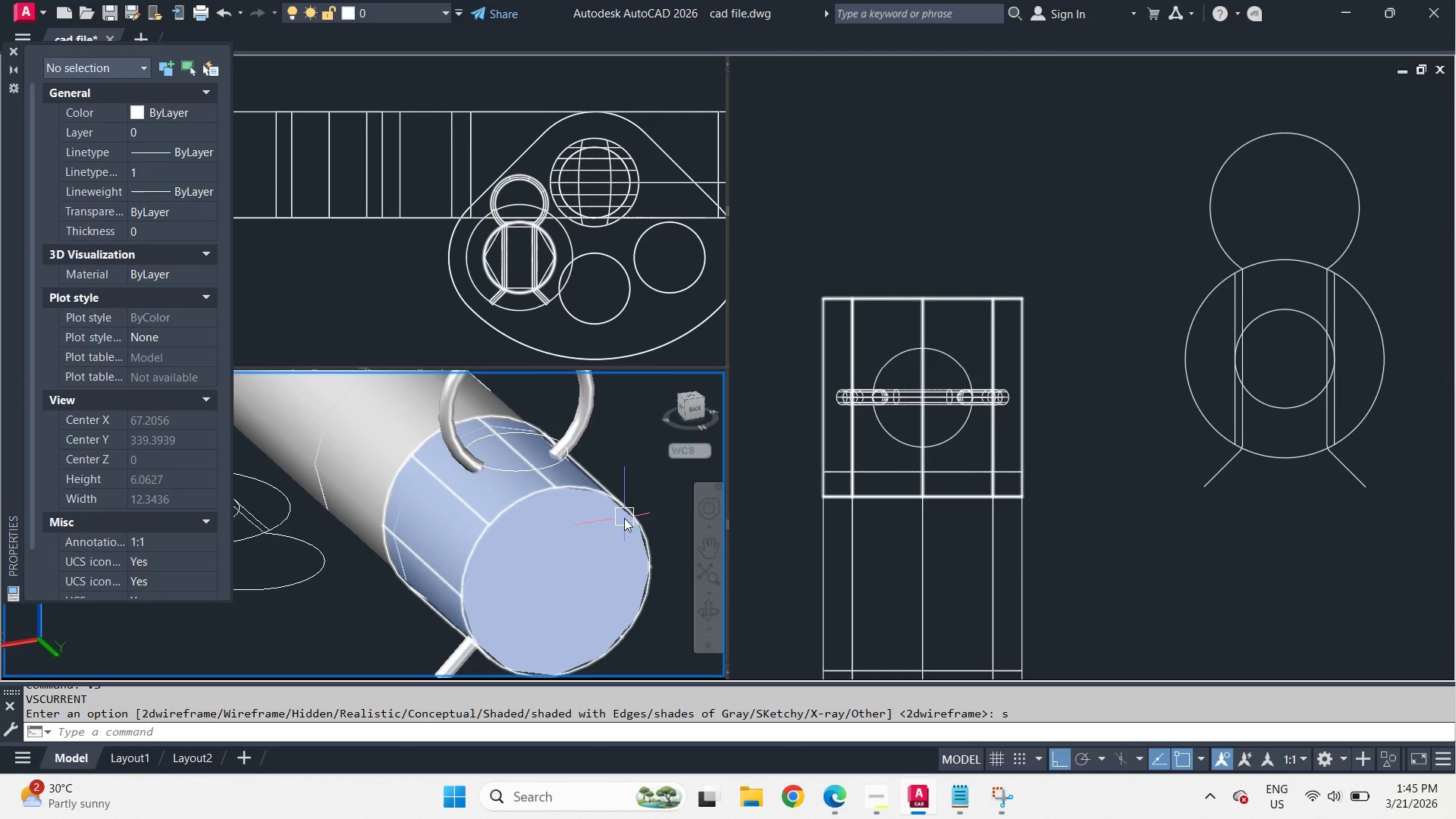 
scroll: coordinate [600, 535], scroll_direction: up, amount: 2.0
 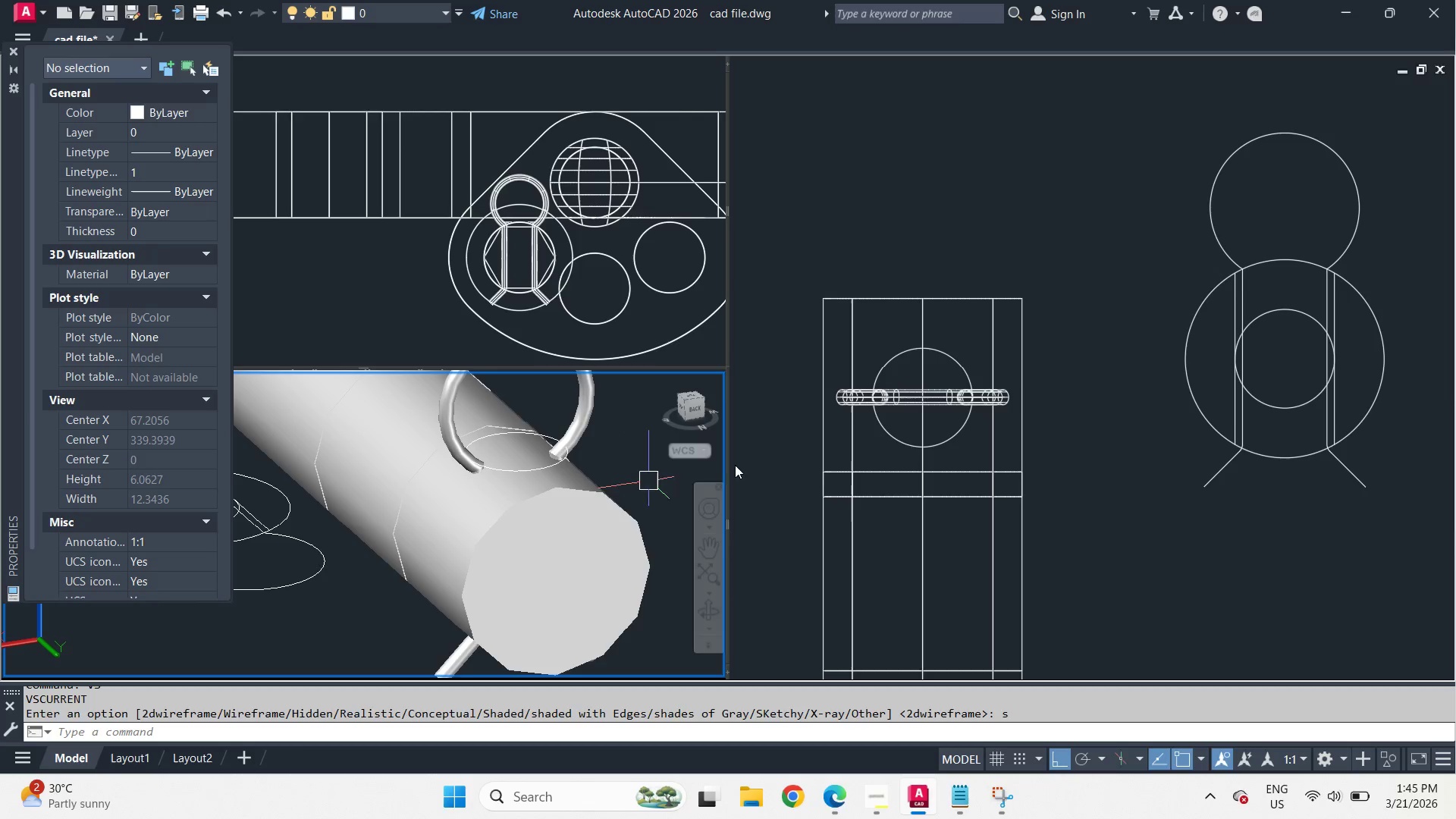 
left_click([969, 342])
 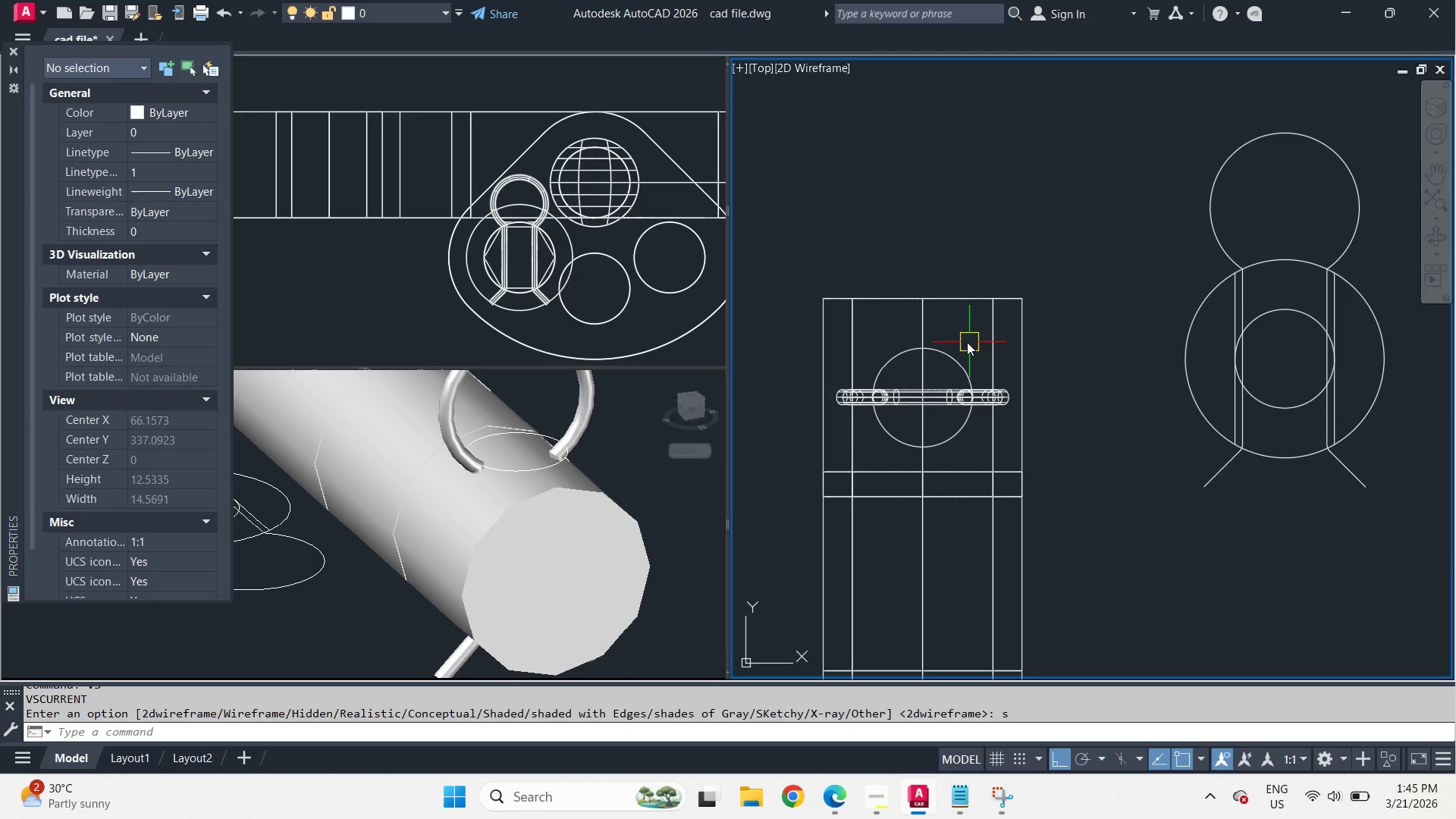 
type(ext )
 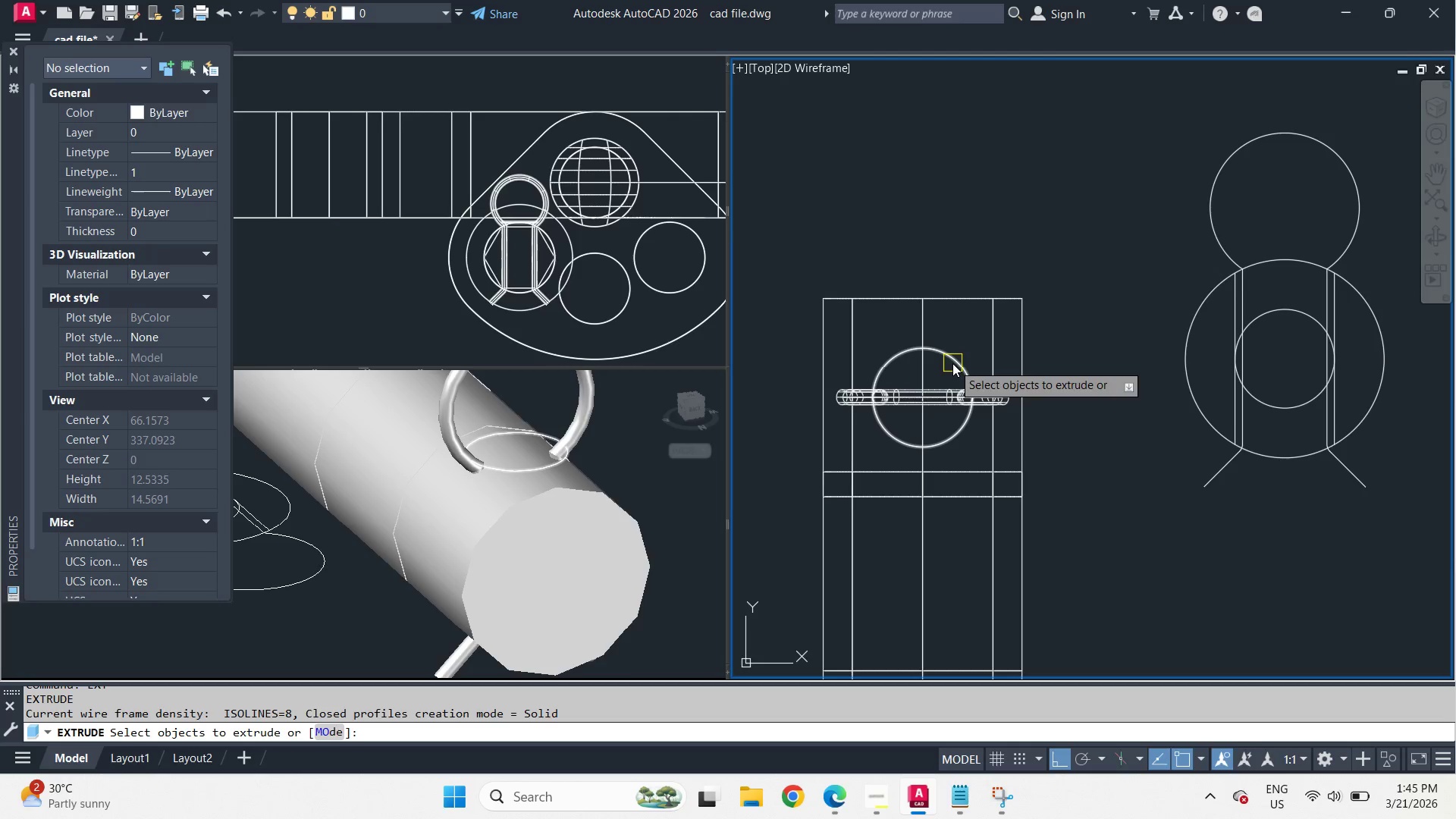 
left_click([952, 363])
 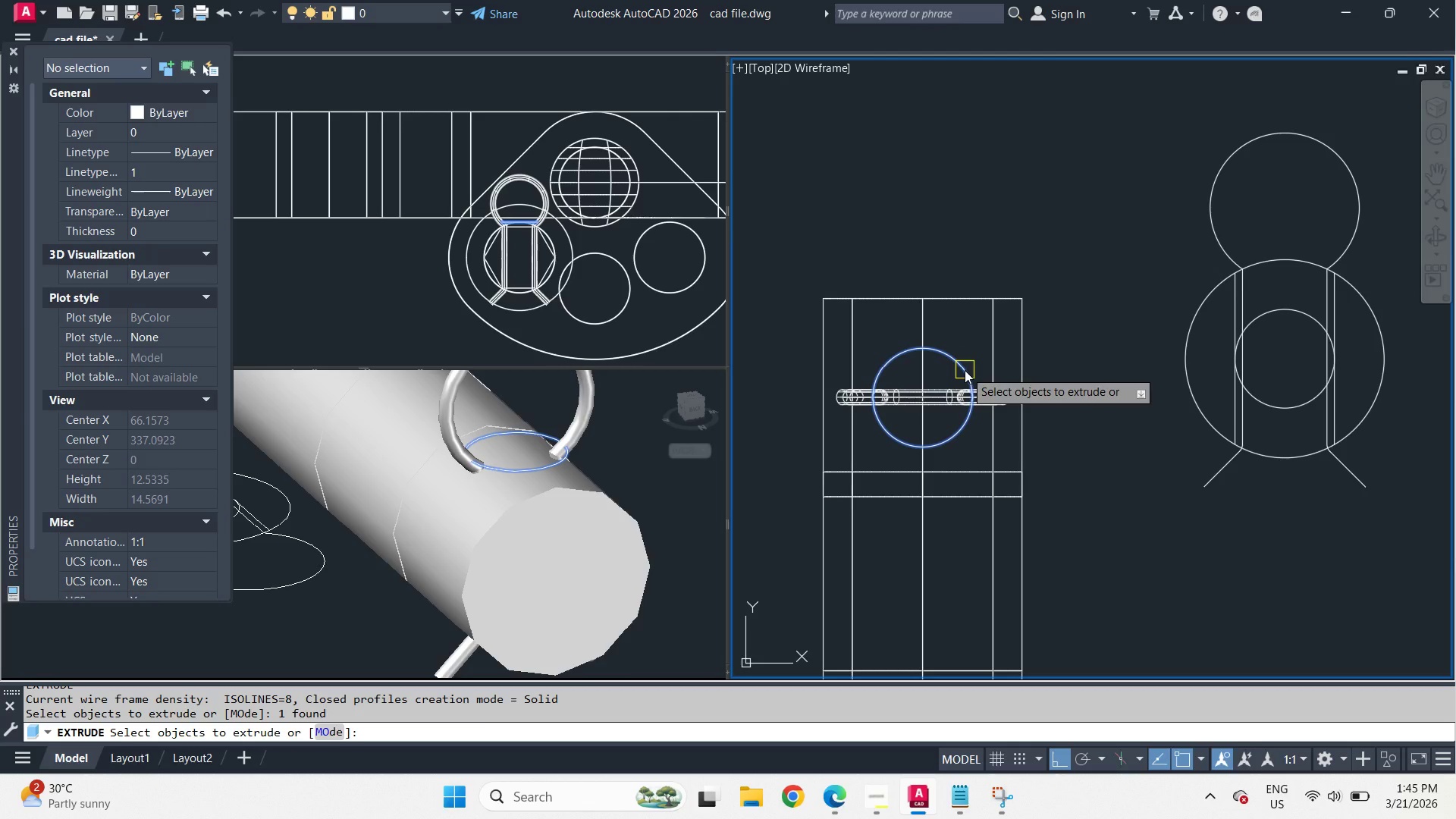 
key(Space)
 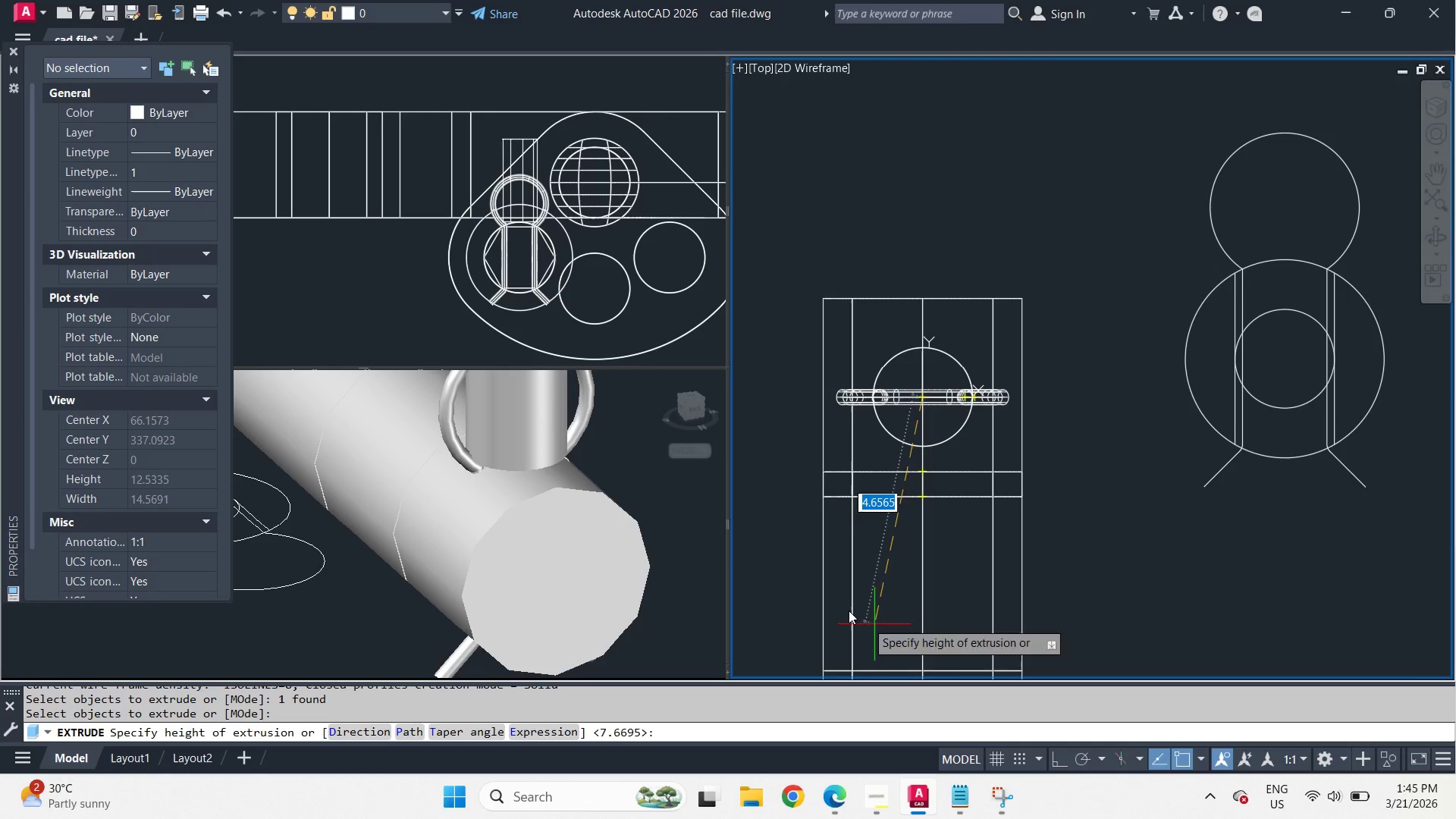 
left_click([673, 594])
 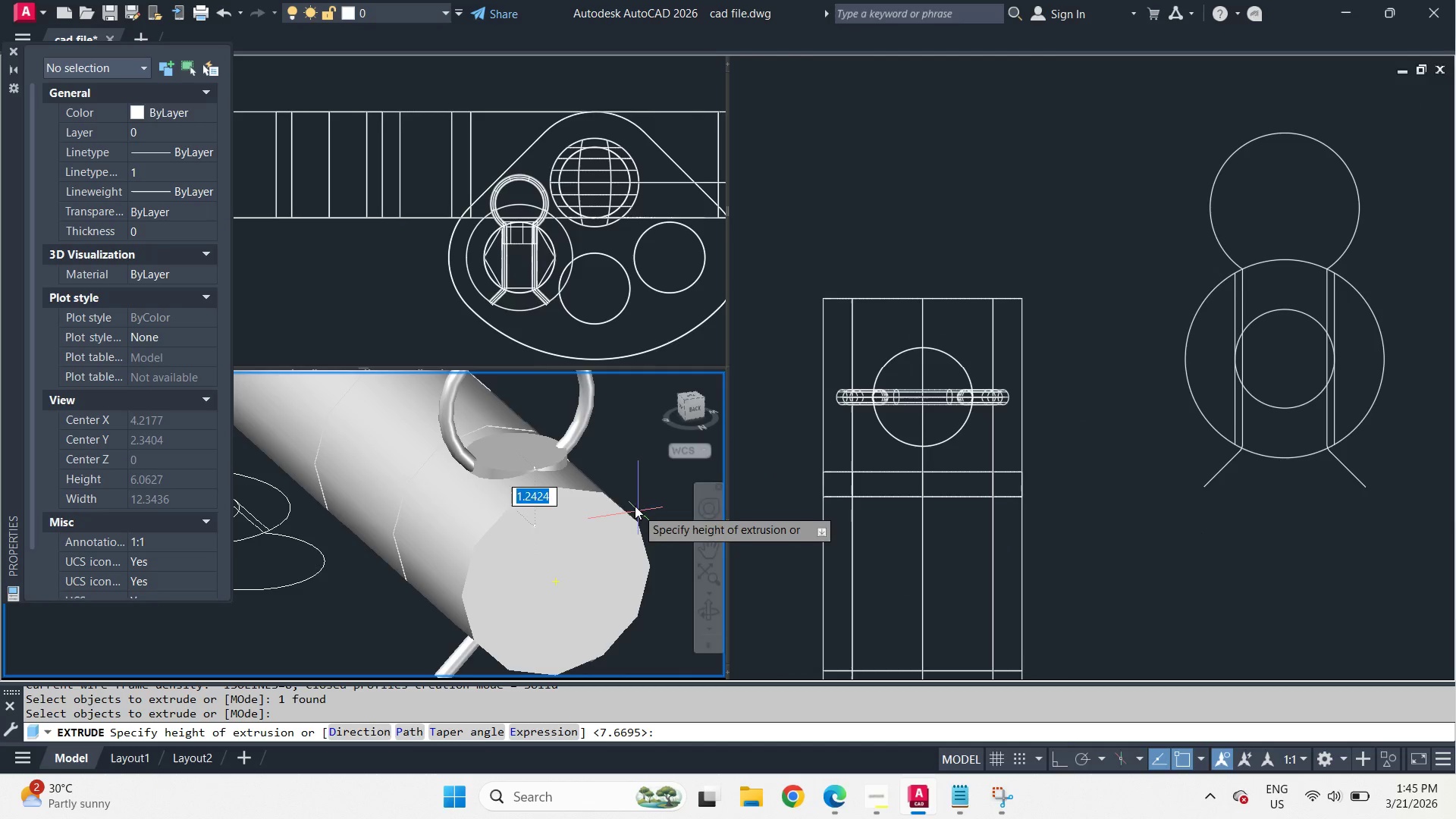 
left_click([641, 622])
 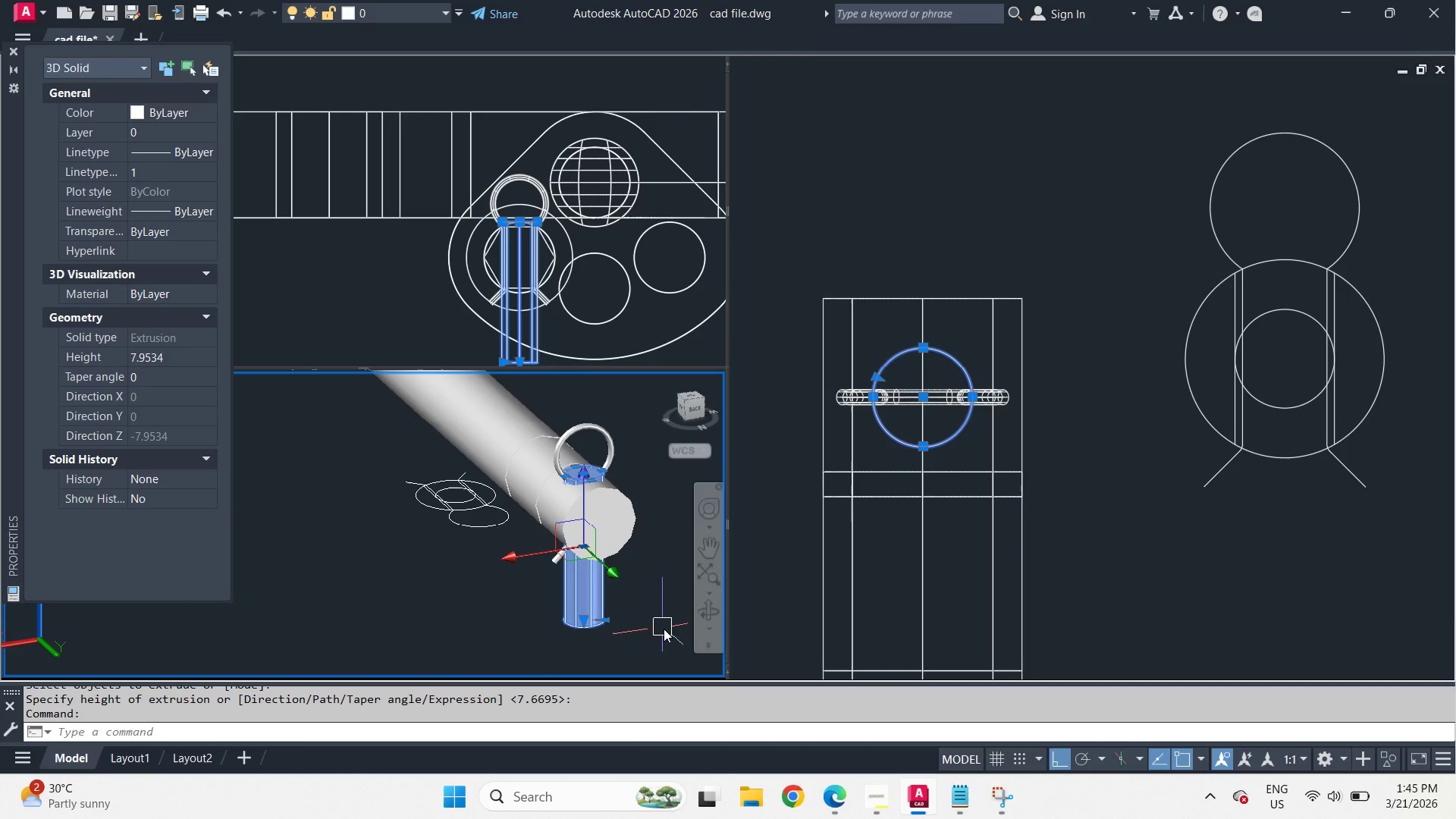 
scroll: coordinate [626, 485], scroll_direction: down, amount: 2.0
 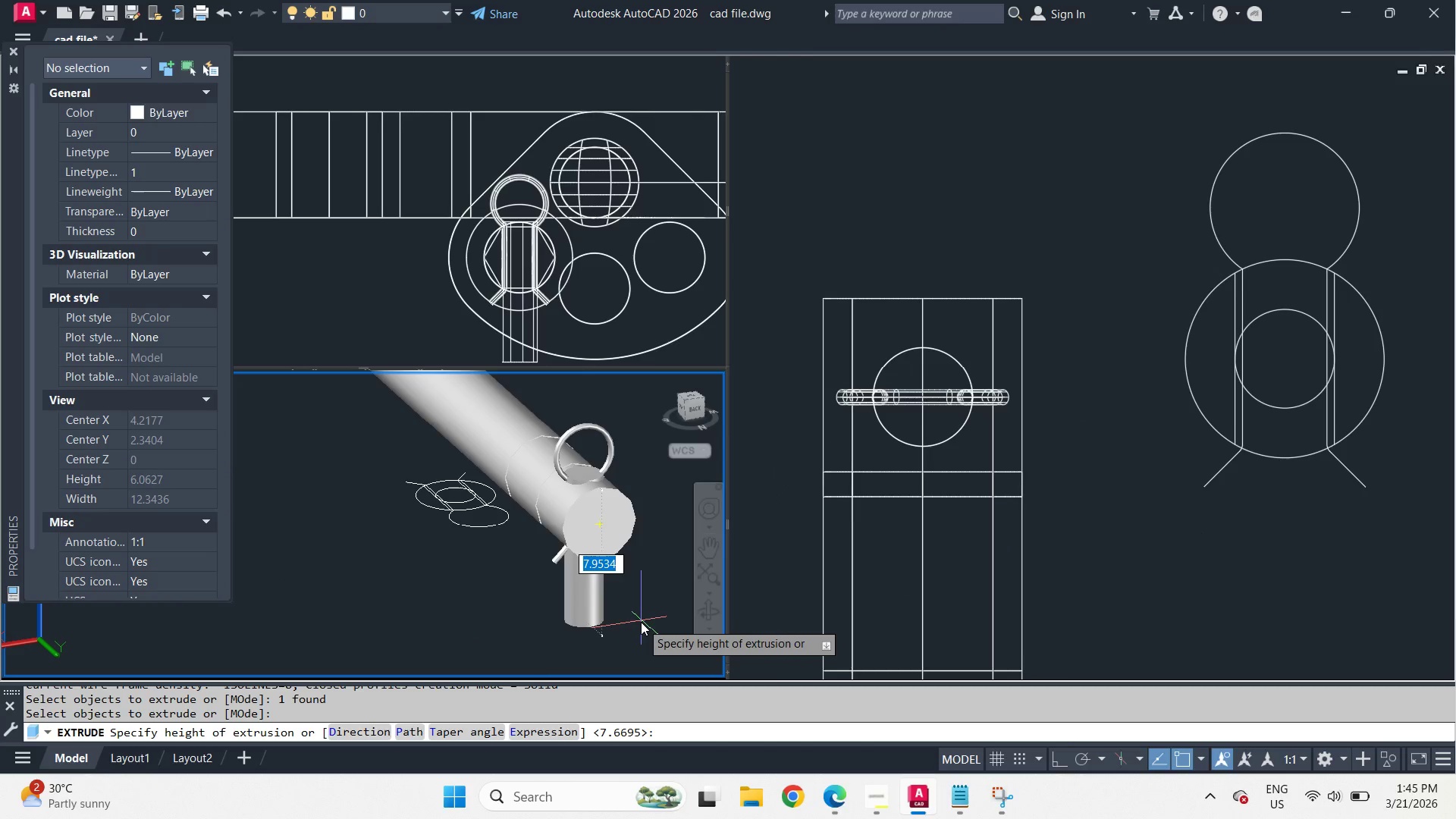 
key(M)
 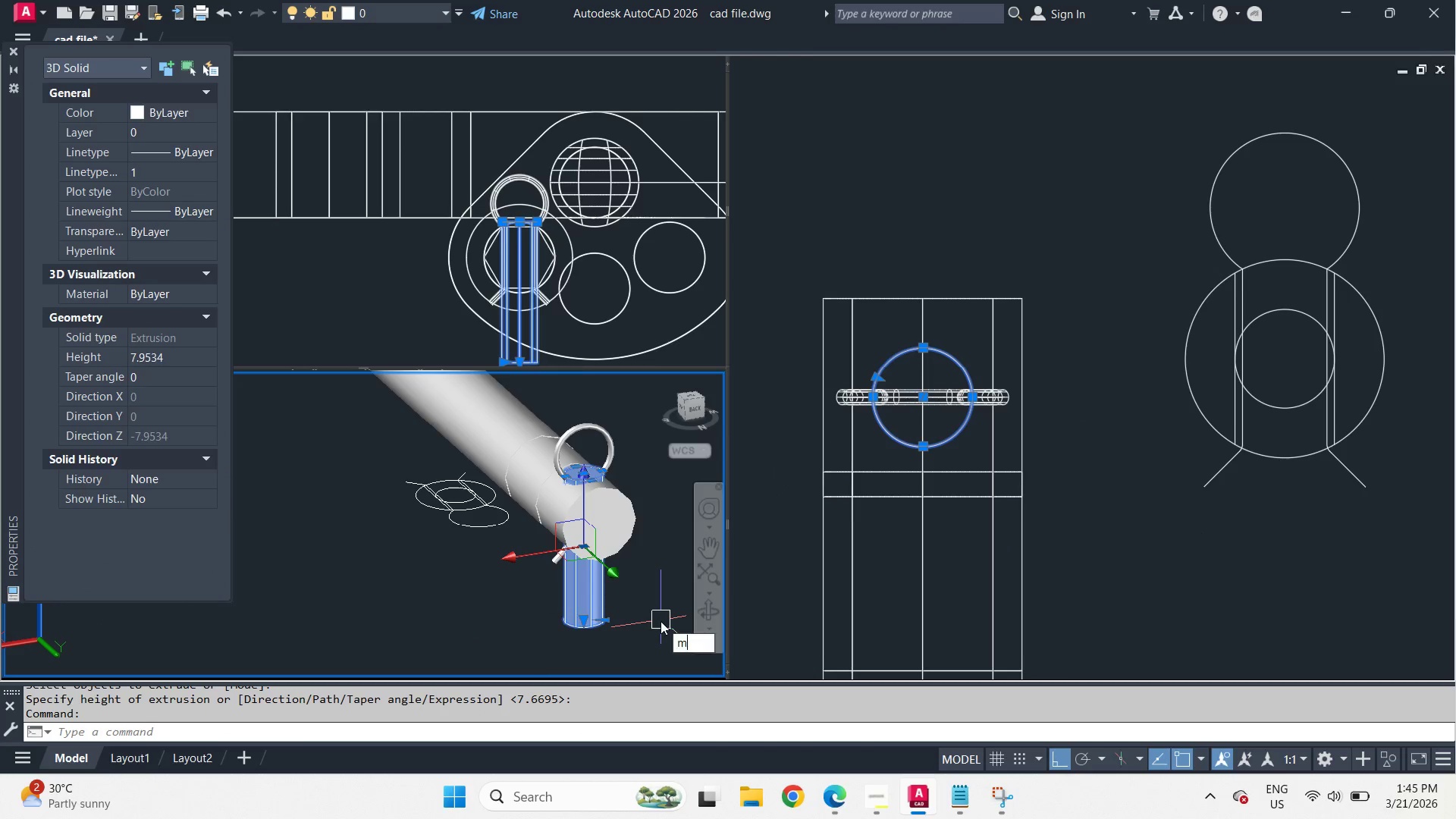 
key(Space)
 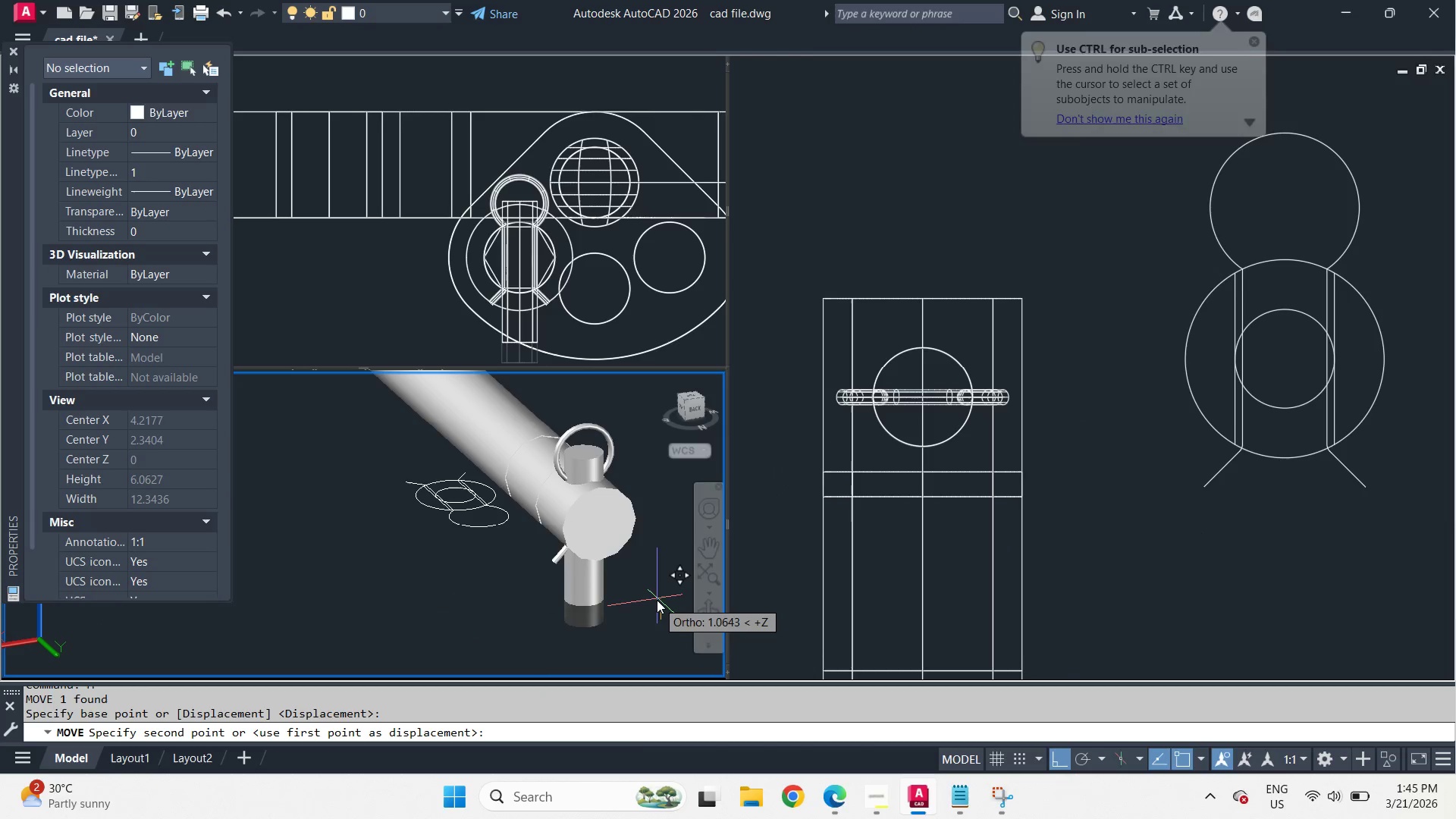 
left_click([656, 600])
 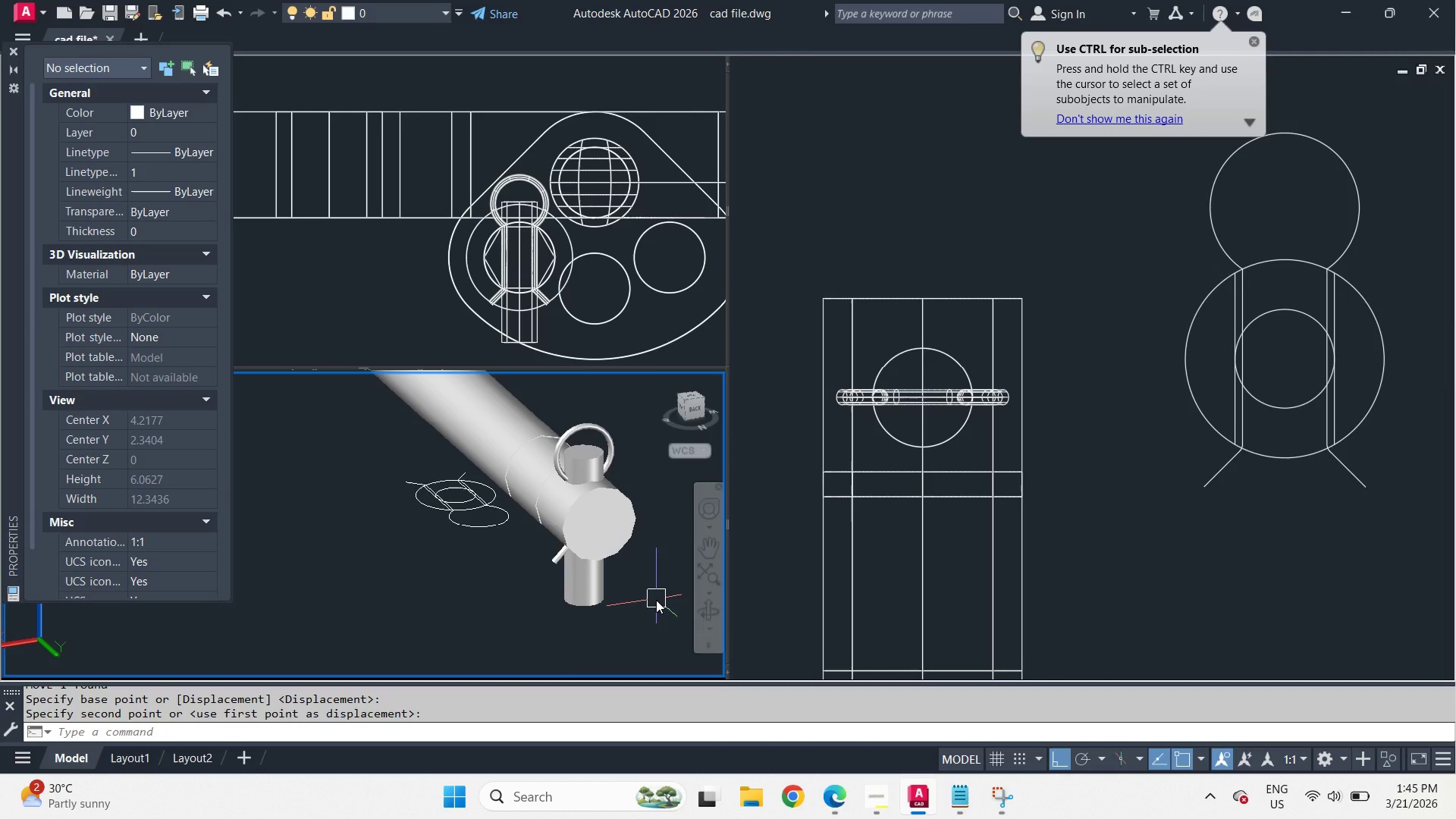 
type(su )
 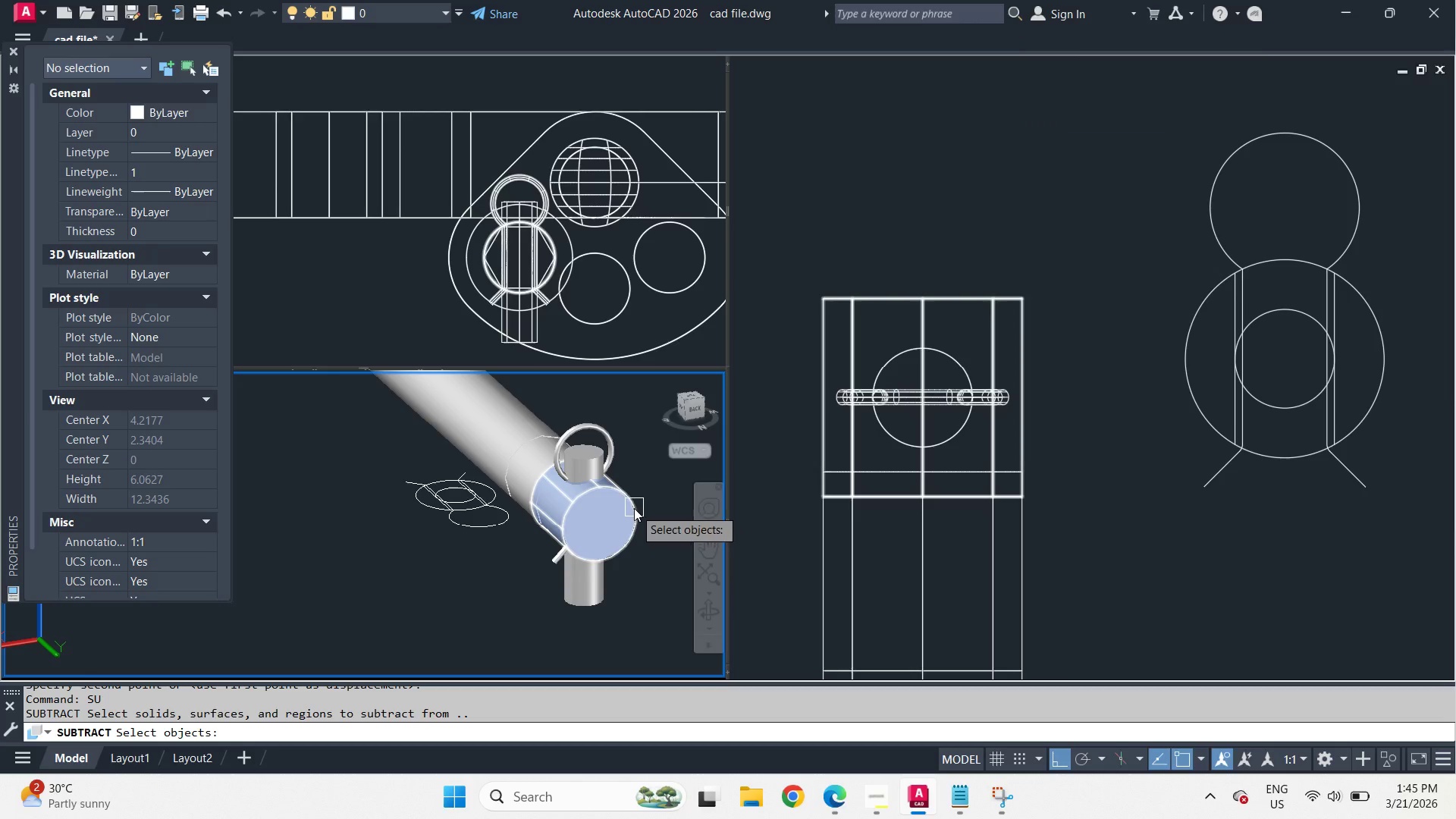 
left_click([634, 508])
 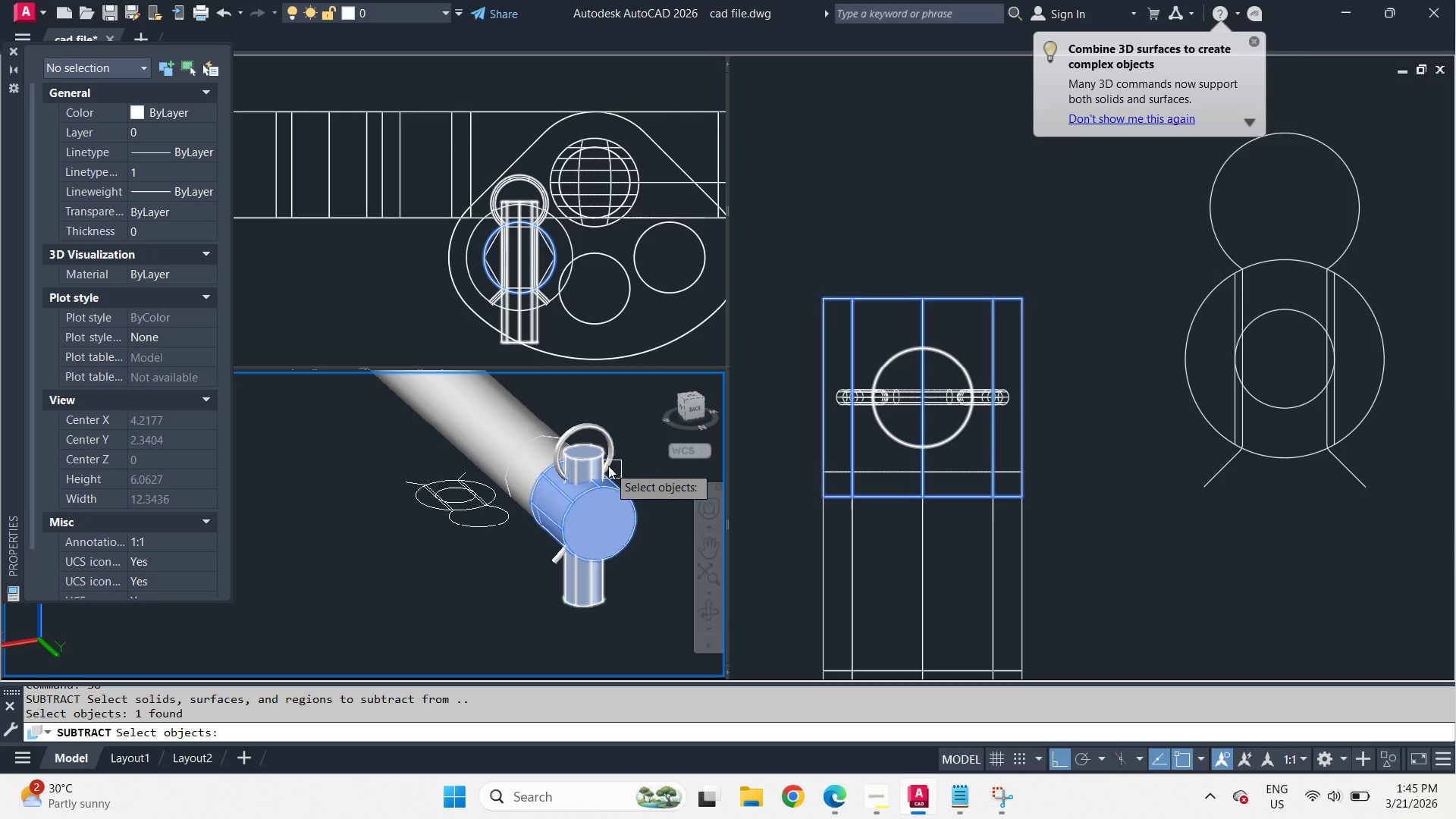 
key(Space)
 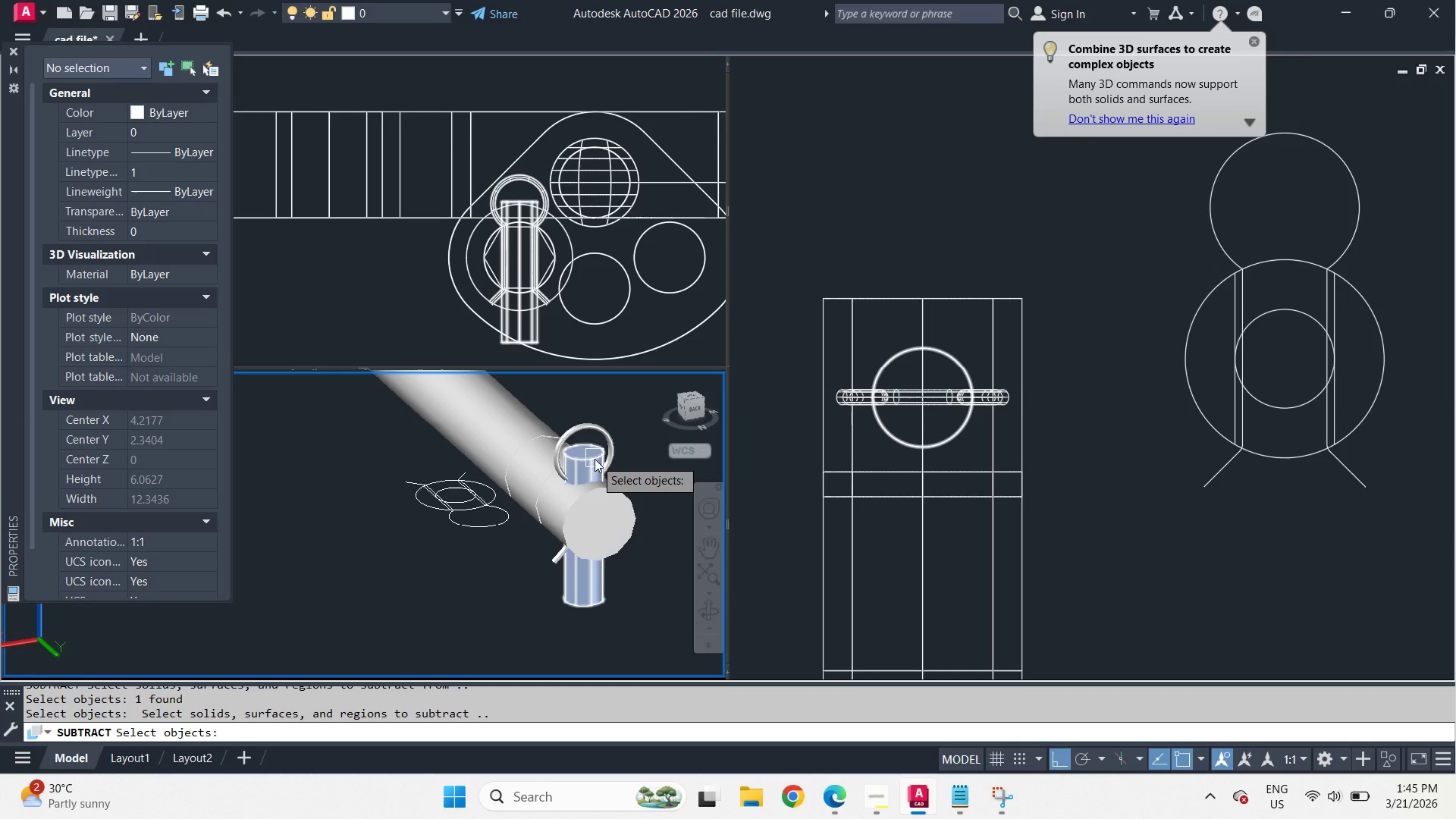 
left_click([595, 459])
 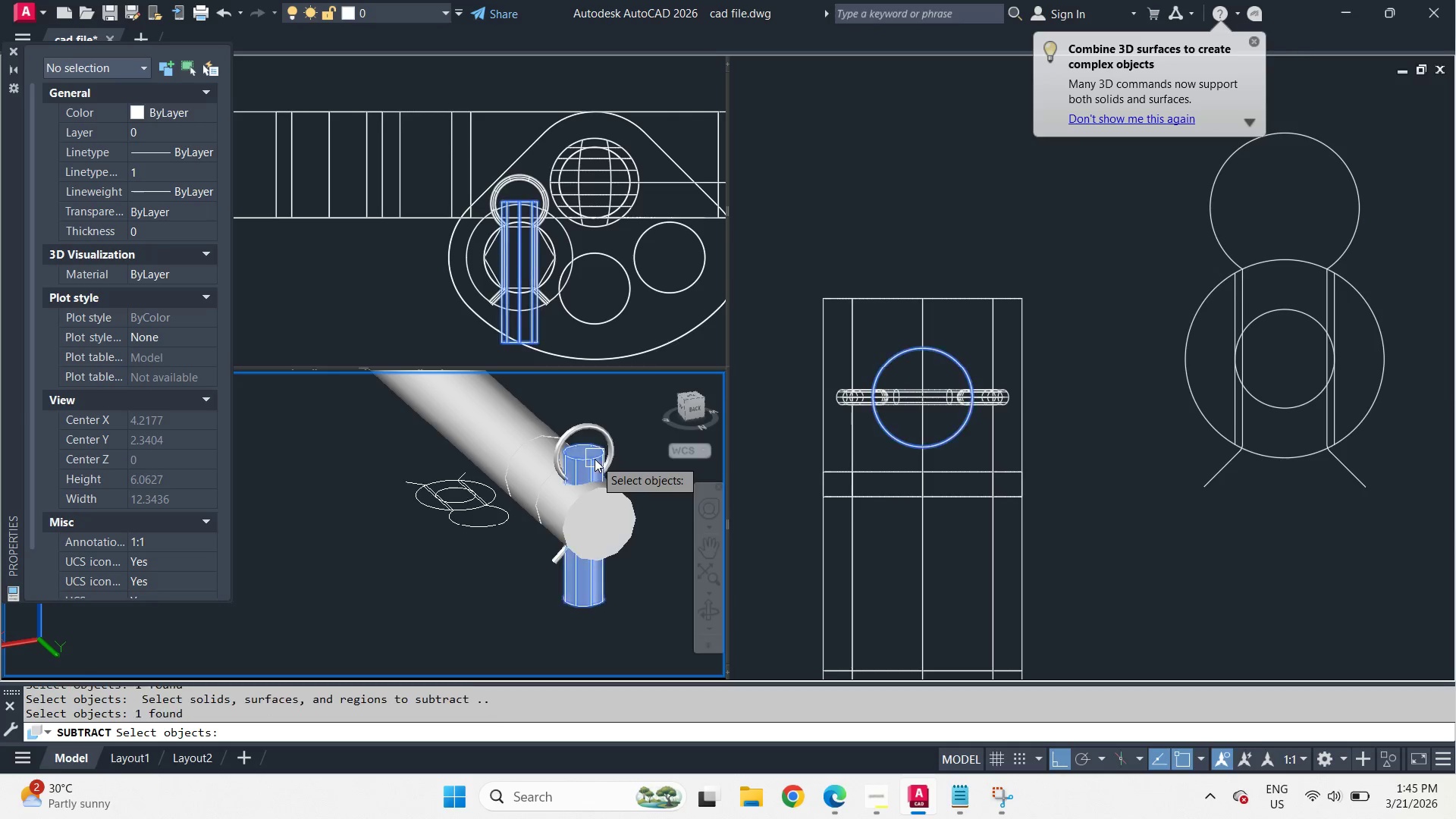 
key(Space)
 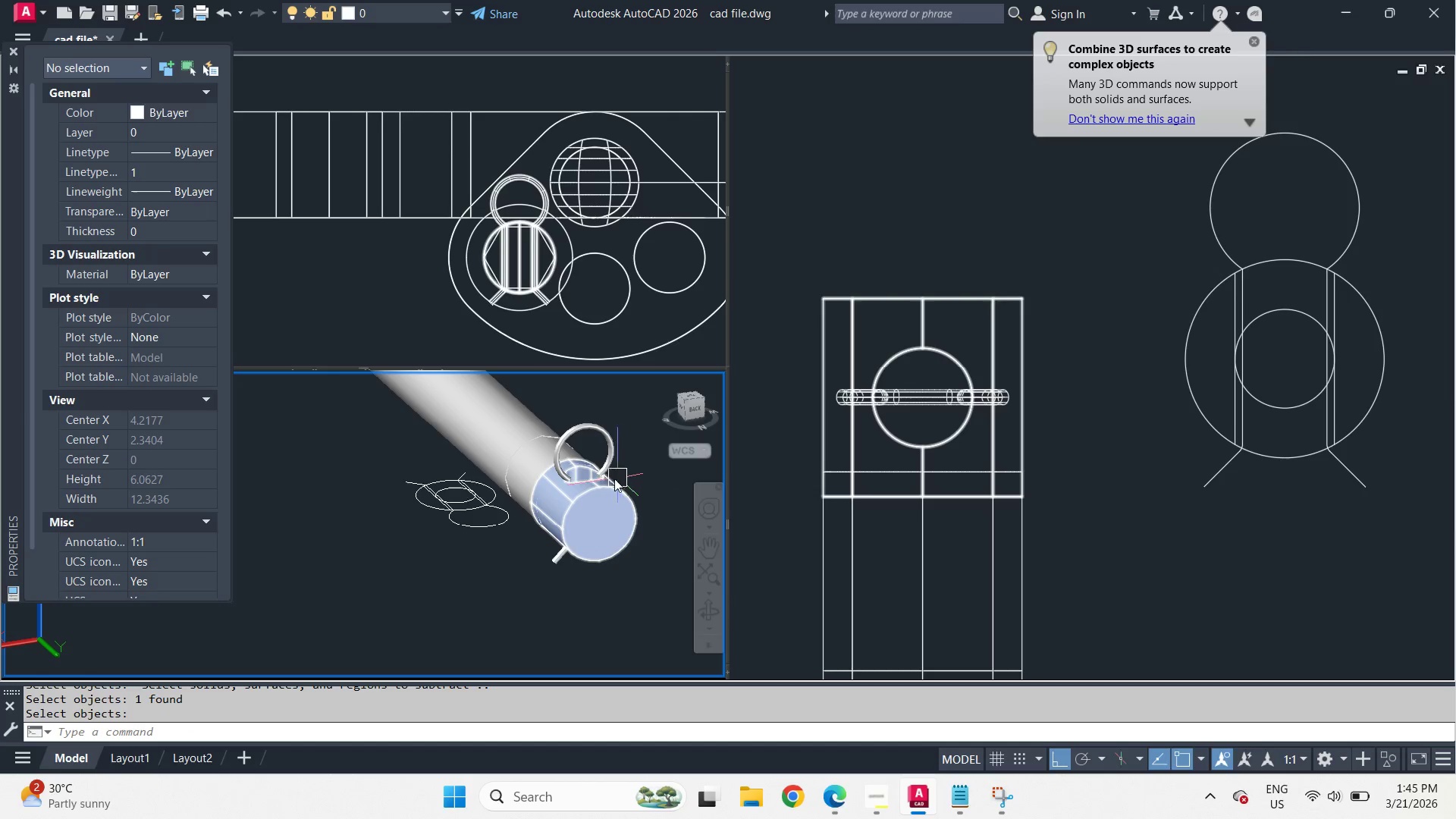 
hold_key(key=ShiftLeft, duration=2.86)
 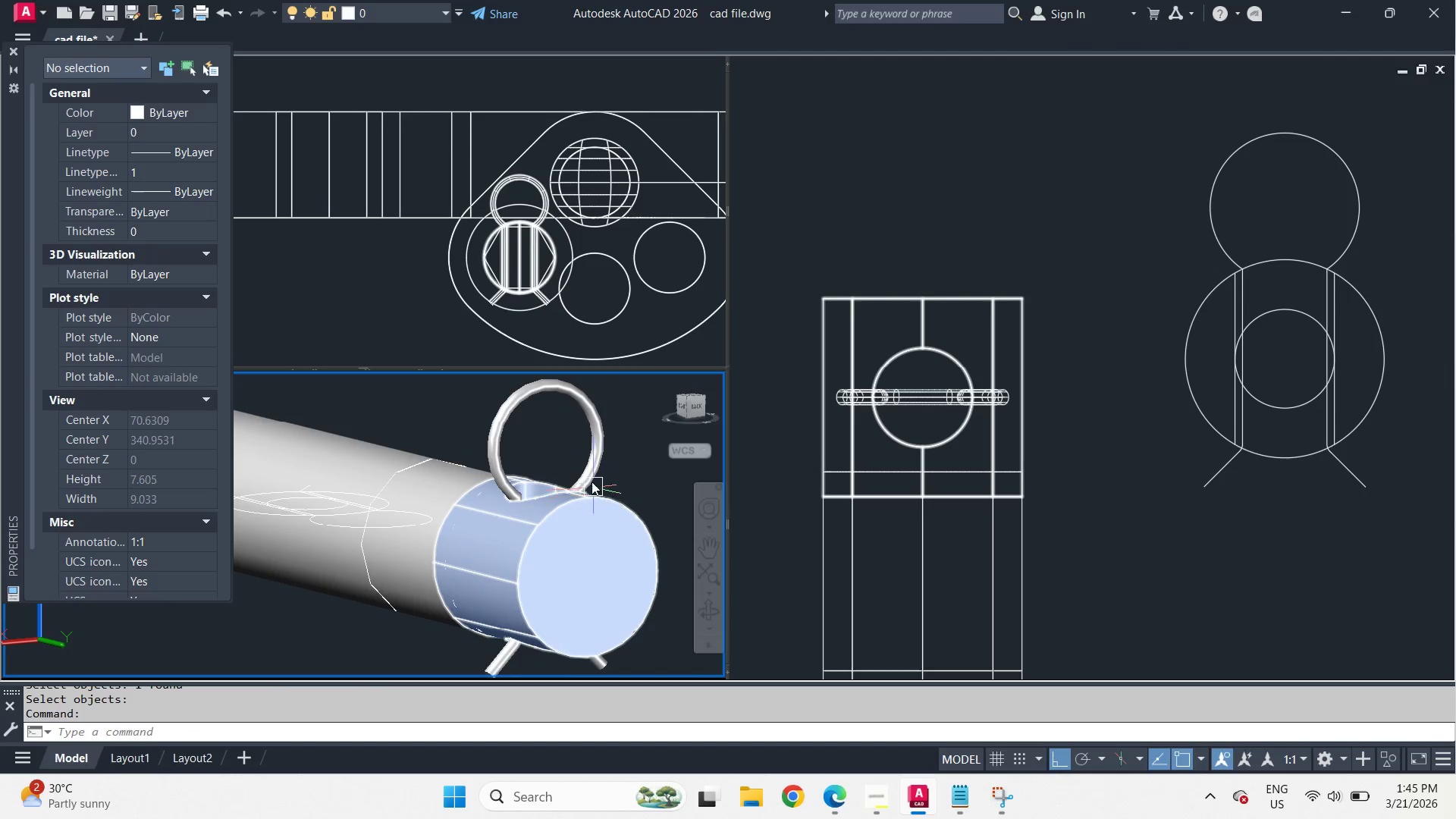 
scroll: coordinate [606, 476], scroll_direction: up, amount: 2.0
 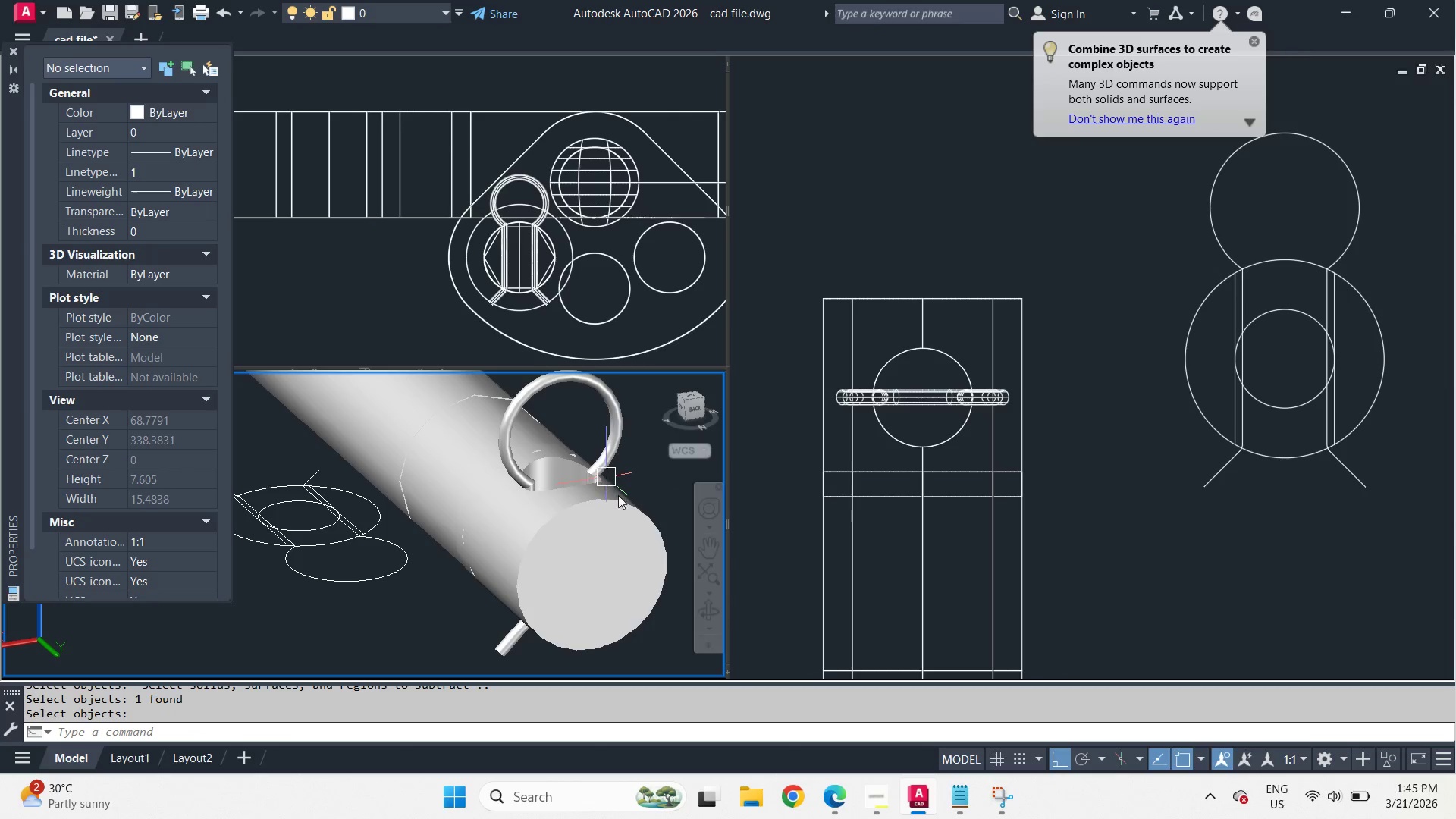 
scroll: coordinate [585, 472], scroll_direction: down, amount: 2.0
 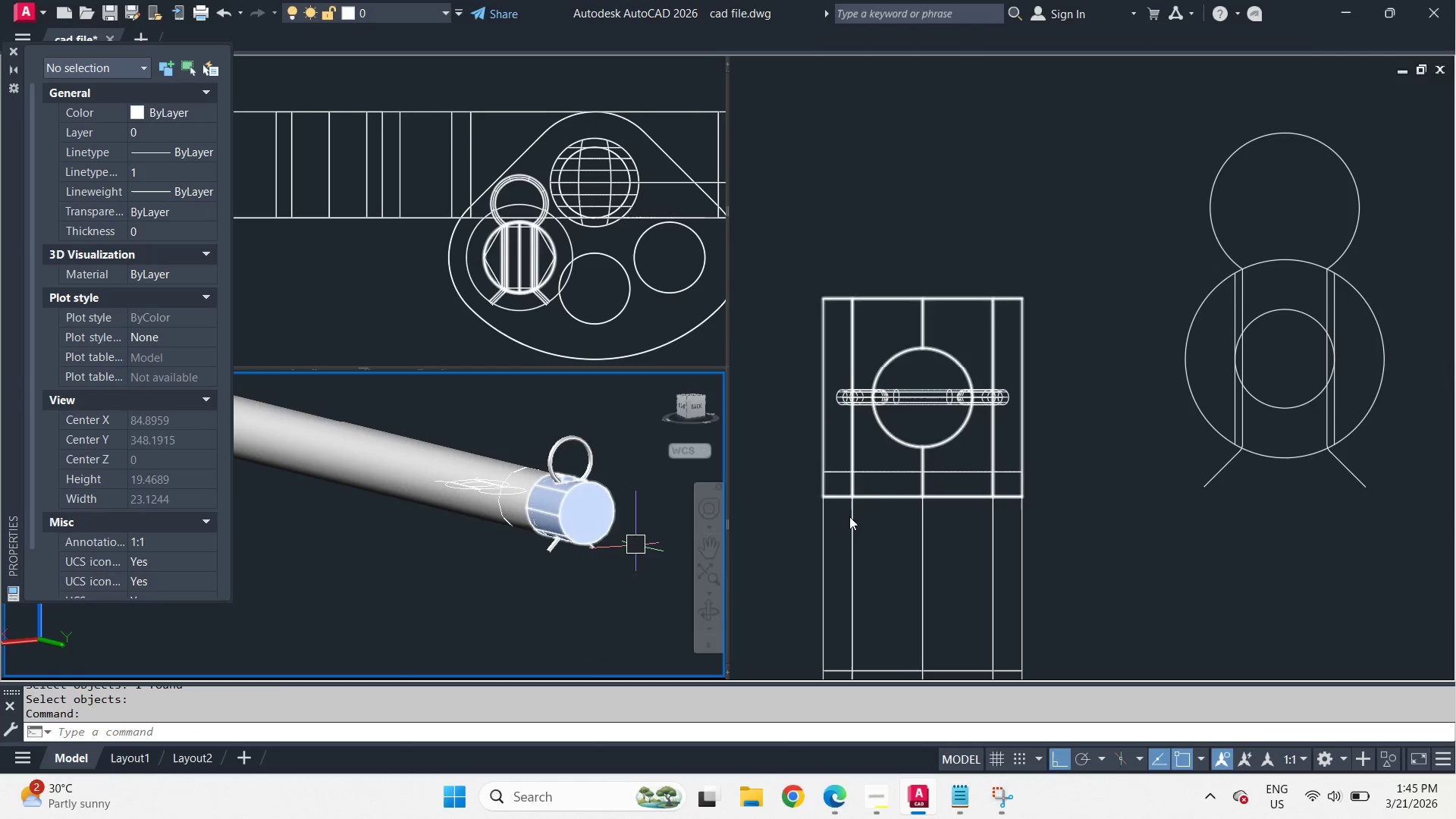 
left_click([1096, 469])
 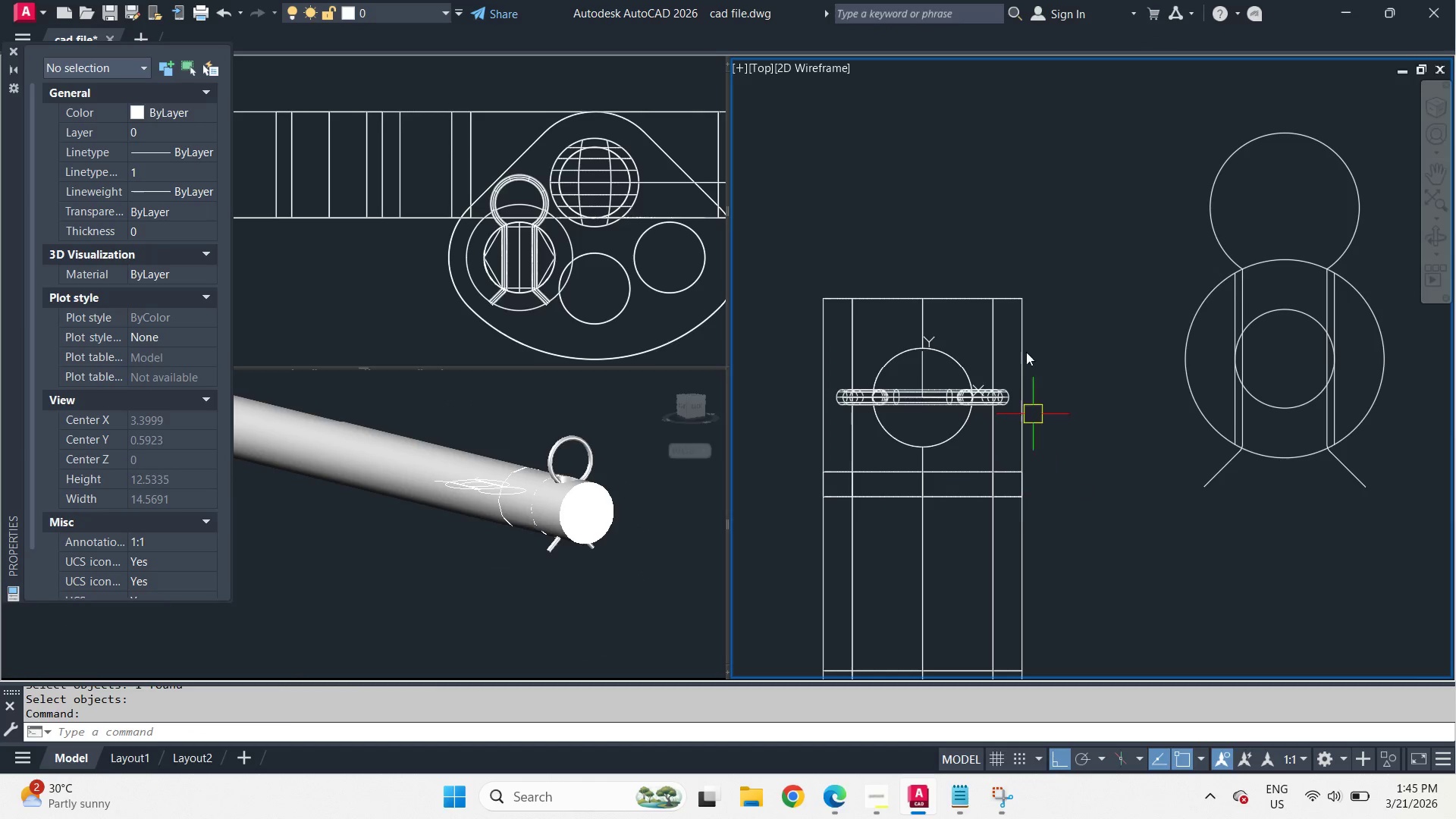 
scroll: coordinate [1043, 452], scroll_direction: none, amount: 0.0
 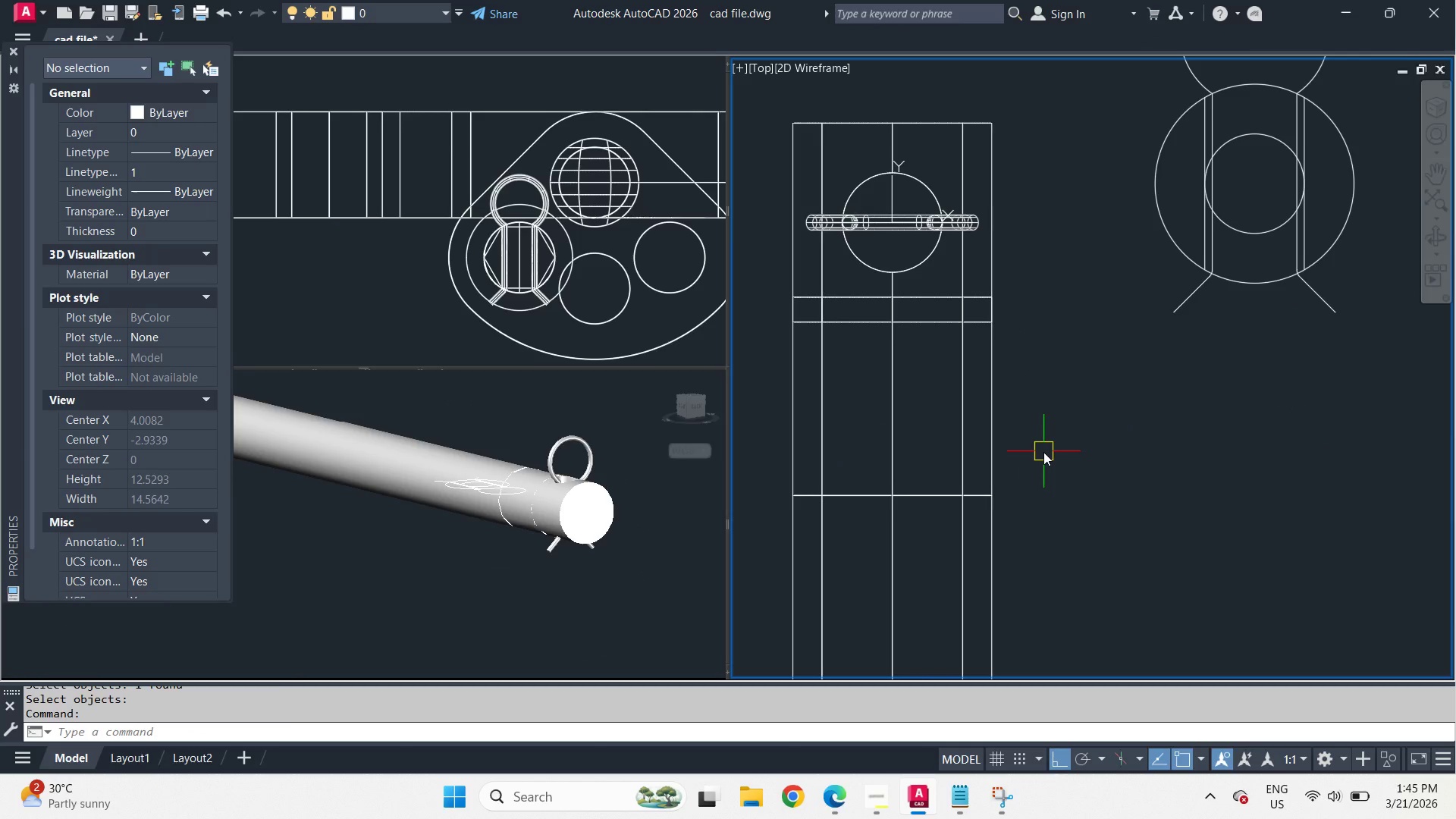 
type(uni )
 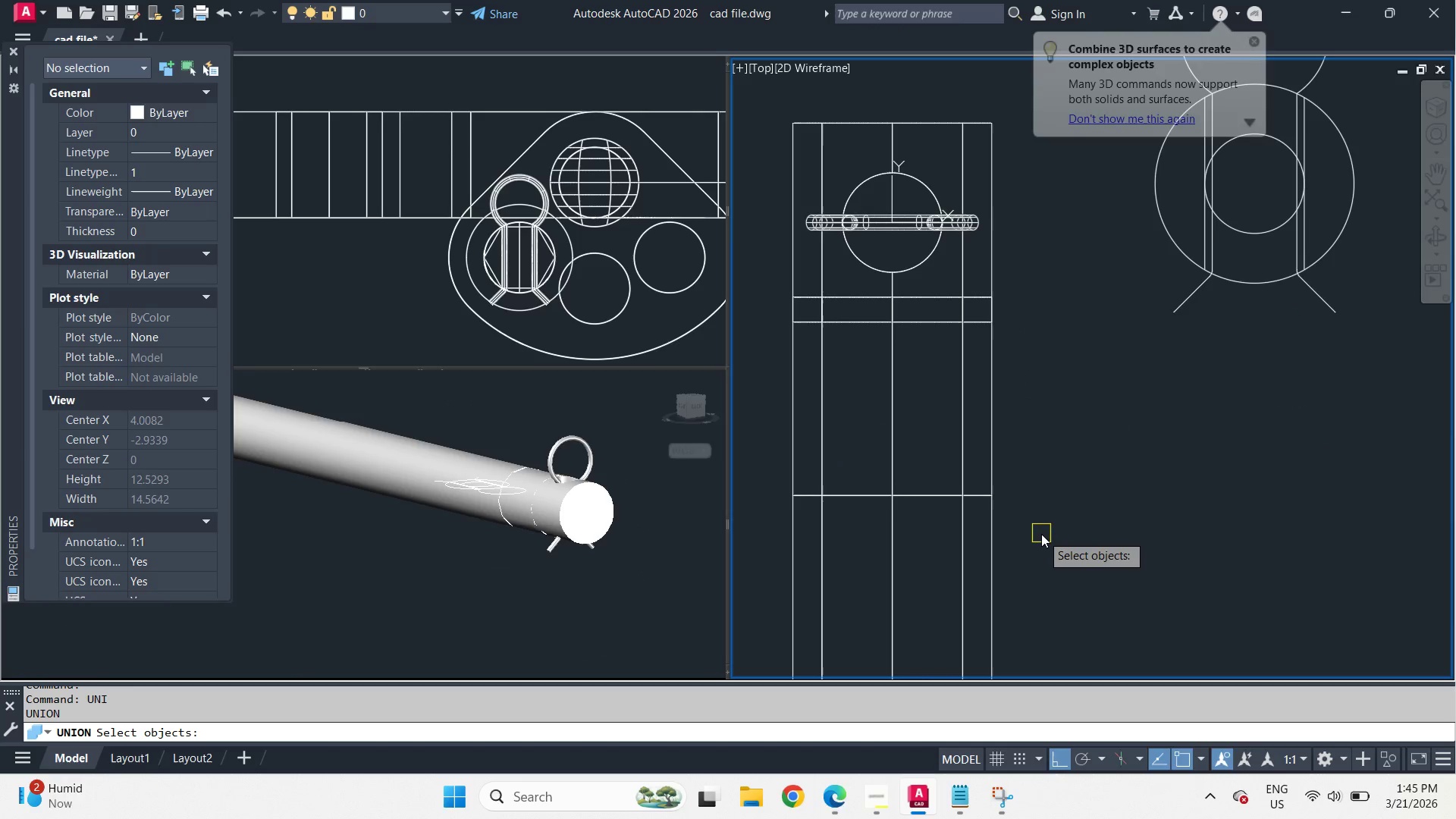 
left_click_drag(start_coordinate=[1041, 534], to_coordinate=[1023, 485])
 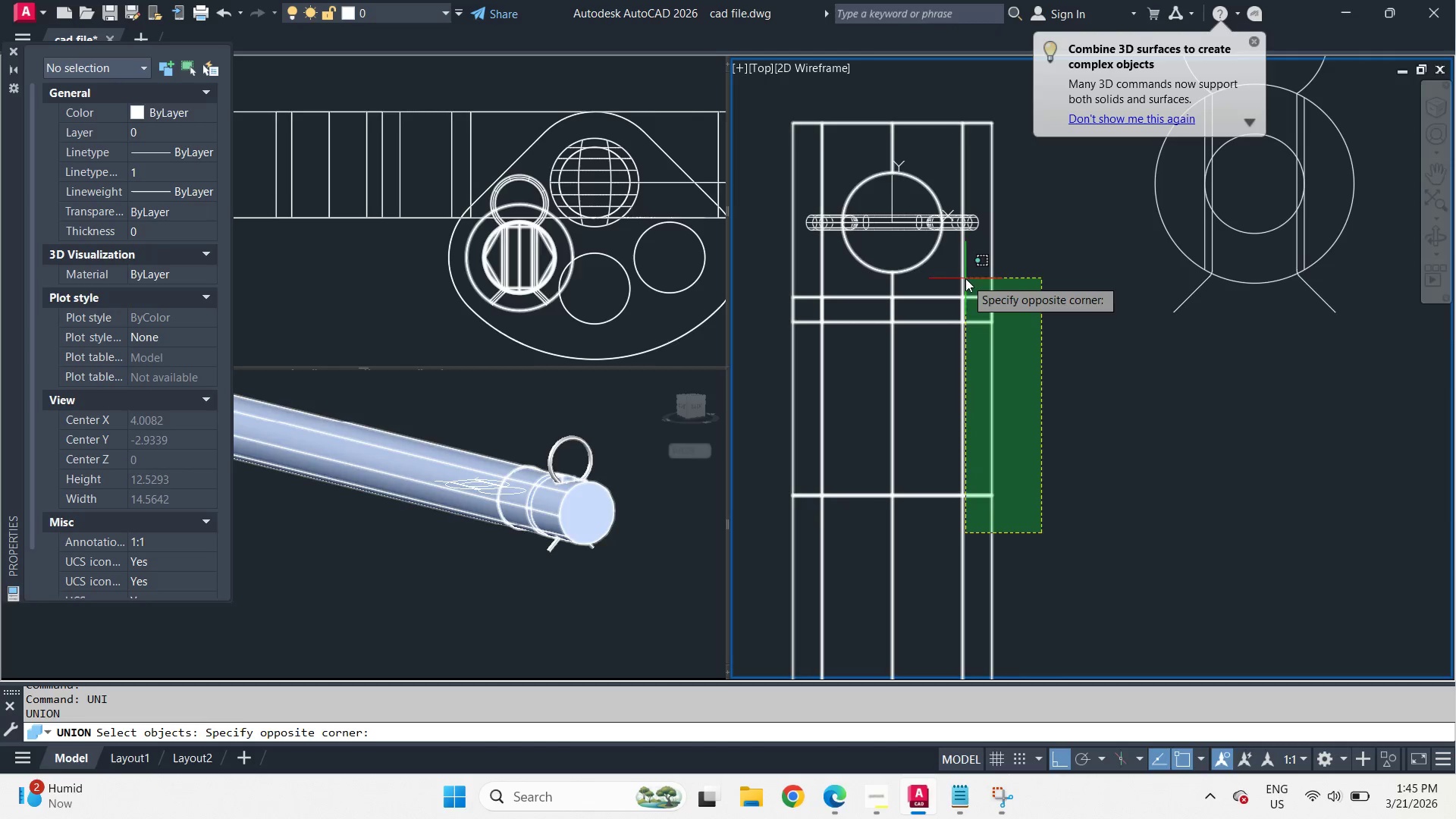 
left_click([965, 278])
 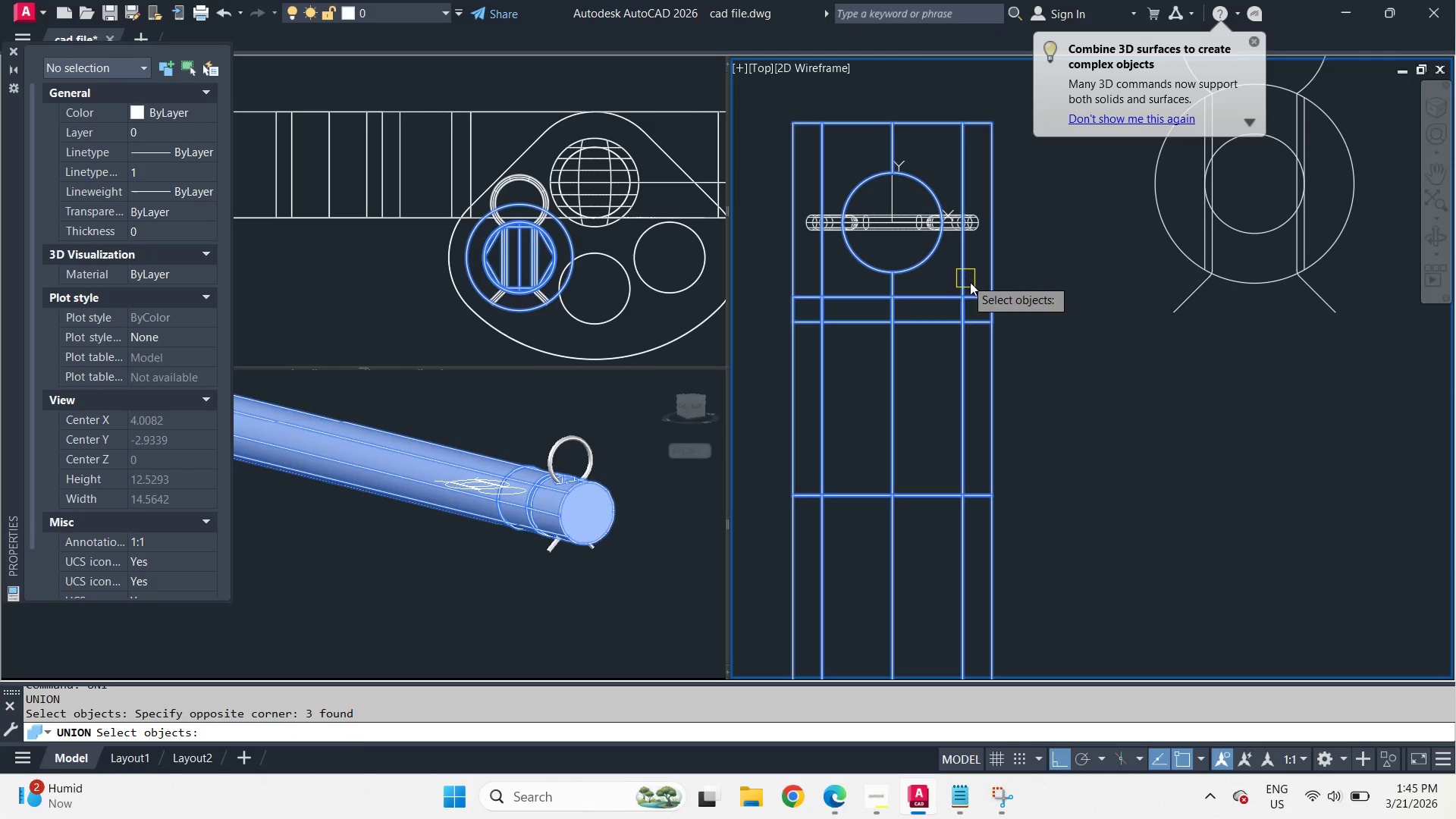 
type( ch)
 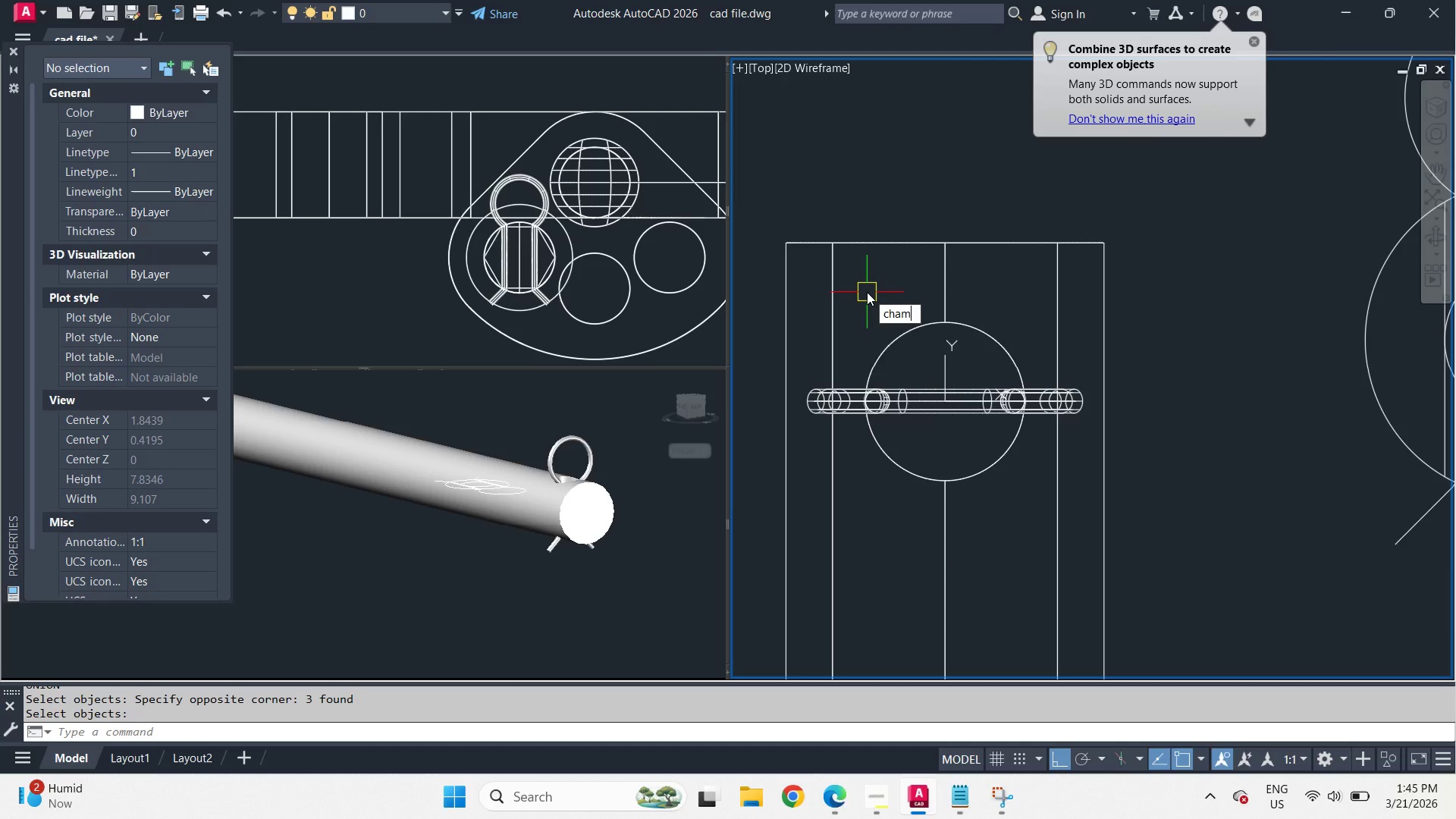 
scroll: coordinate [855, 291], scroll_direction: up, amount: 1.0
 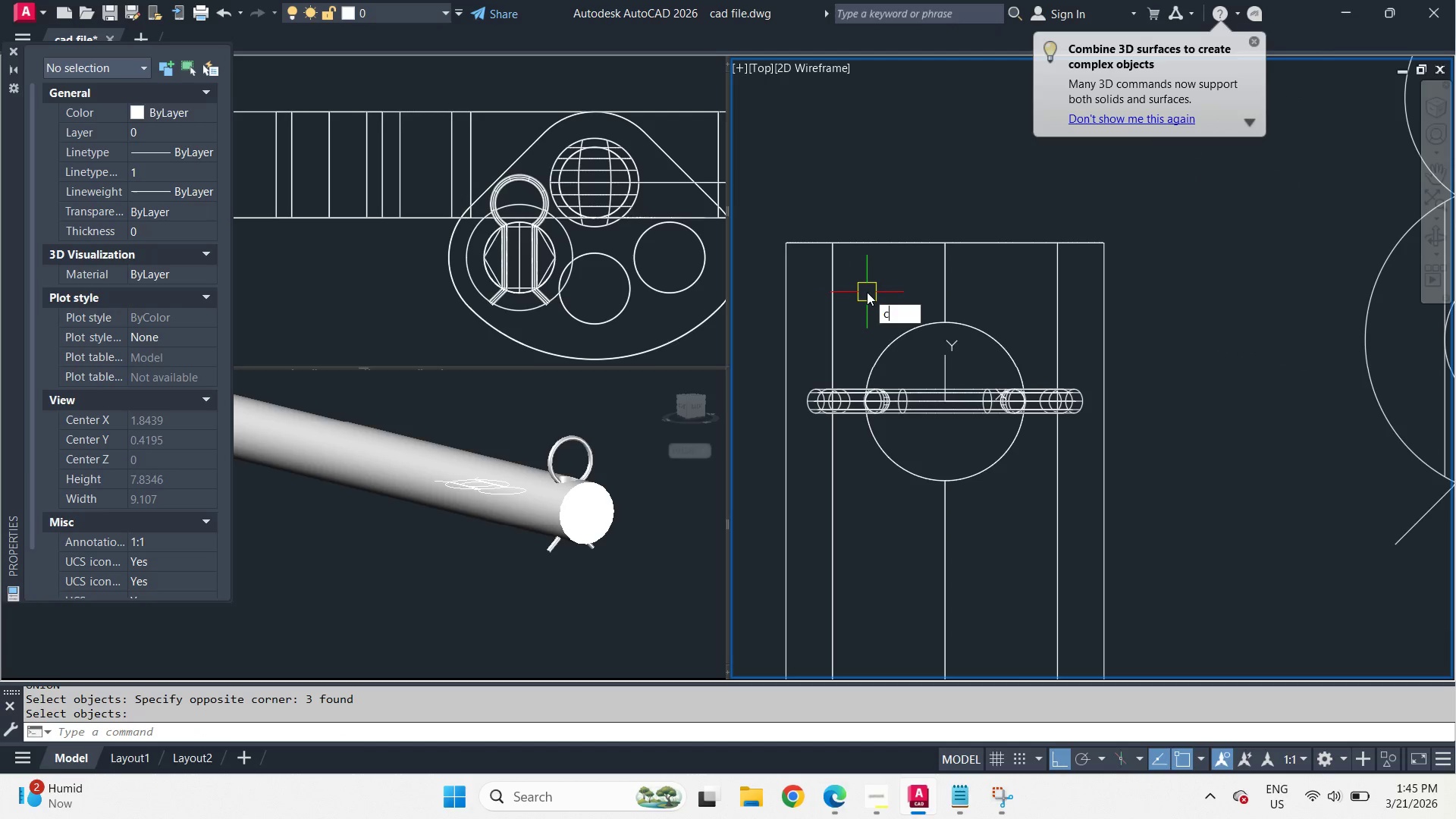 
type(am)
 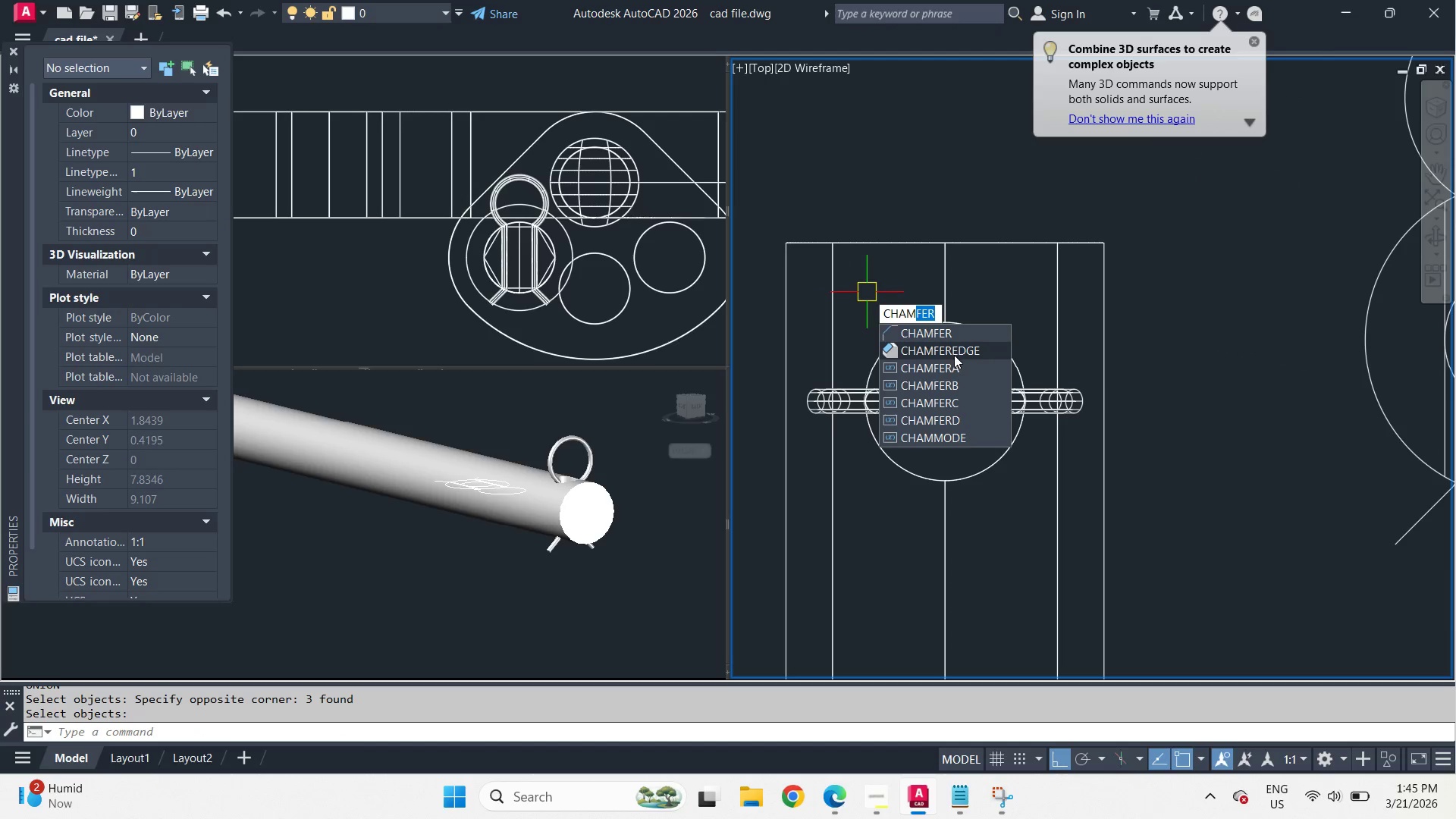 
left_click([954, 356])
 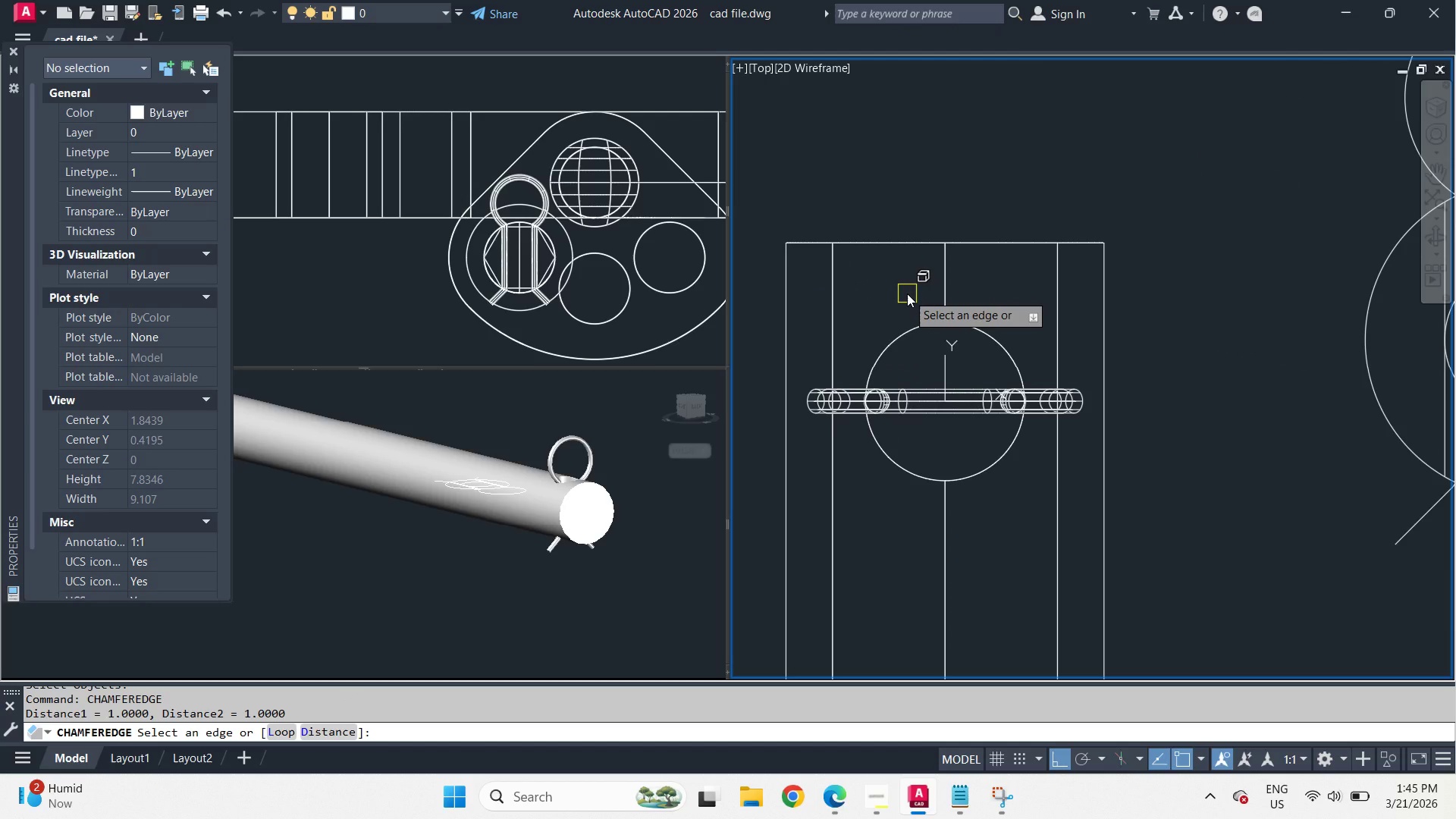 
key(D)
 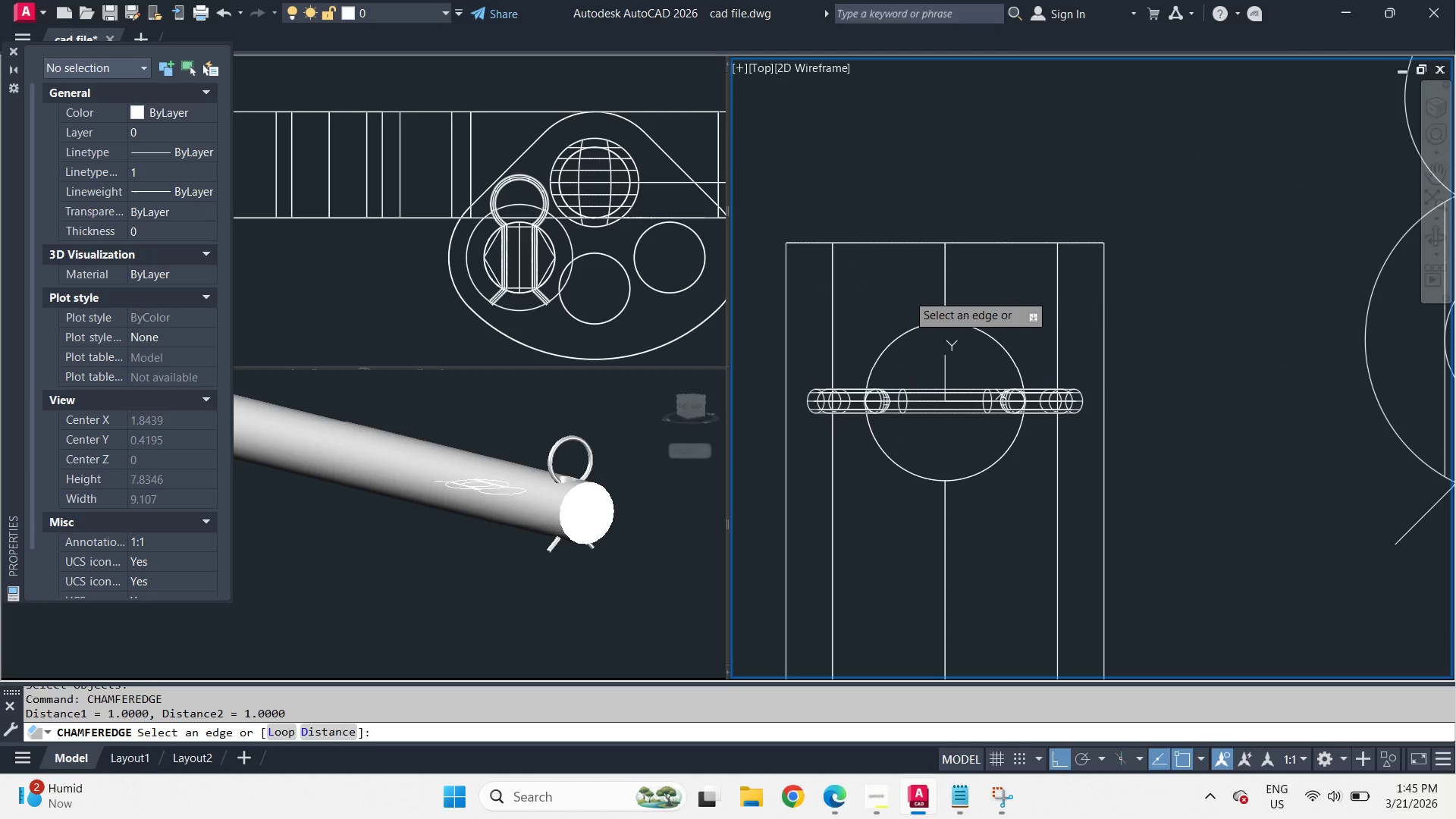 
key(Space)
 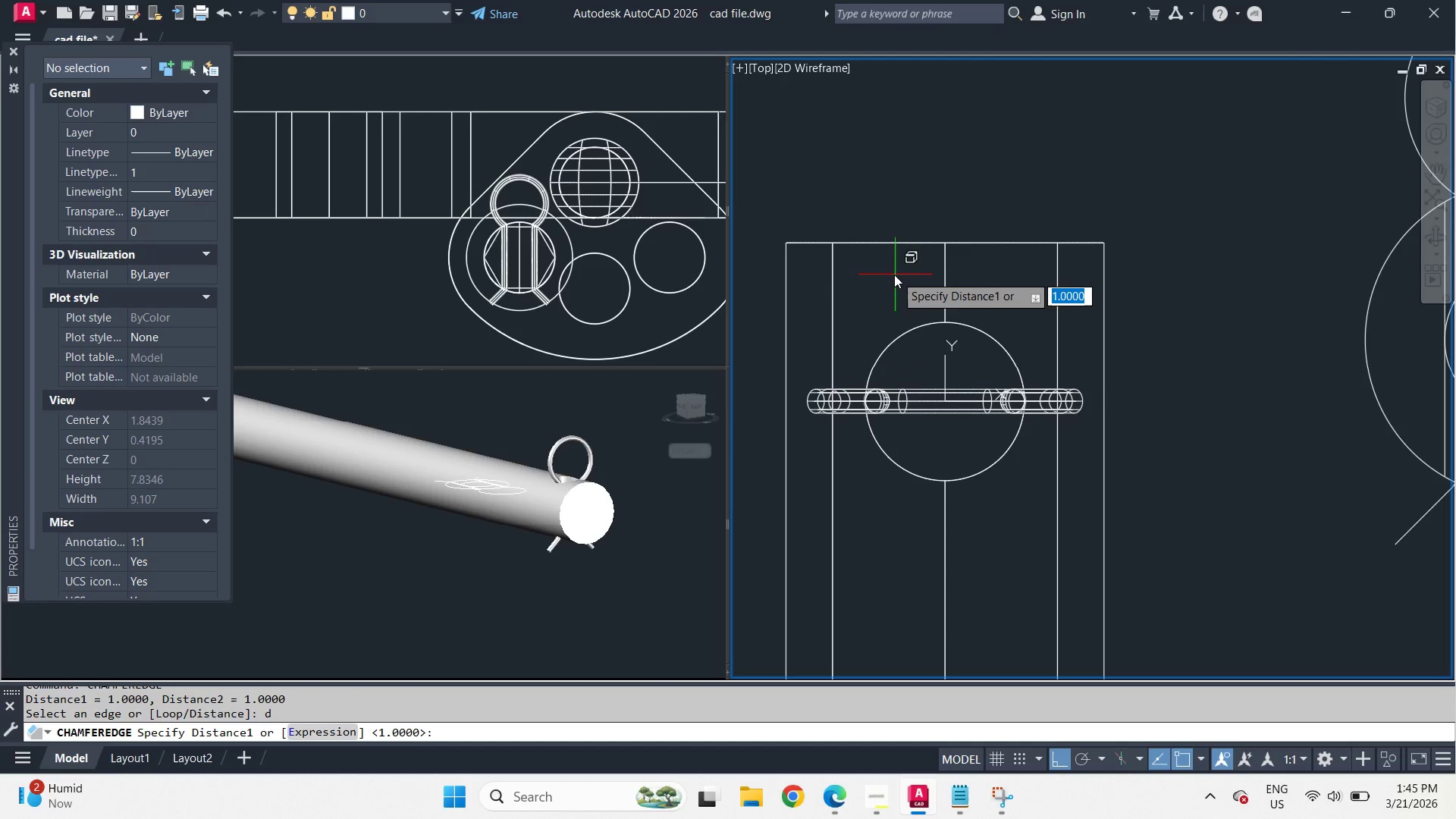 
left_click_drag(start_coordinate=[883, 284], to_coordinate=[896, 292])
 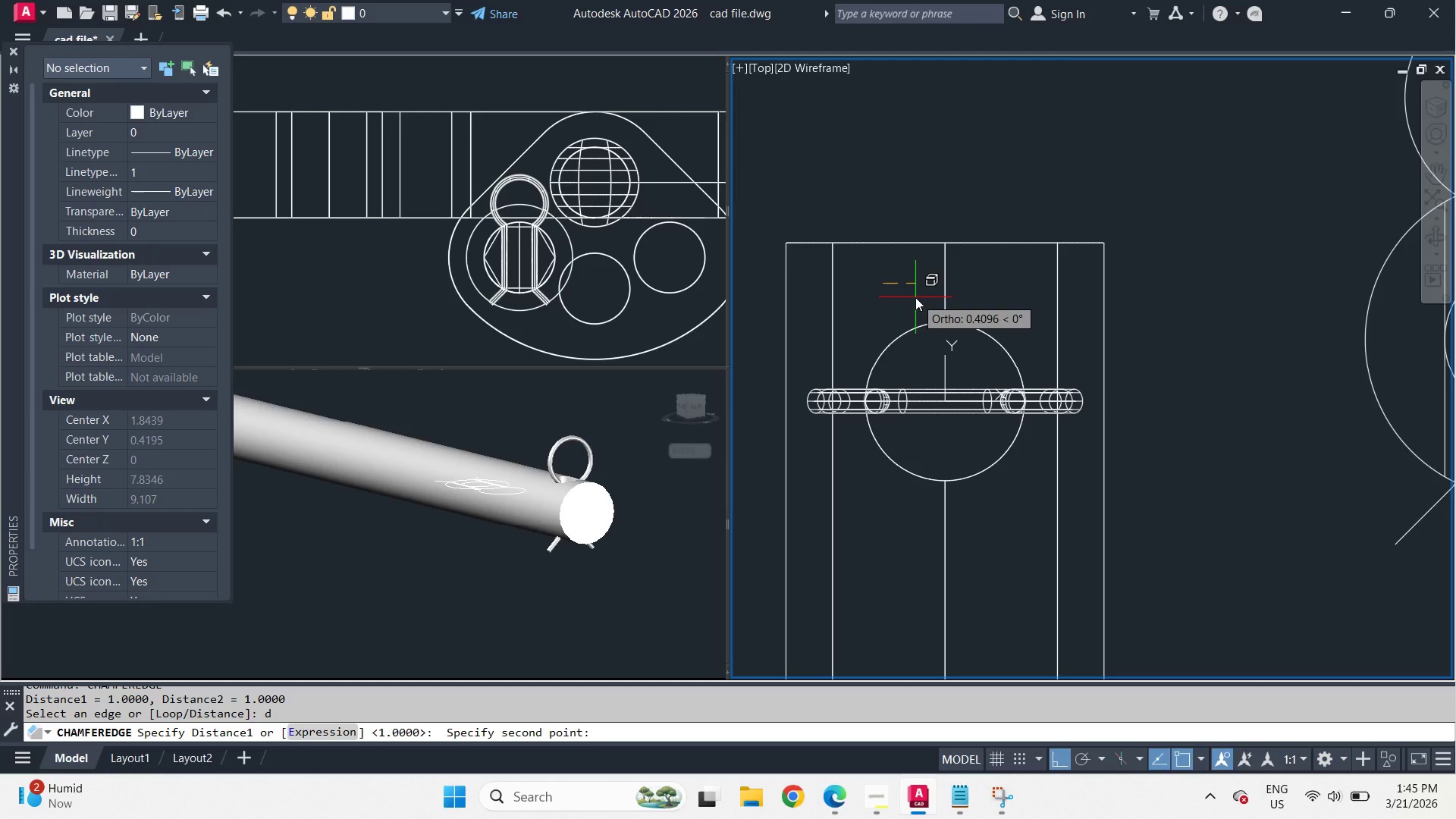 
key(NumpadDecimal)
 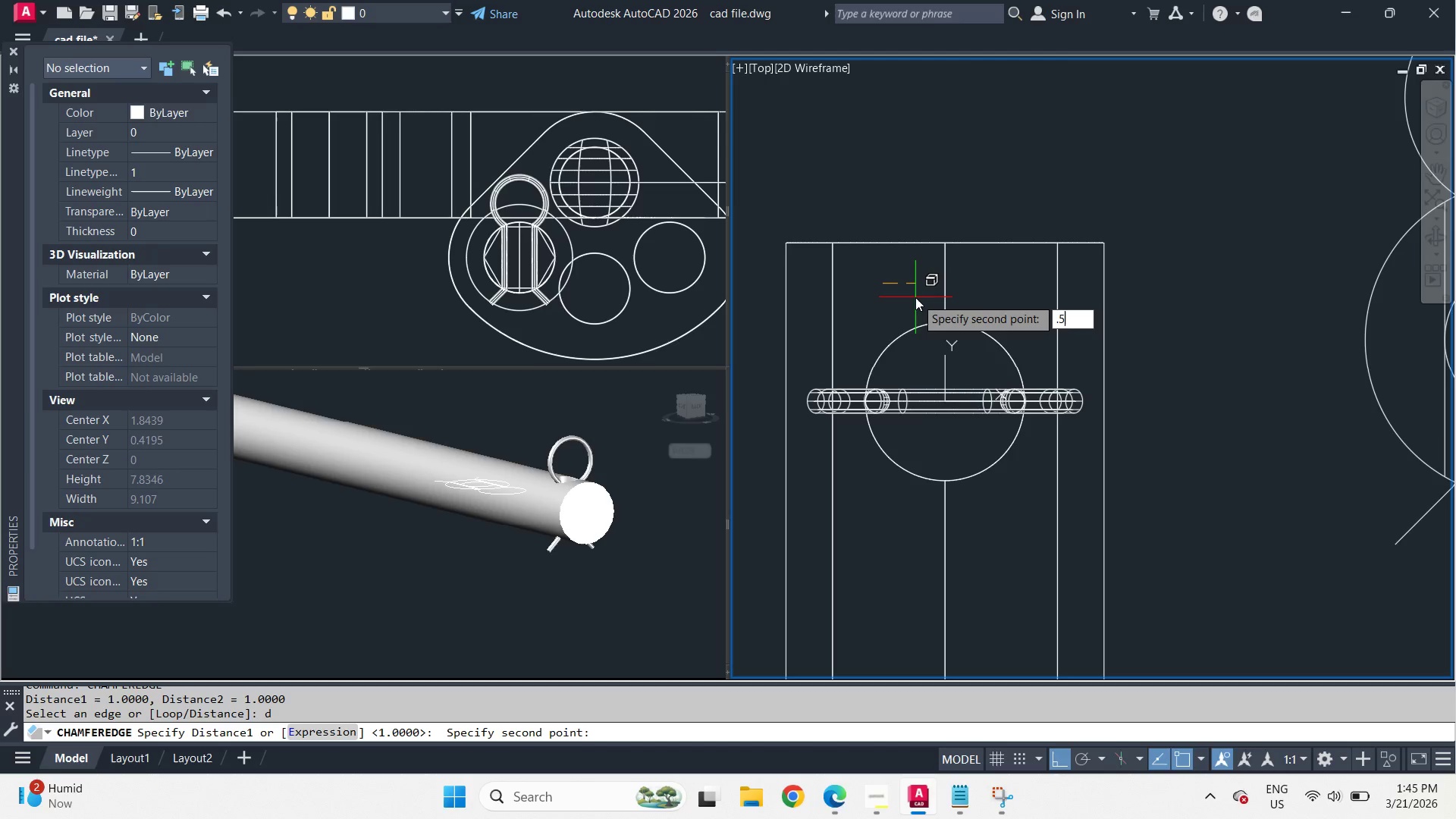 
key(Numpad5)
 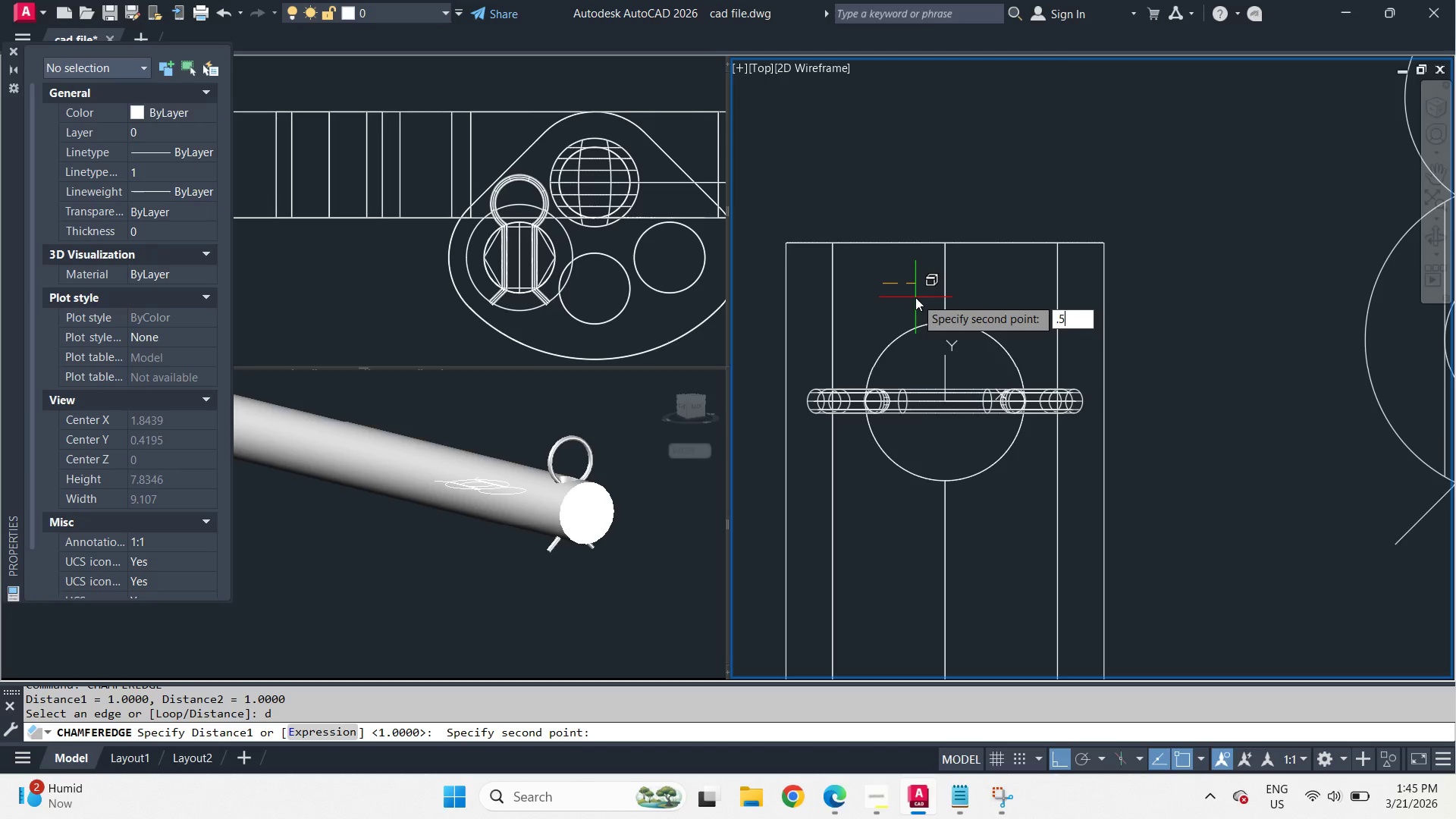 
key(NumpadEnter)
 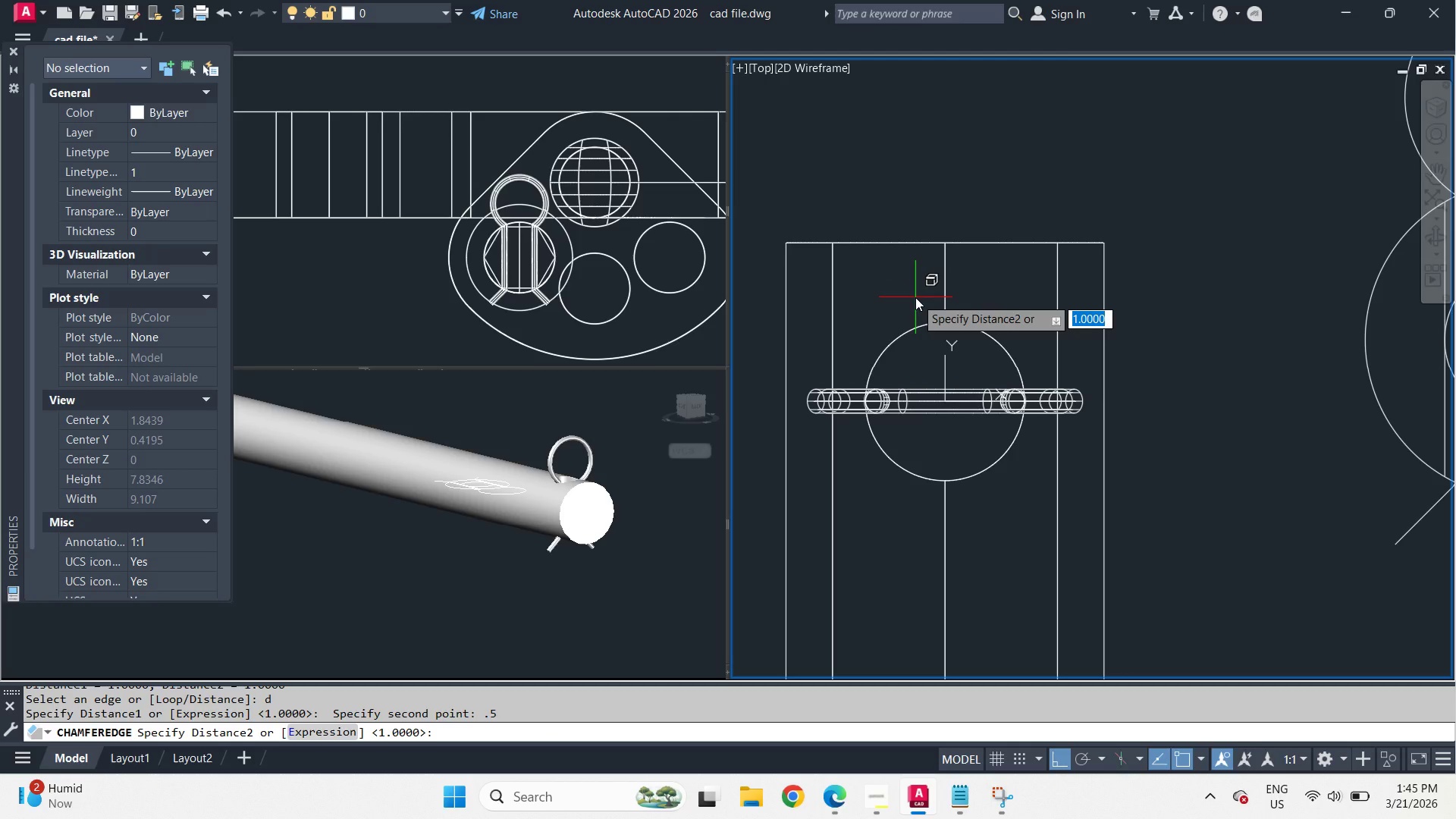 
key(NumpadDecimal)
 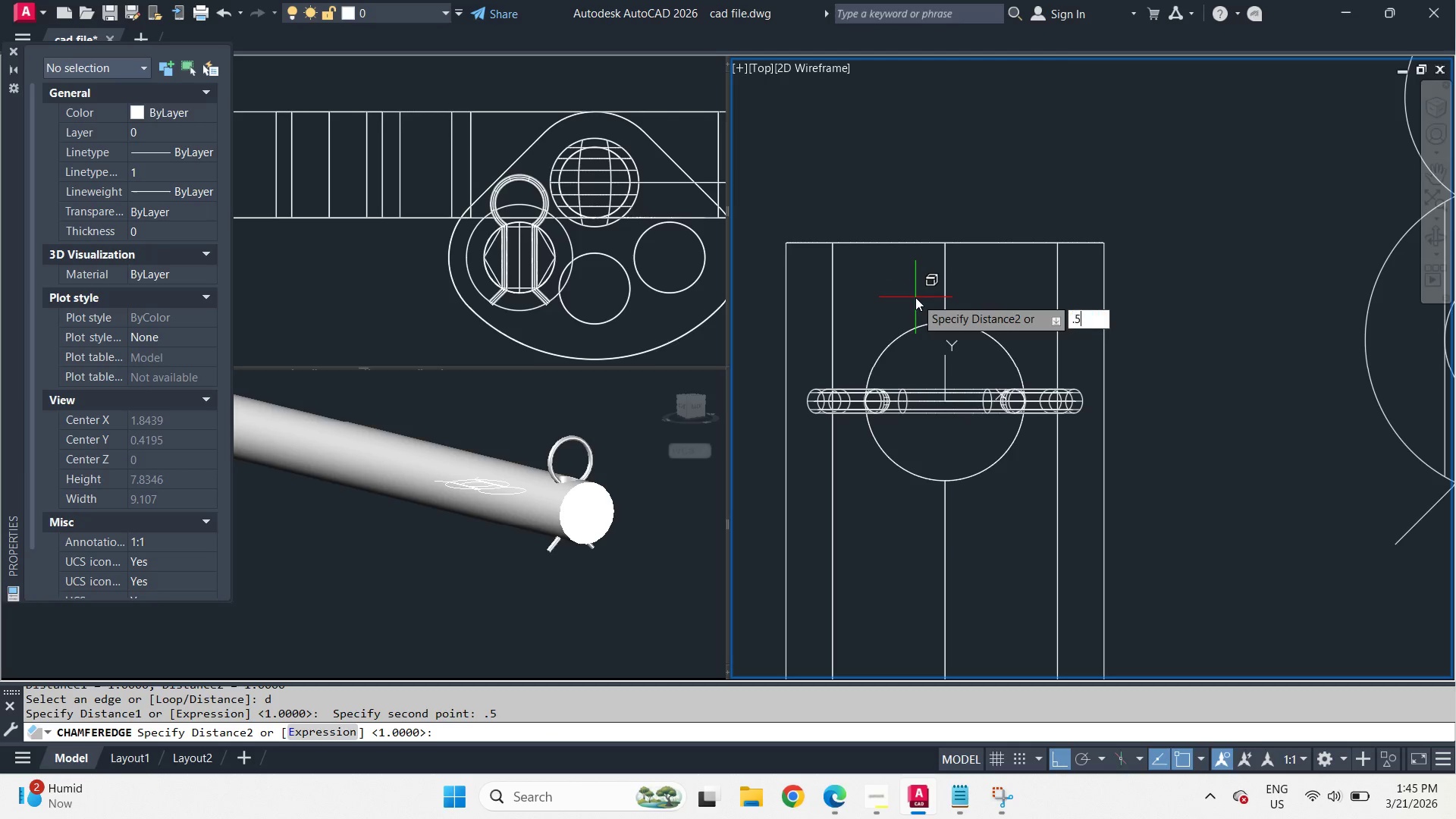 
key(Numpad5)
 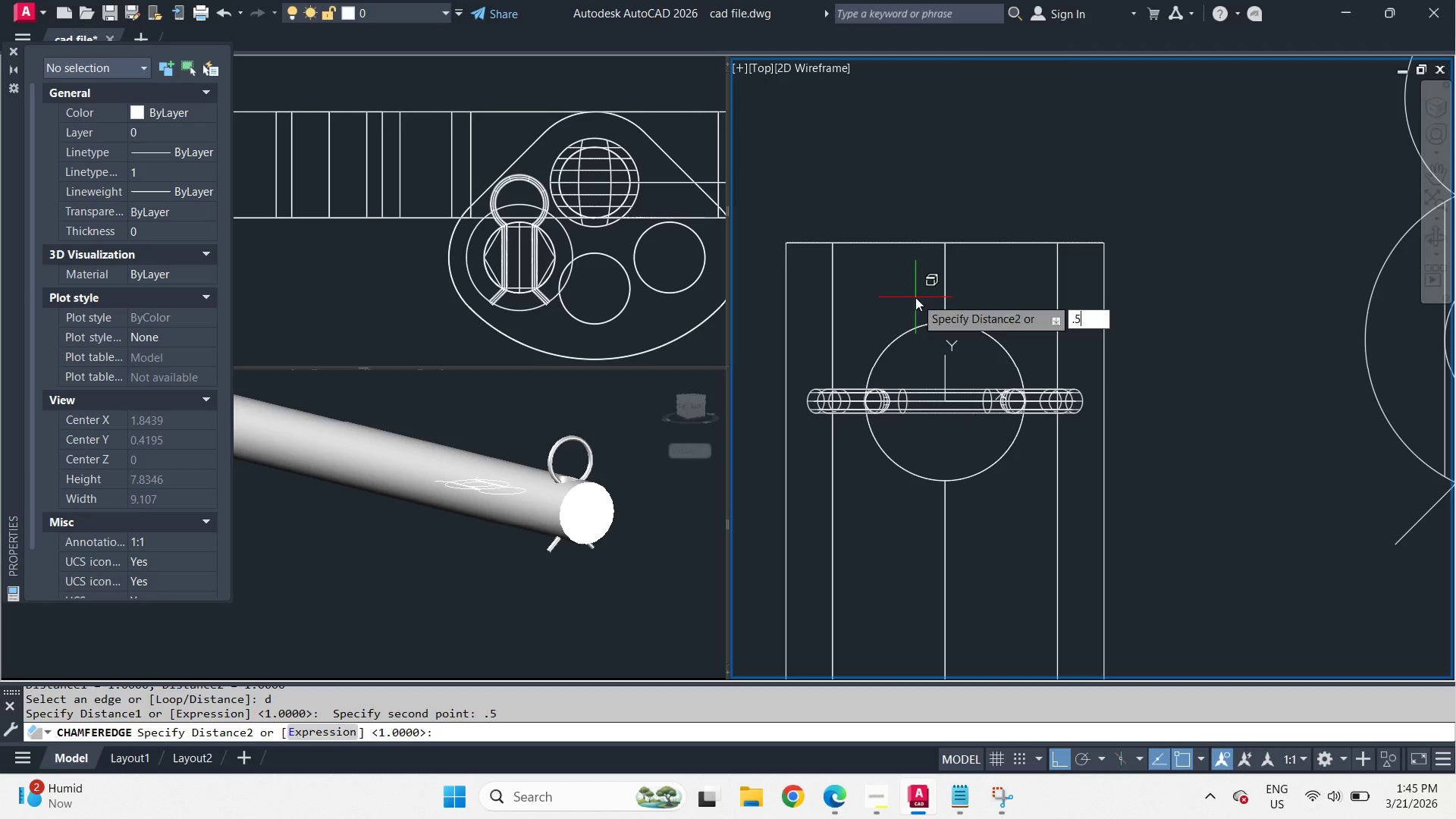 
key(NumpadEnter)
 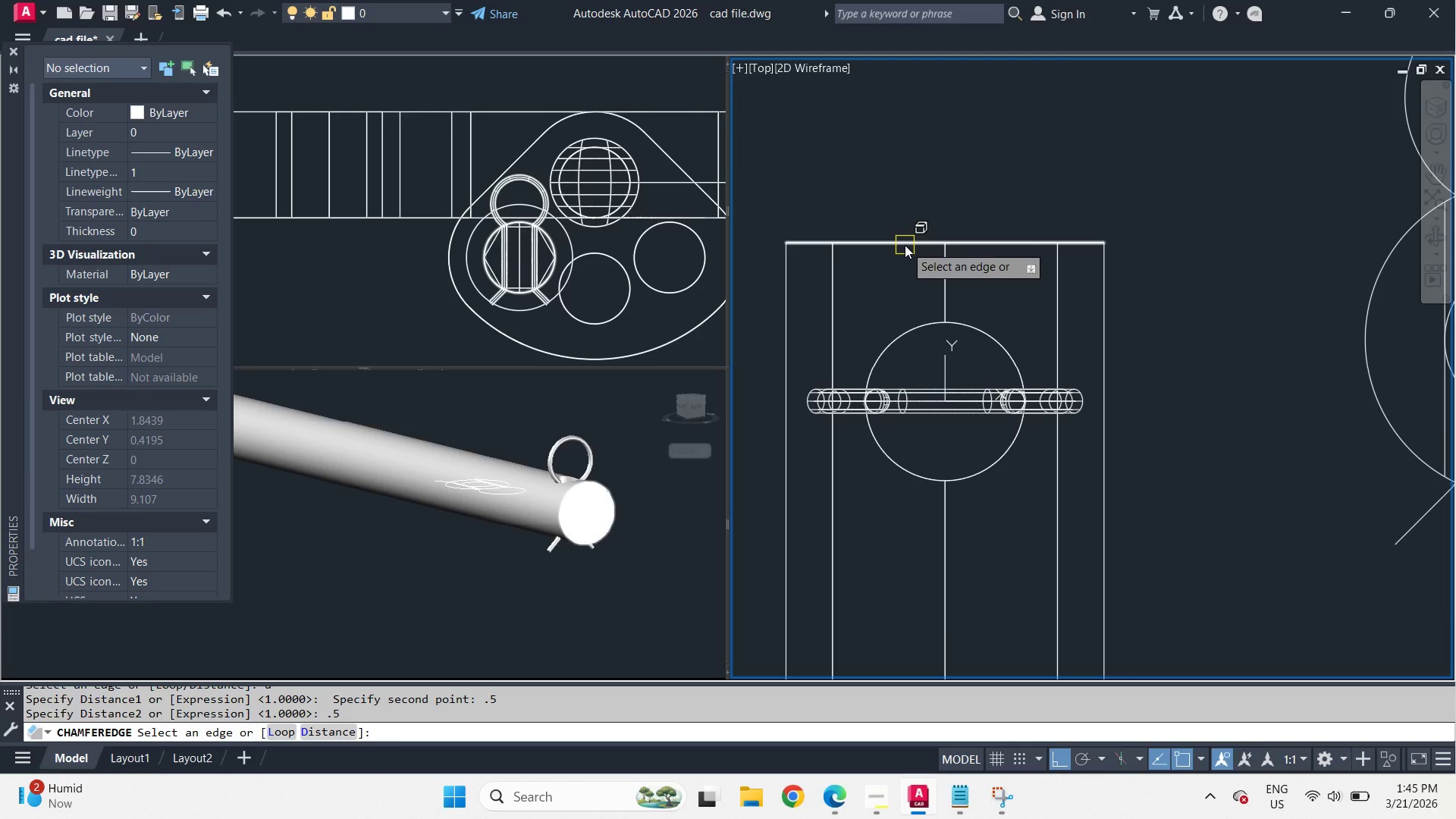 
left_click([905, 245])
 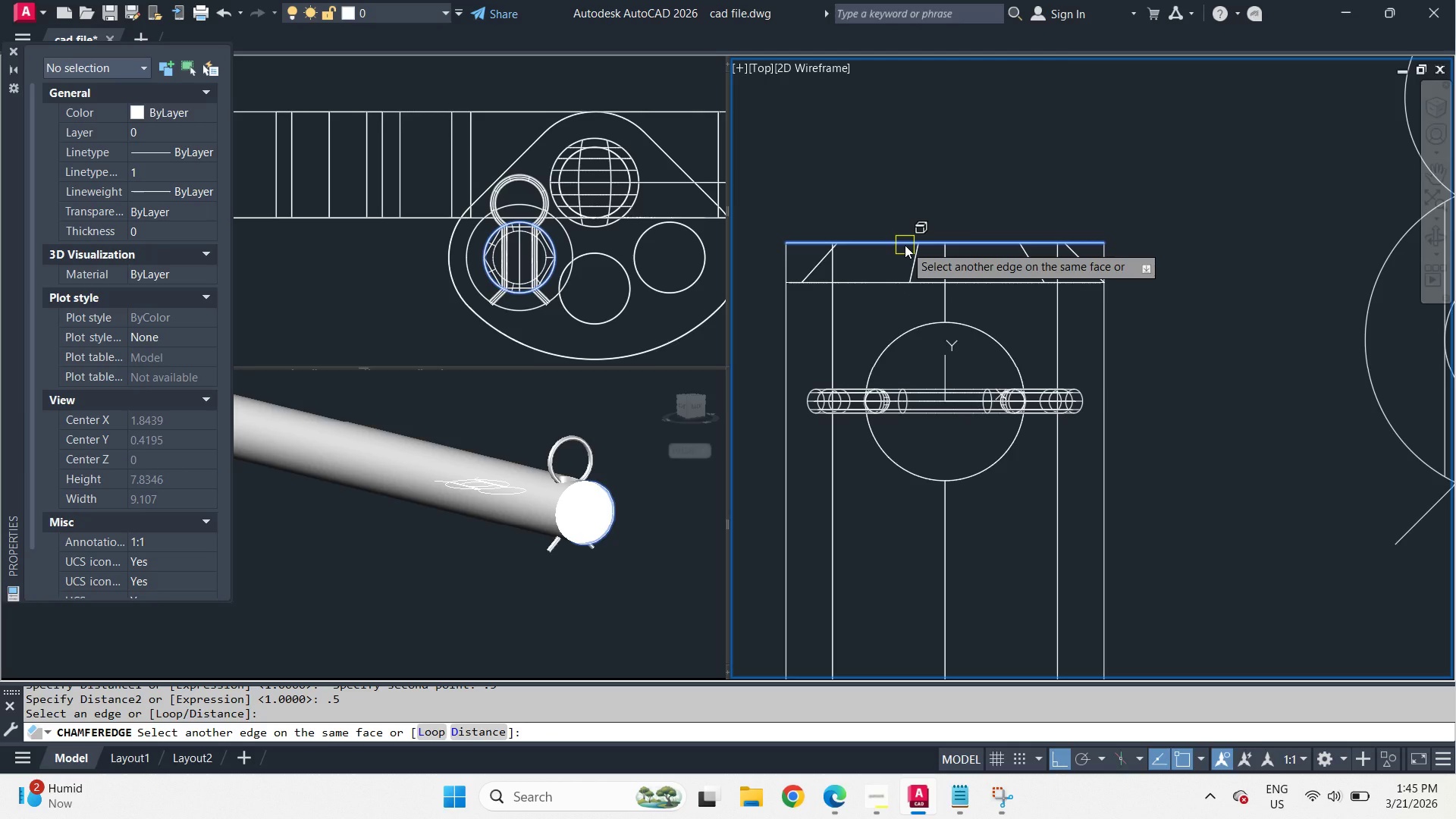 
key(Space)
 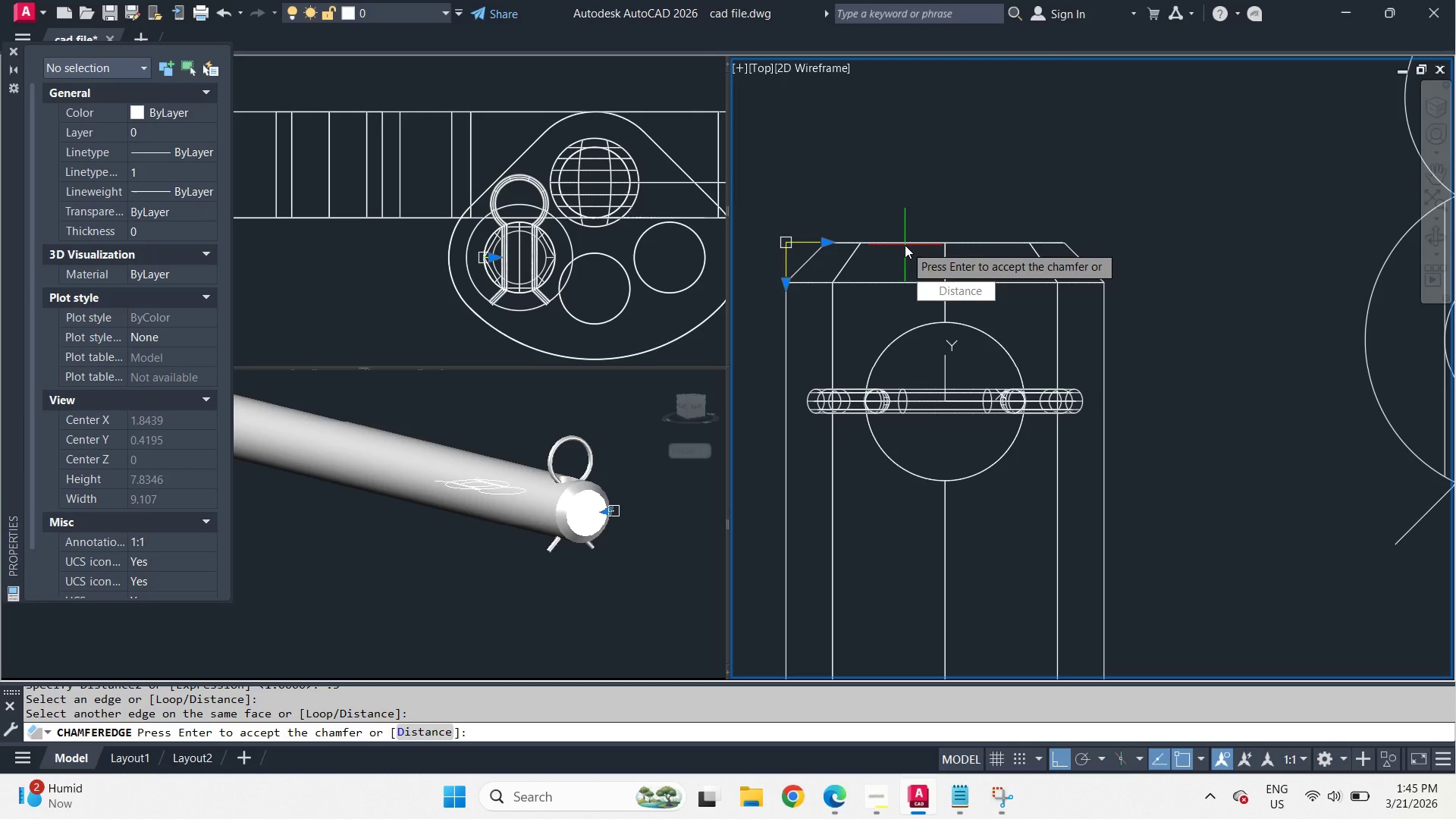 
key(Space)
 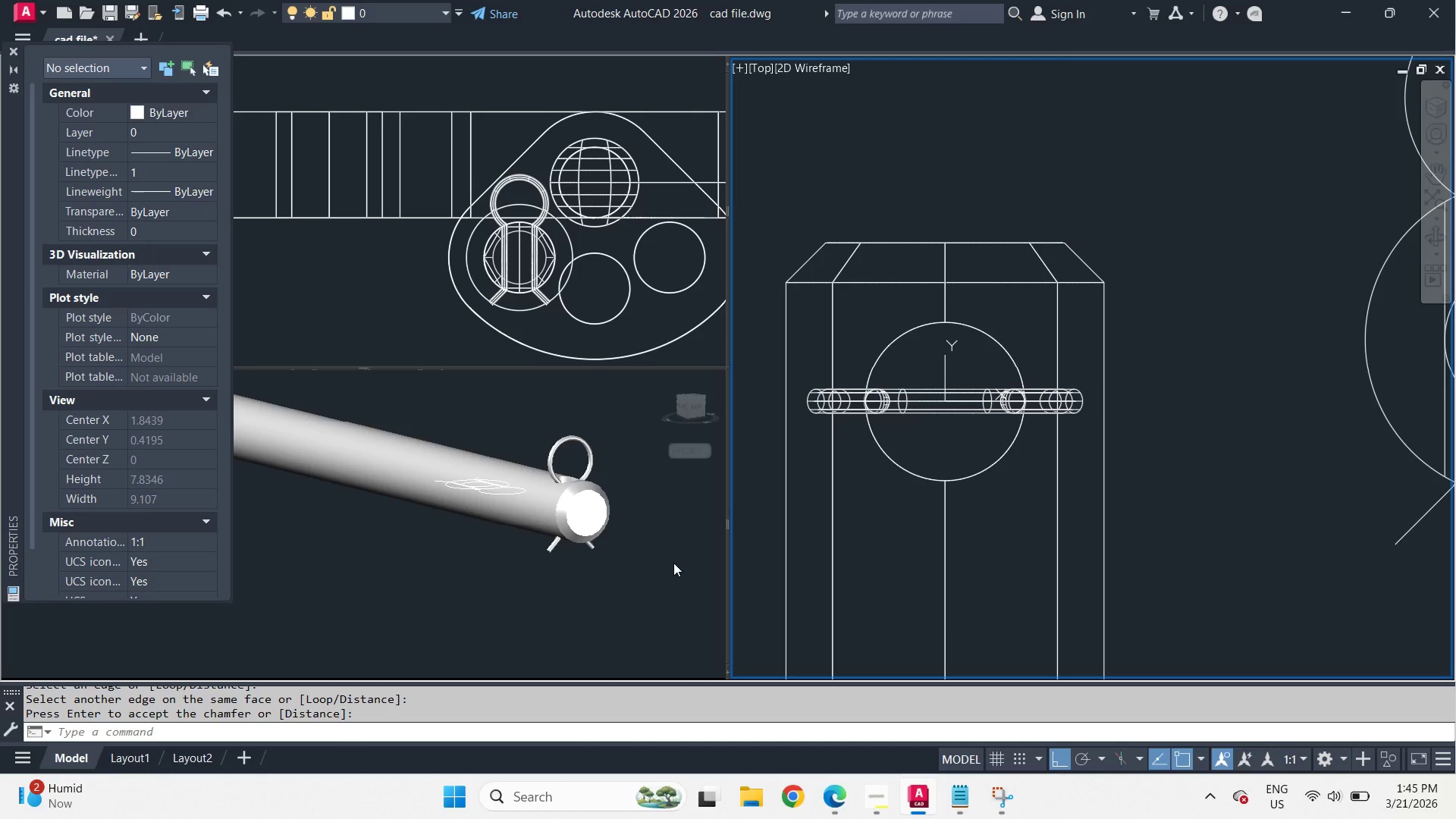 
left_click([673, 563])
 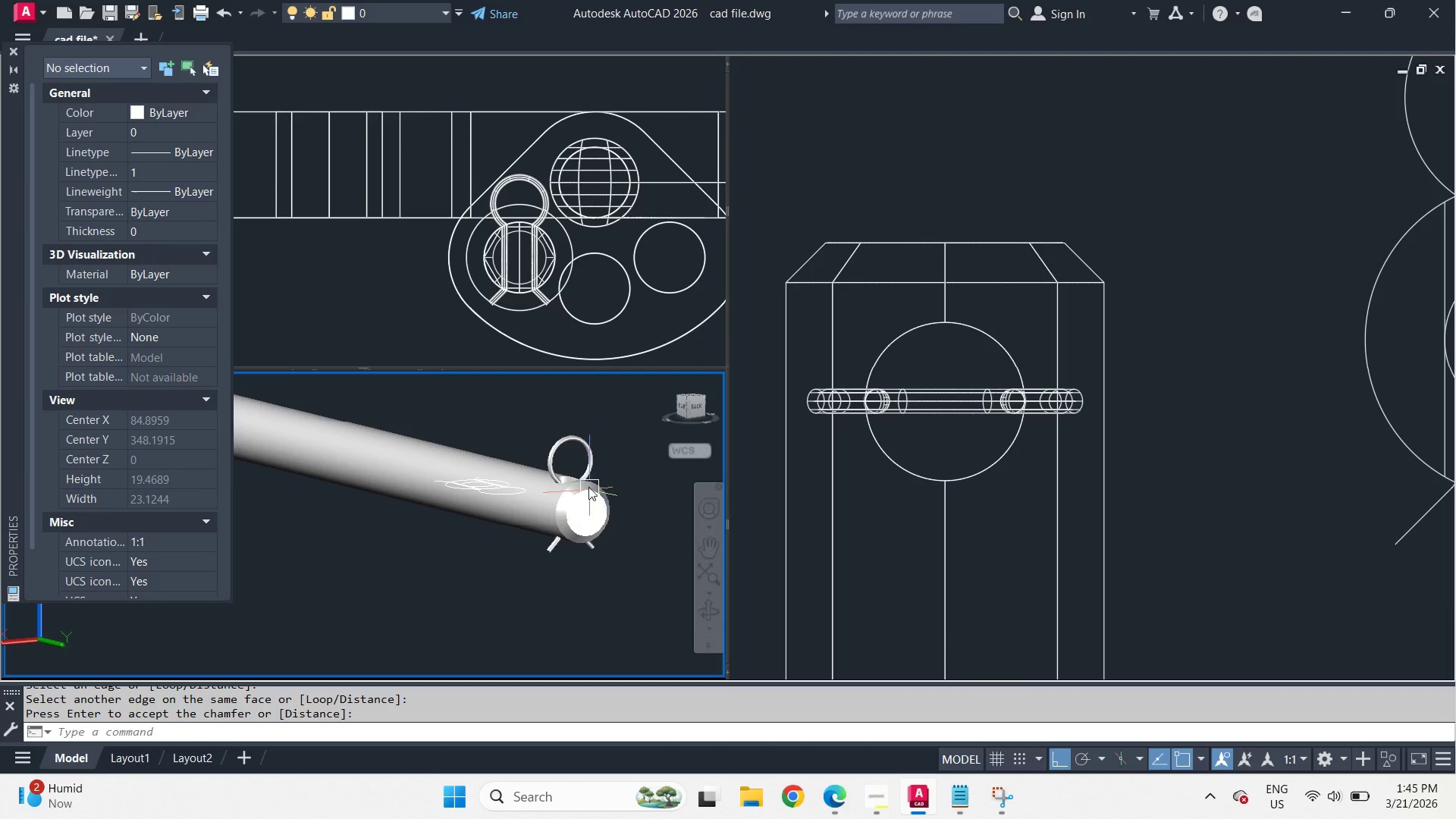 
scroll: coordinate [588, 485], scroll_direction: up, amount: 3.0
 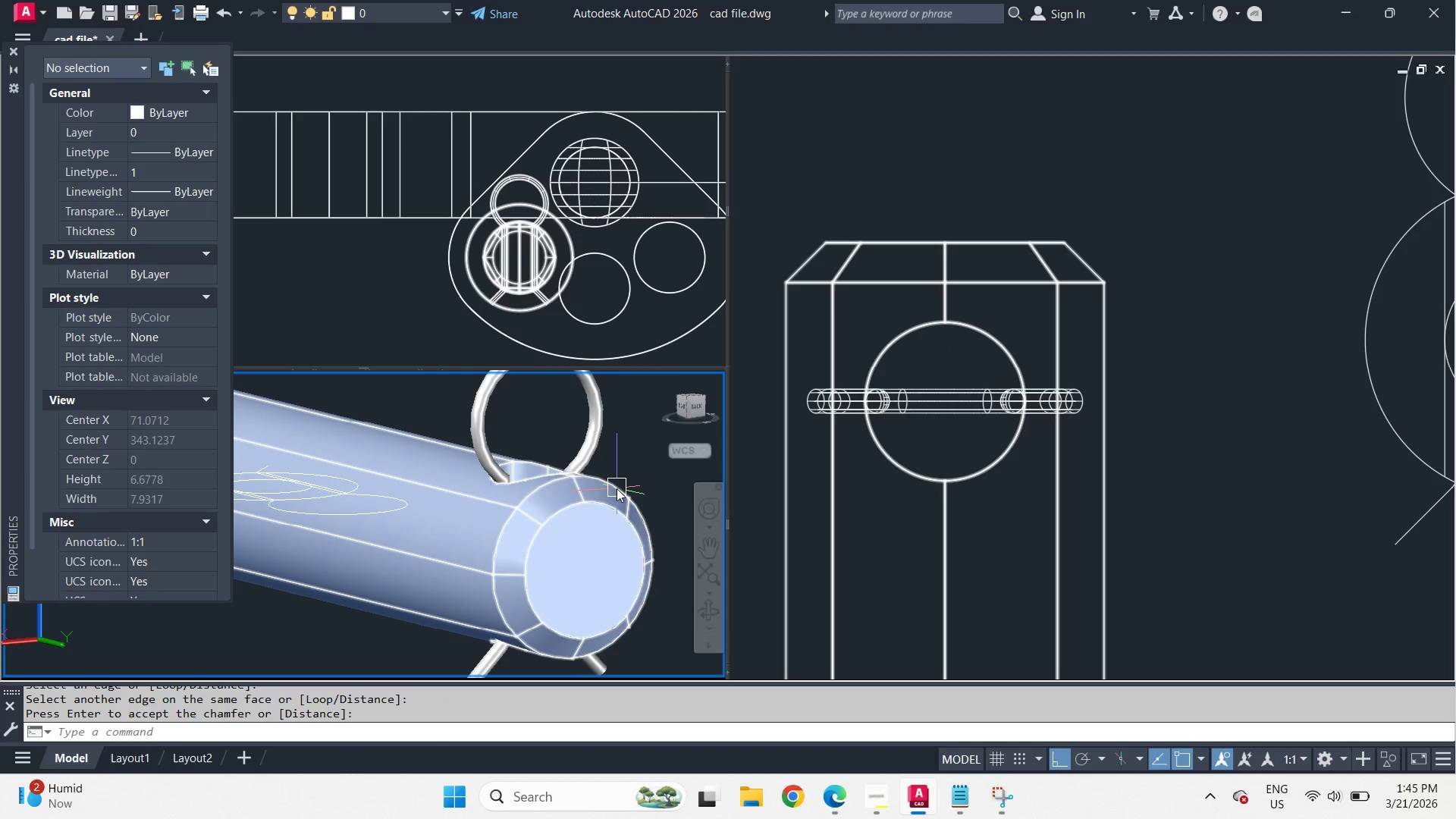 
left_click([977, 202])
 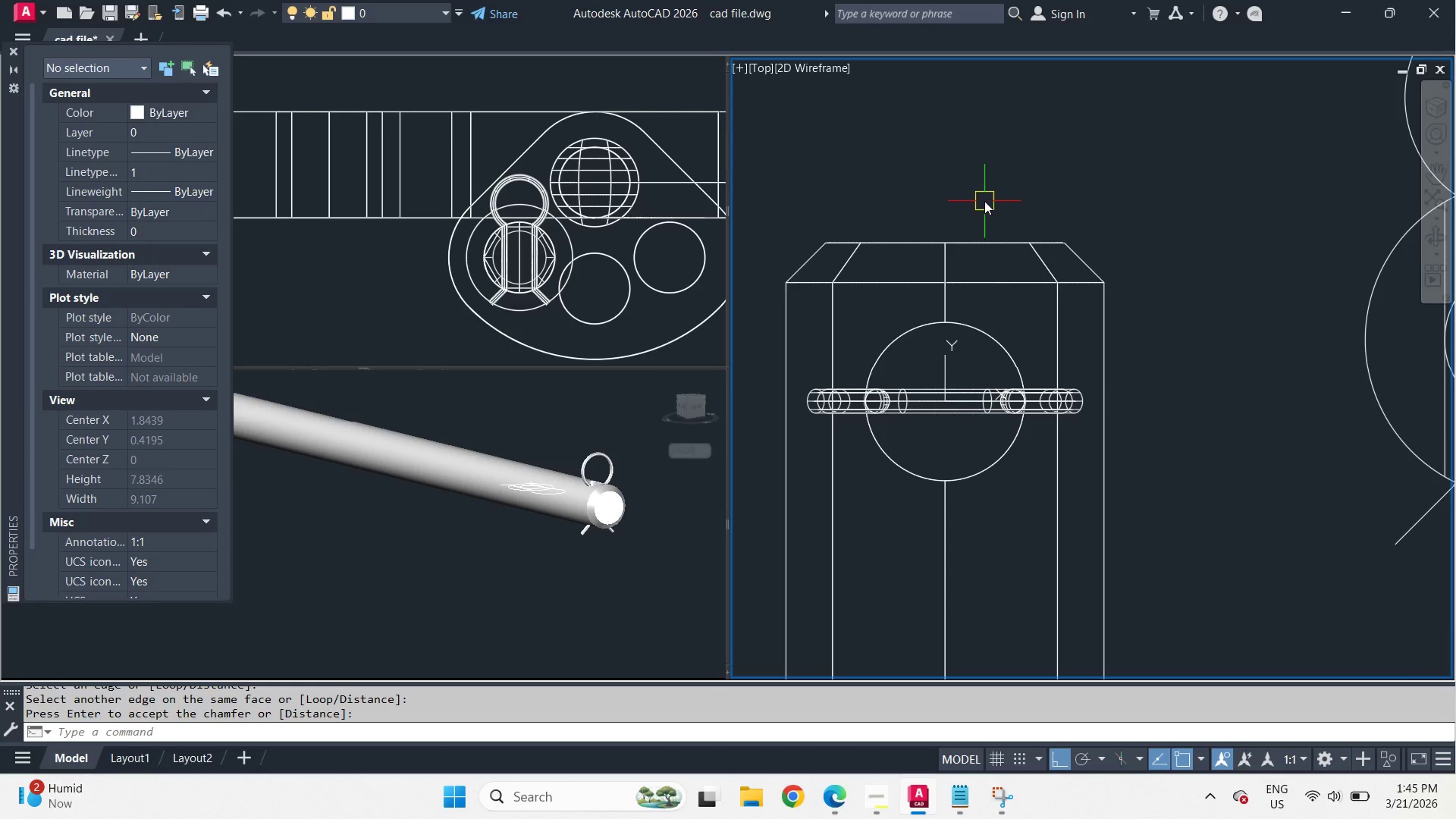 
scroll: coordinate [991, 196], scroll_direction: down, amount: 10.0
 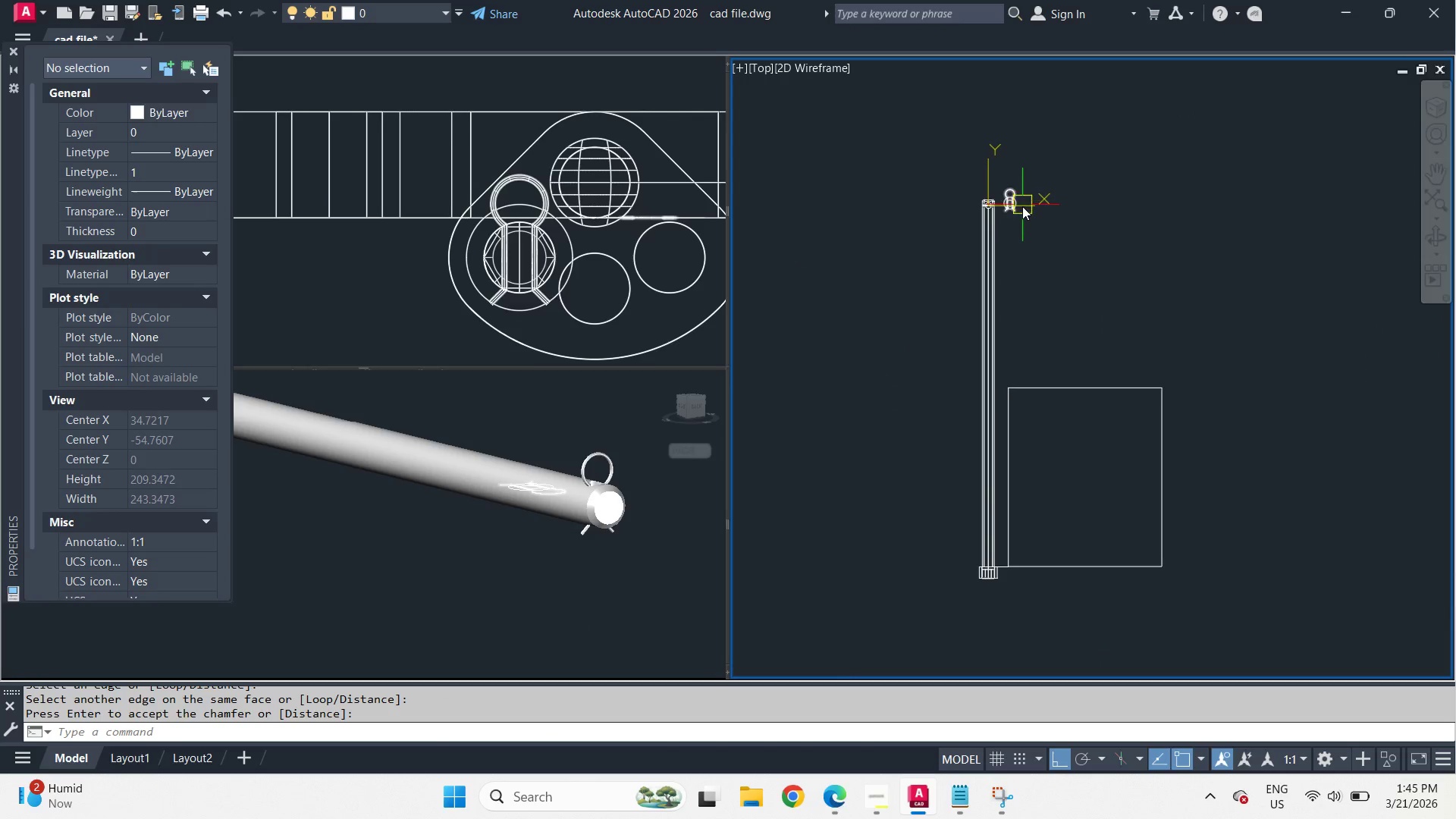 
left_click_drag(start_coordinate=[1079, 332], to_coordinate=[1009, 213])
 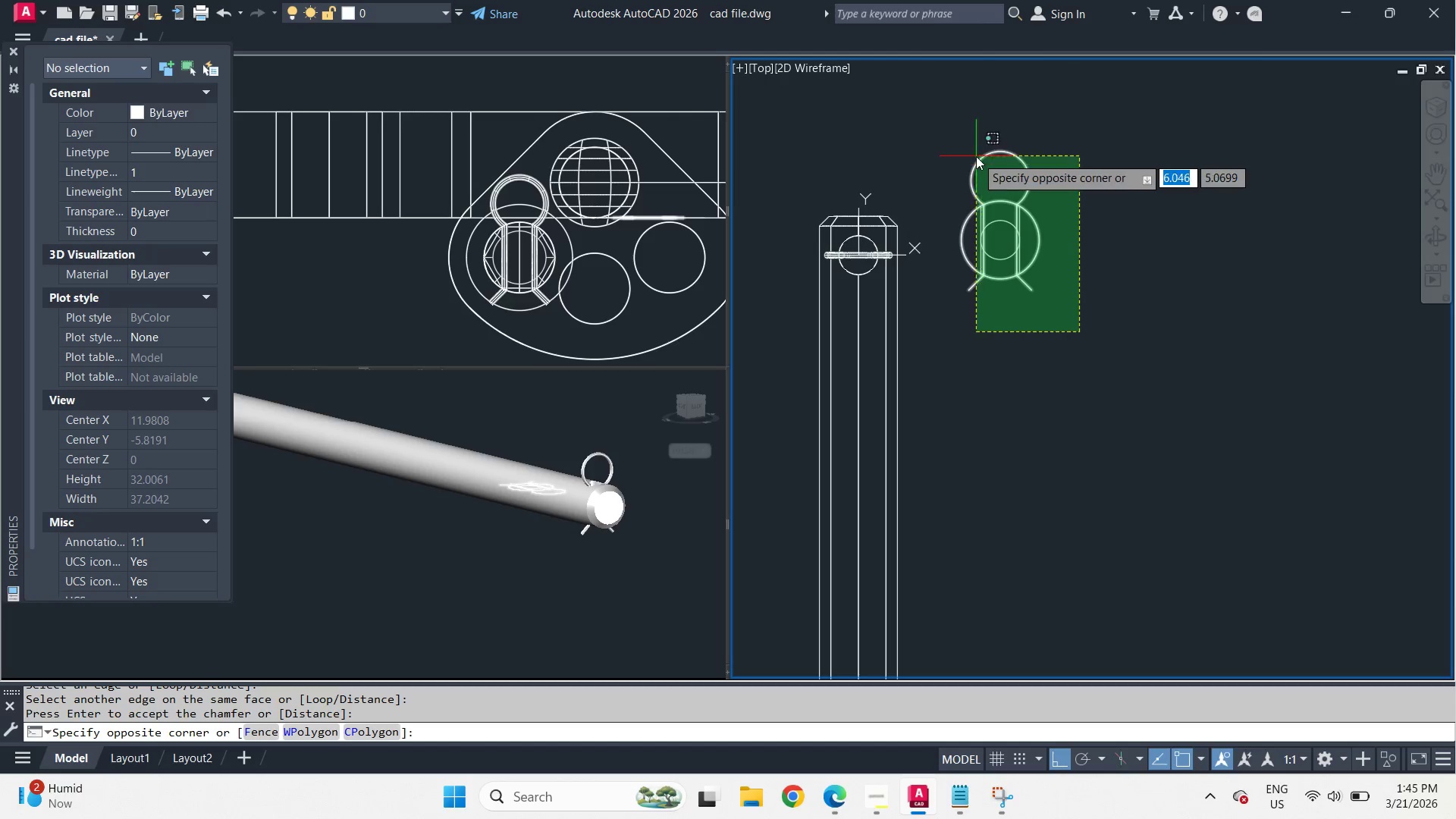 
double_click([976, 156])
 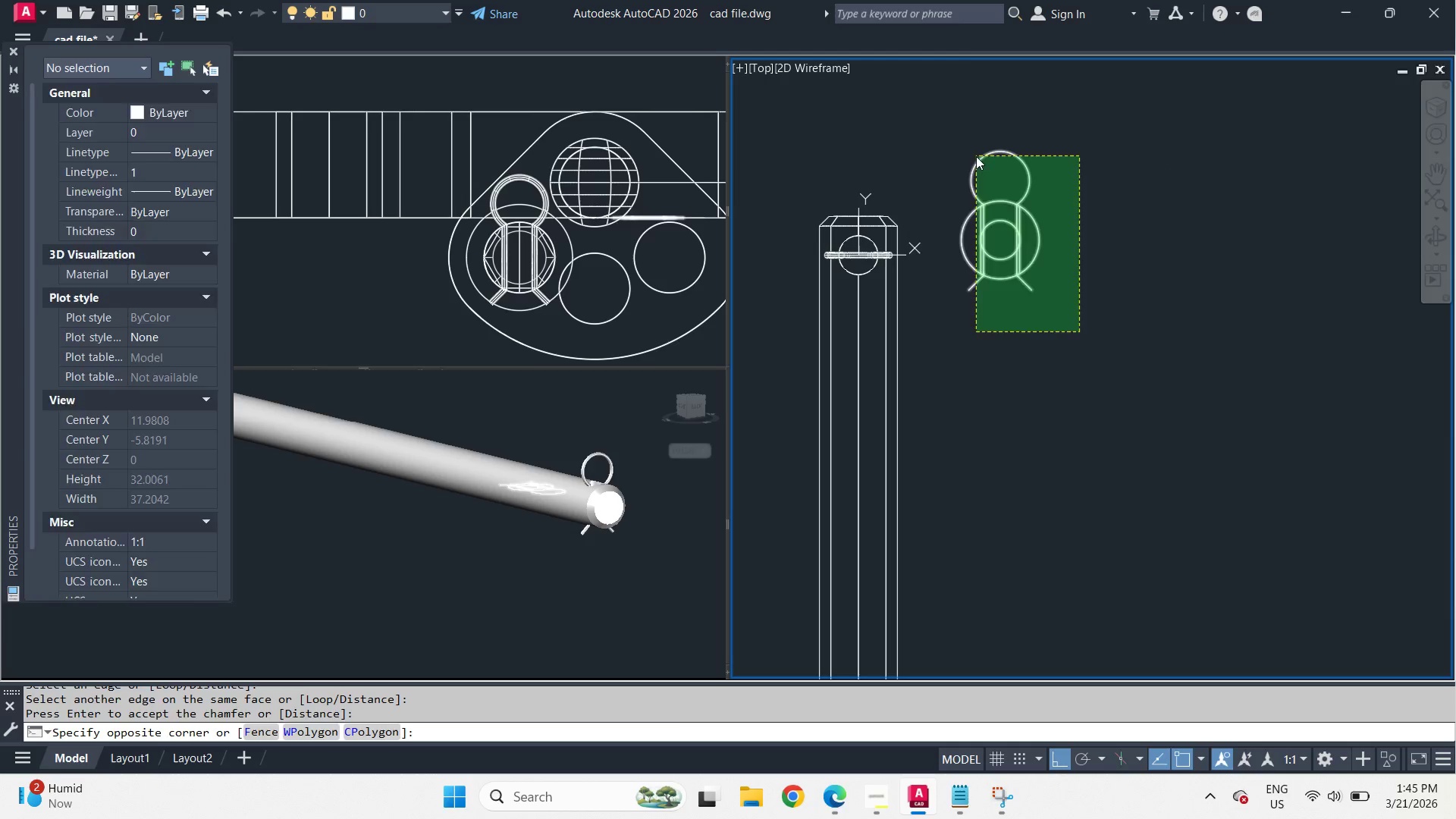 
key(E)
 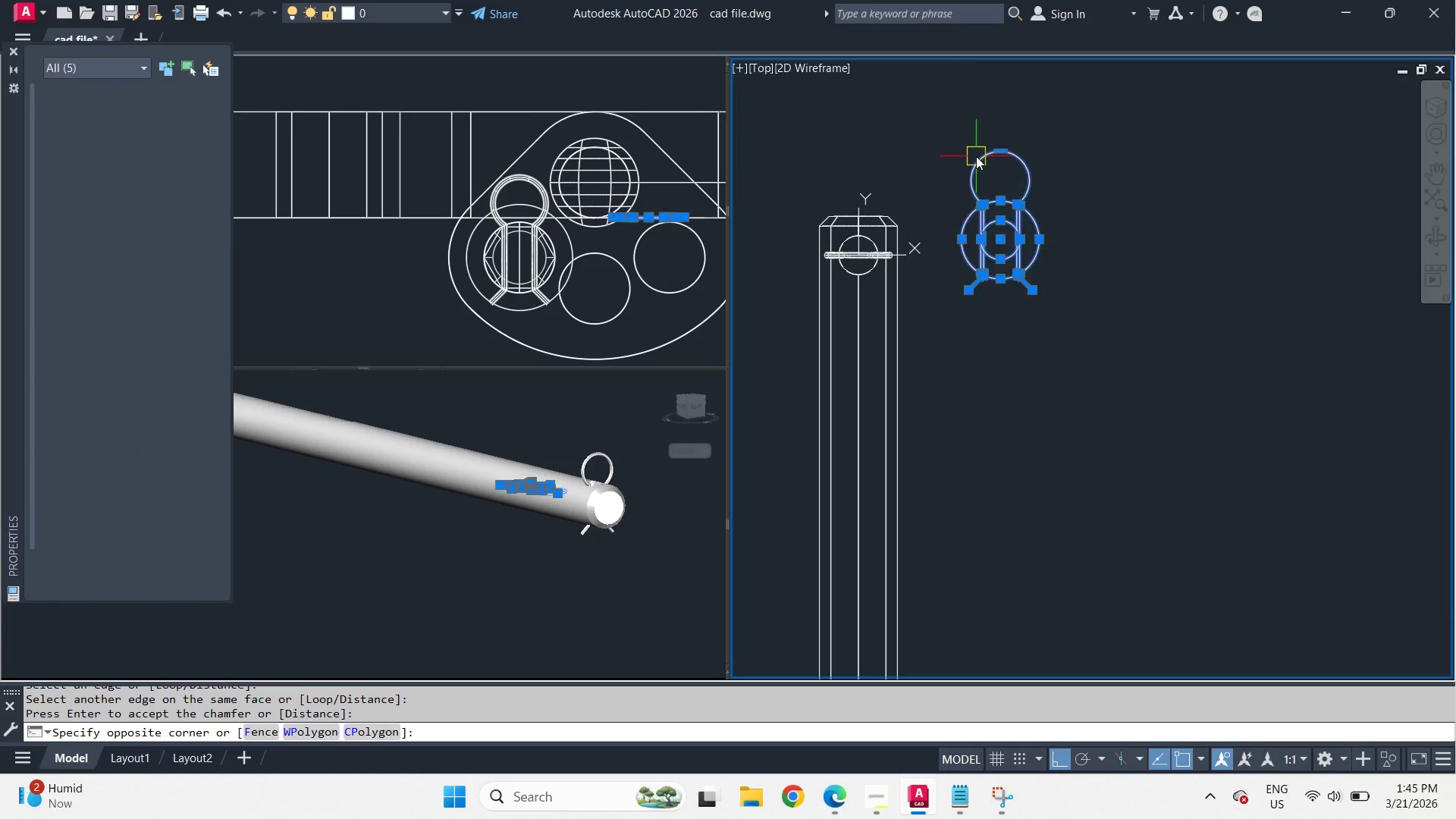 
key(Space)
 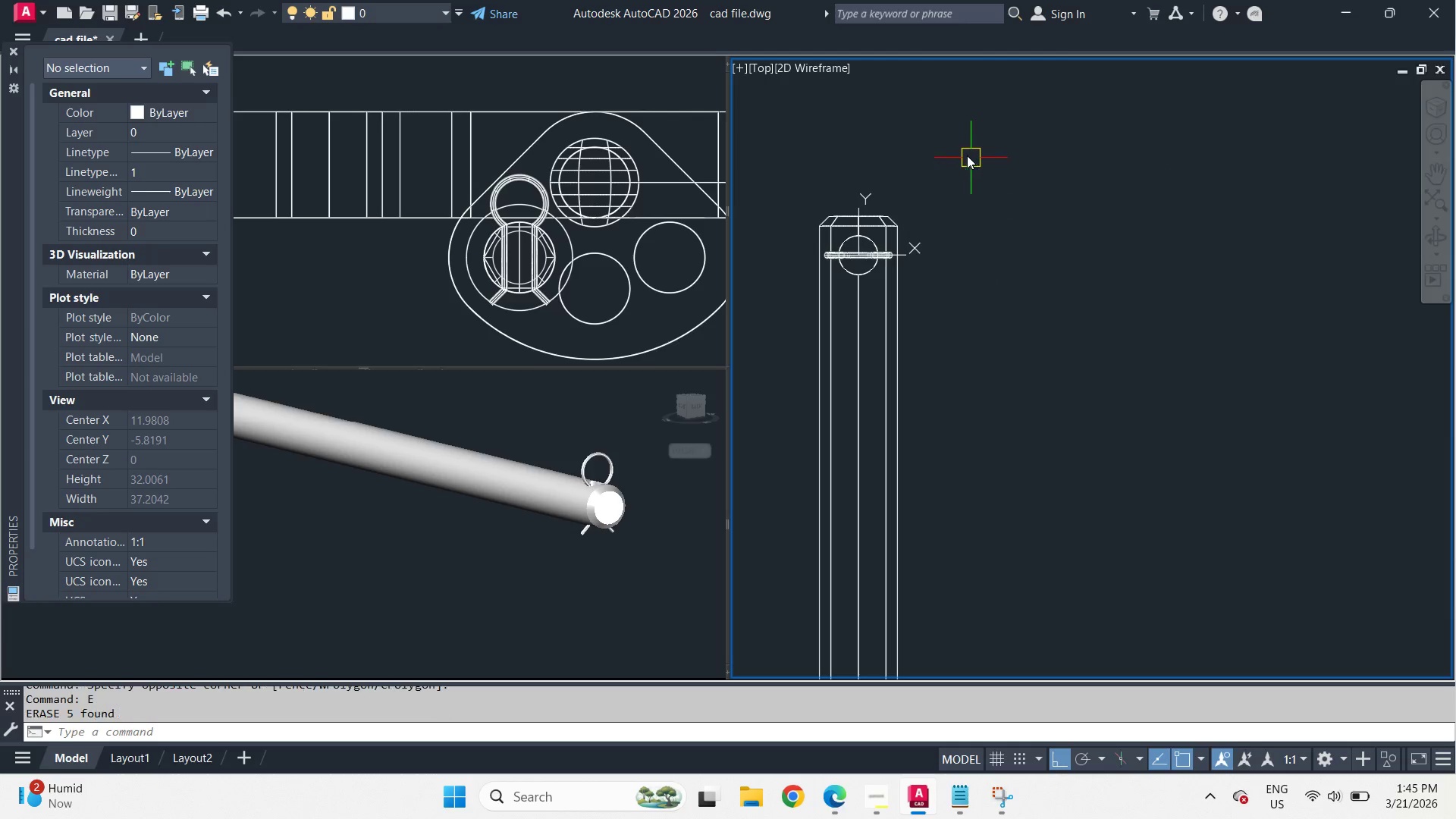 
scroll: coordinate [1009, 196], scroll_direction: up, amount: 4.0
 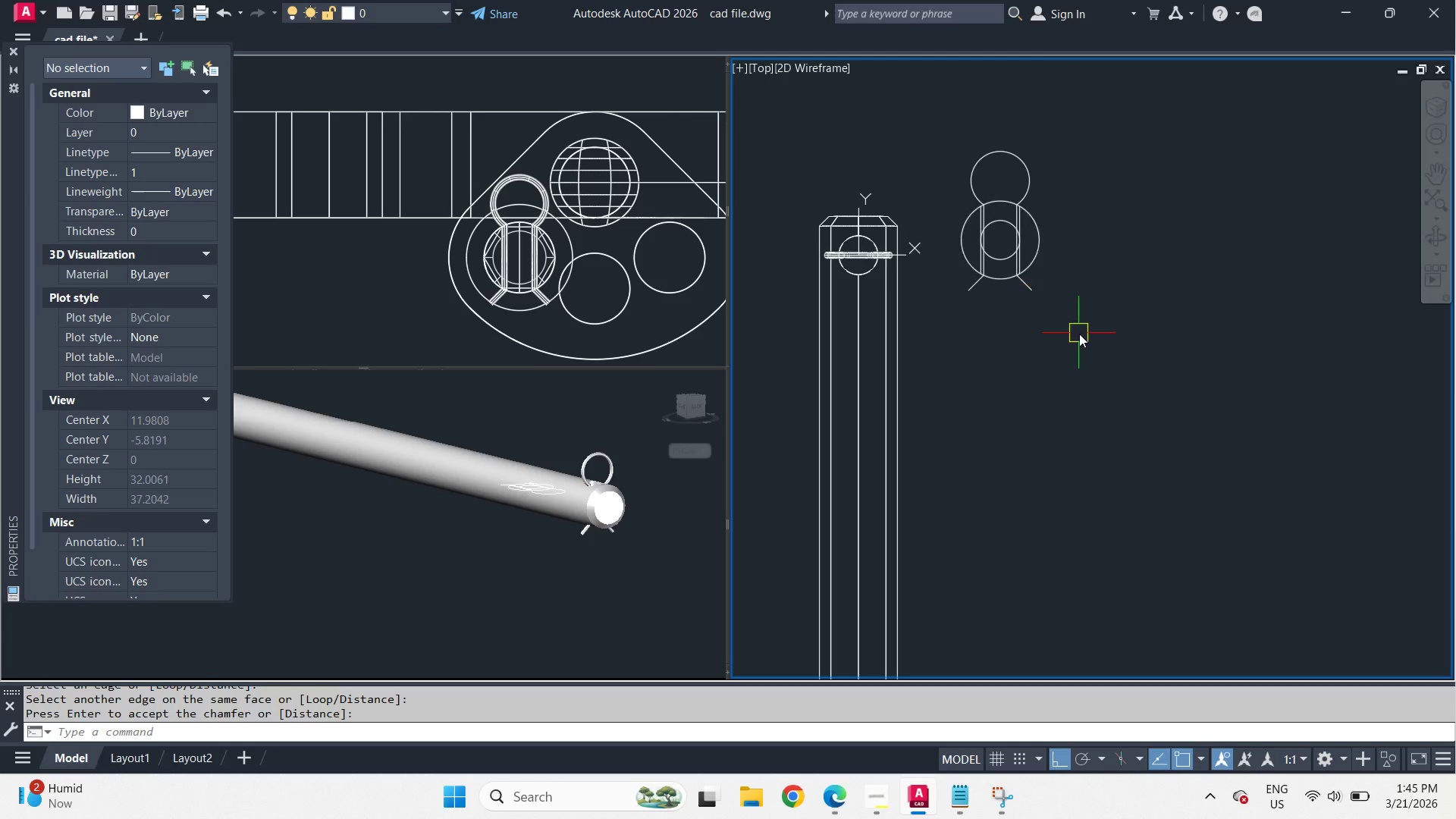 
left_click_drag(start_coordinate=[873, 127], to_coordinate=[940, 220])
 